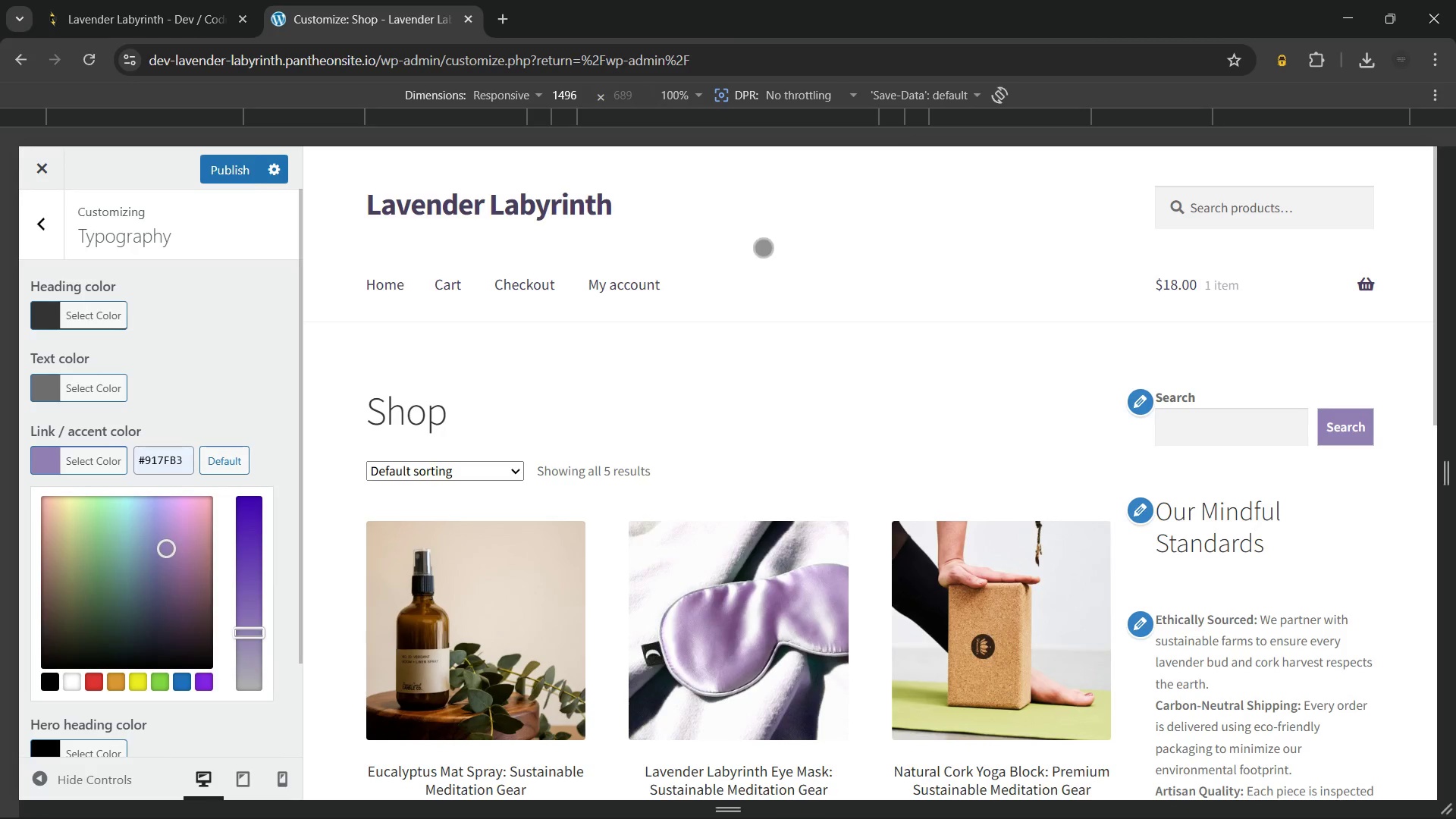 
right_click([763, 245])
 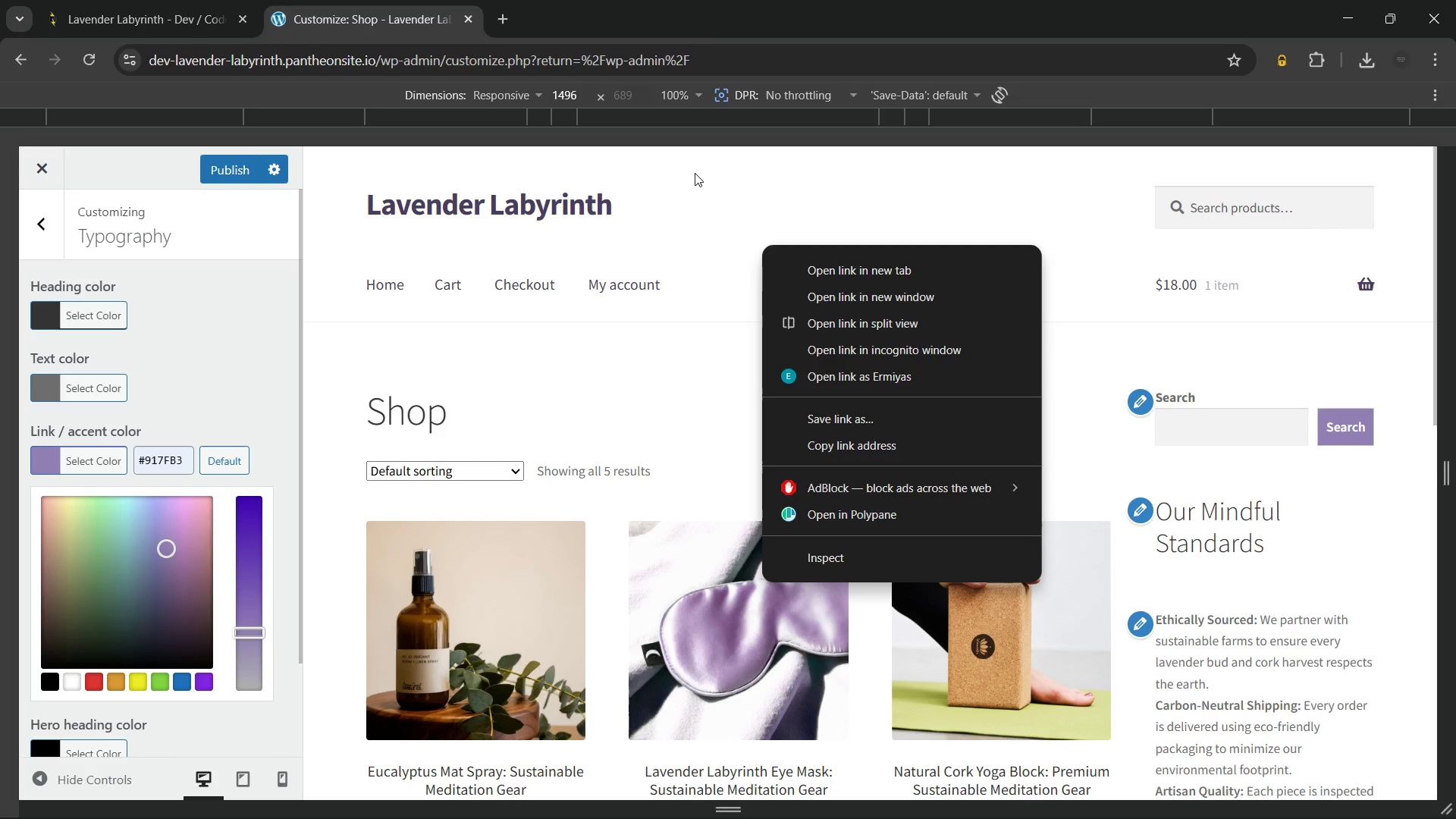 
left_click([694, 176])
 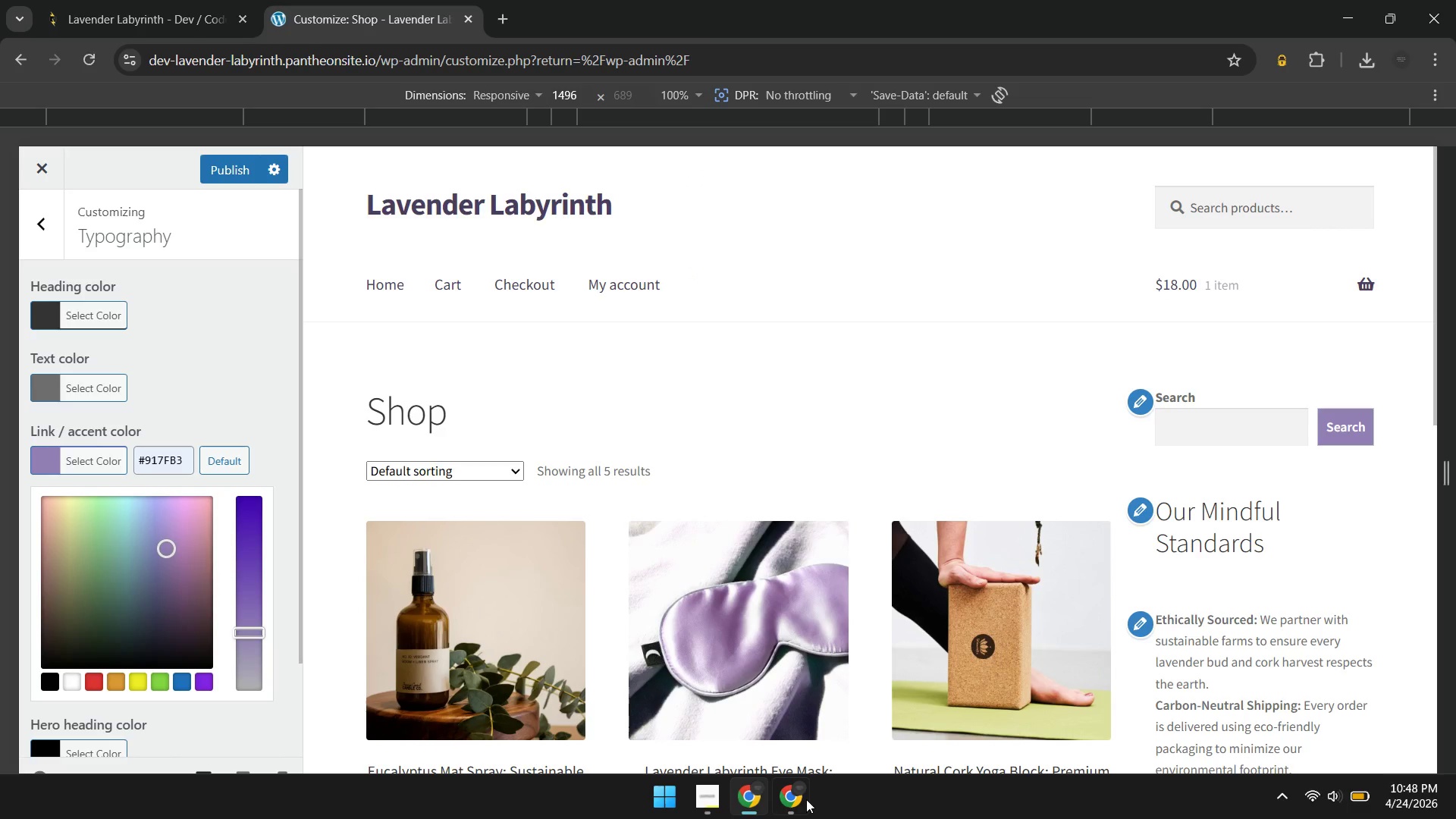 
left_click([799, 798])
 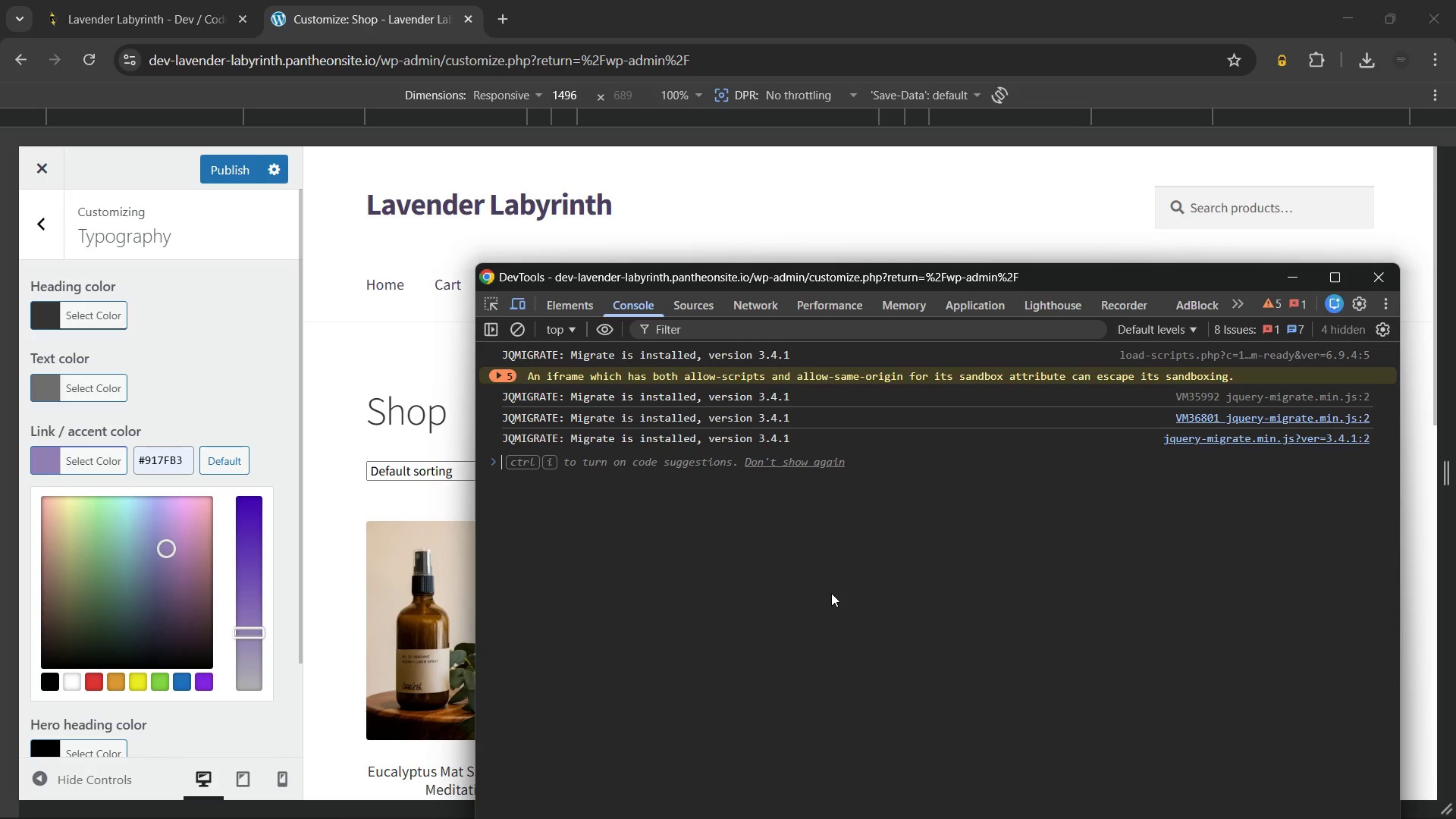 
key(Control+ControlLeft)
 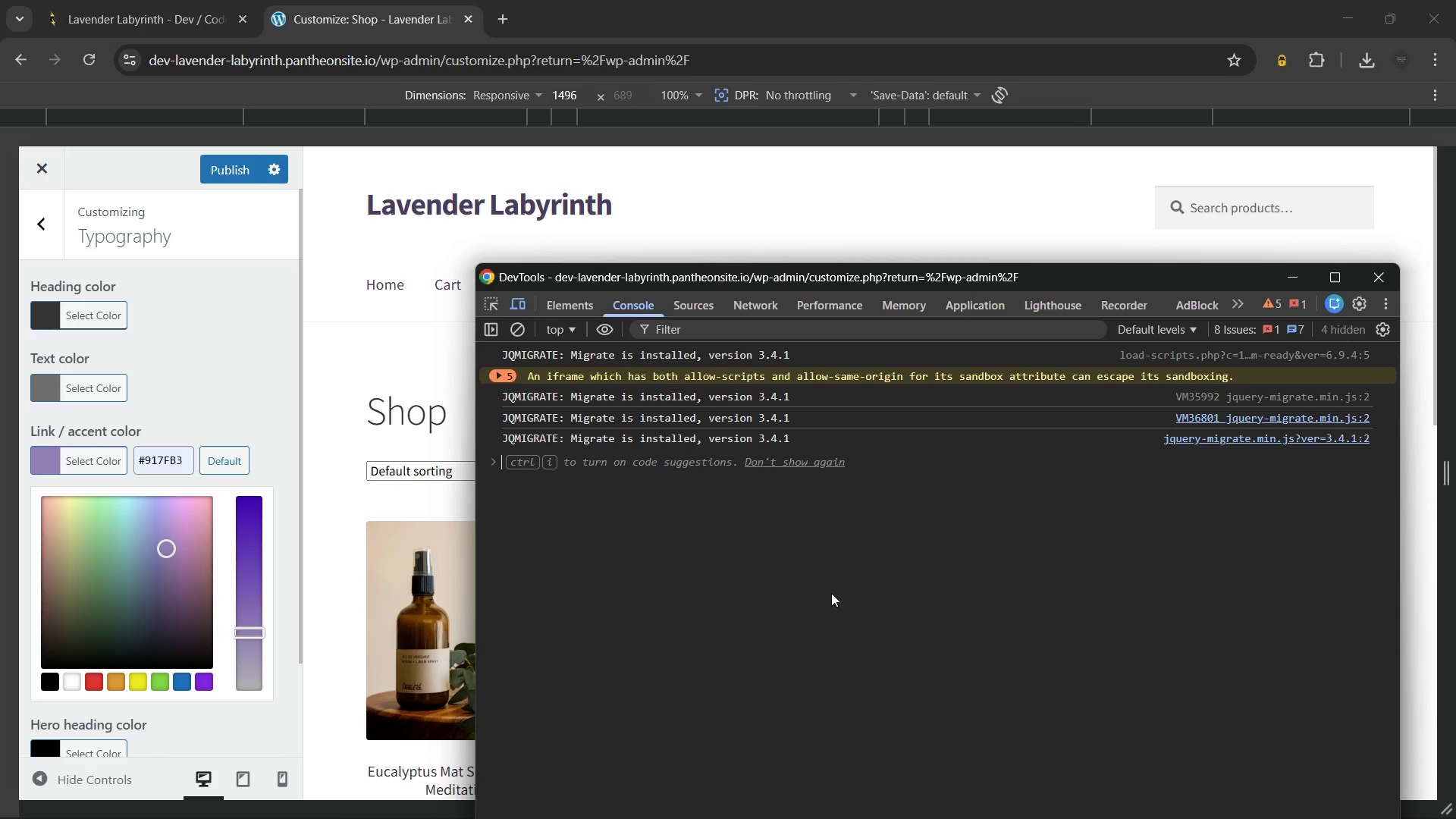 
key(Control+Shift+ShiftLeft)
 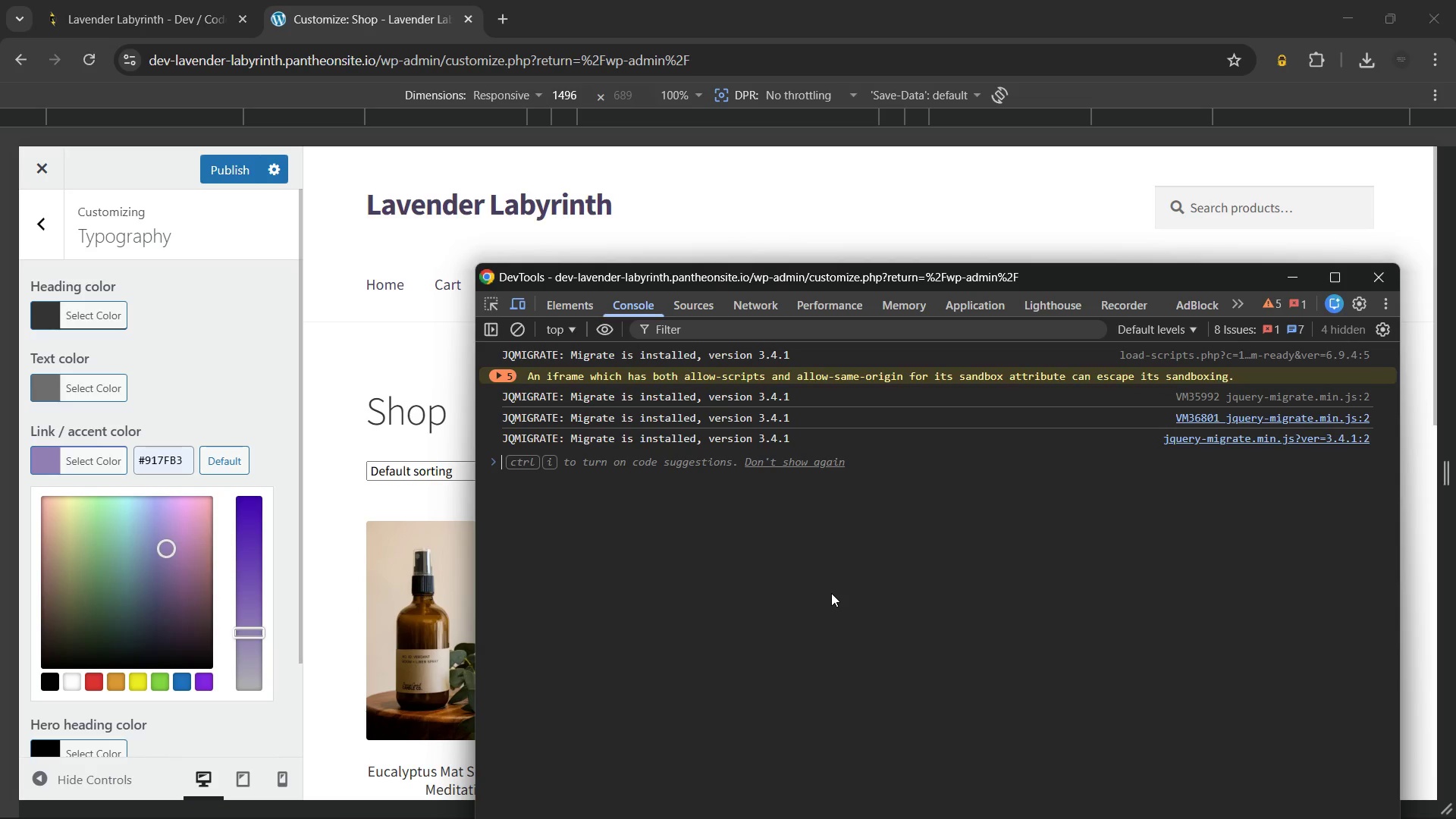 
key(Control+Shift+P)
 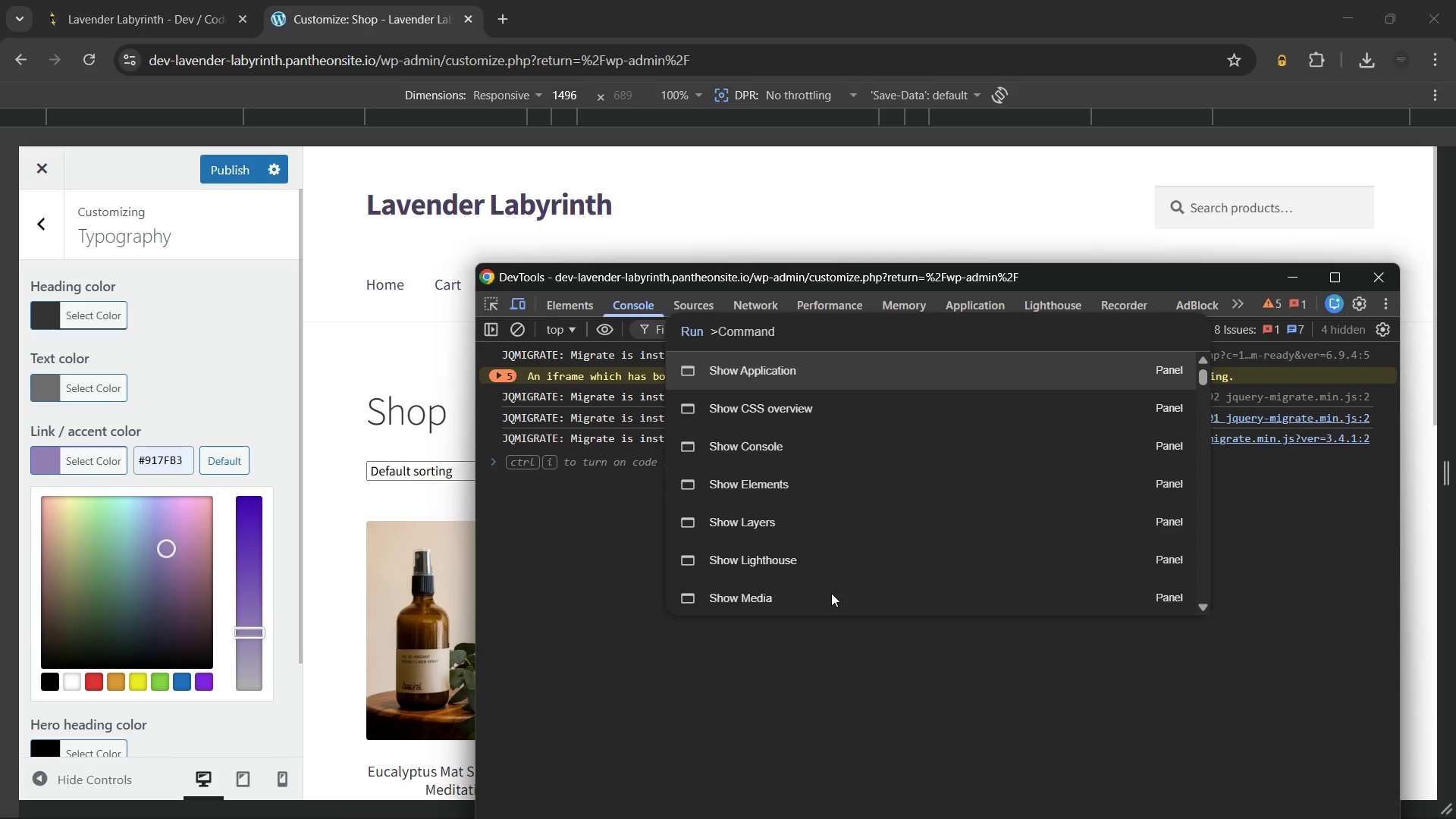 
type(ful)
 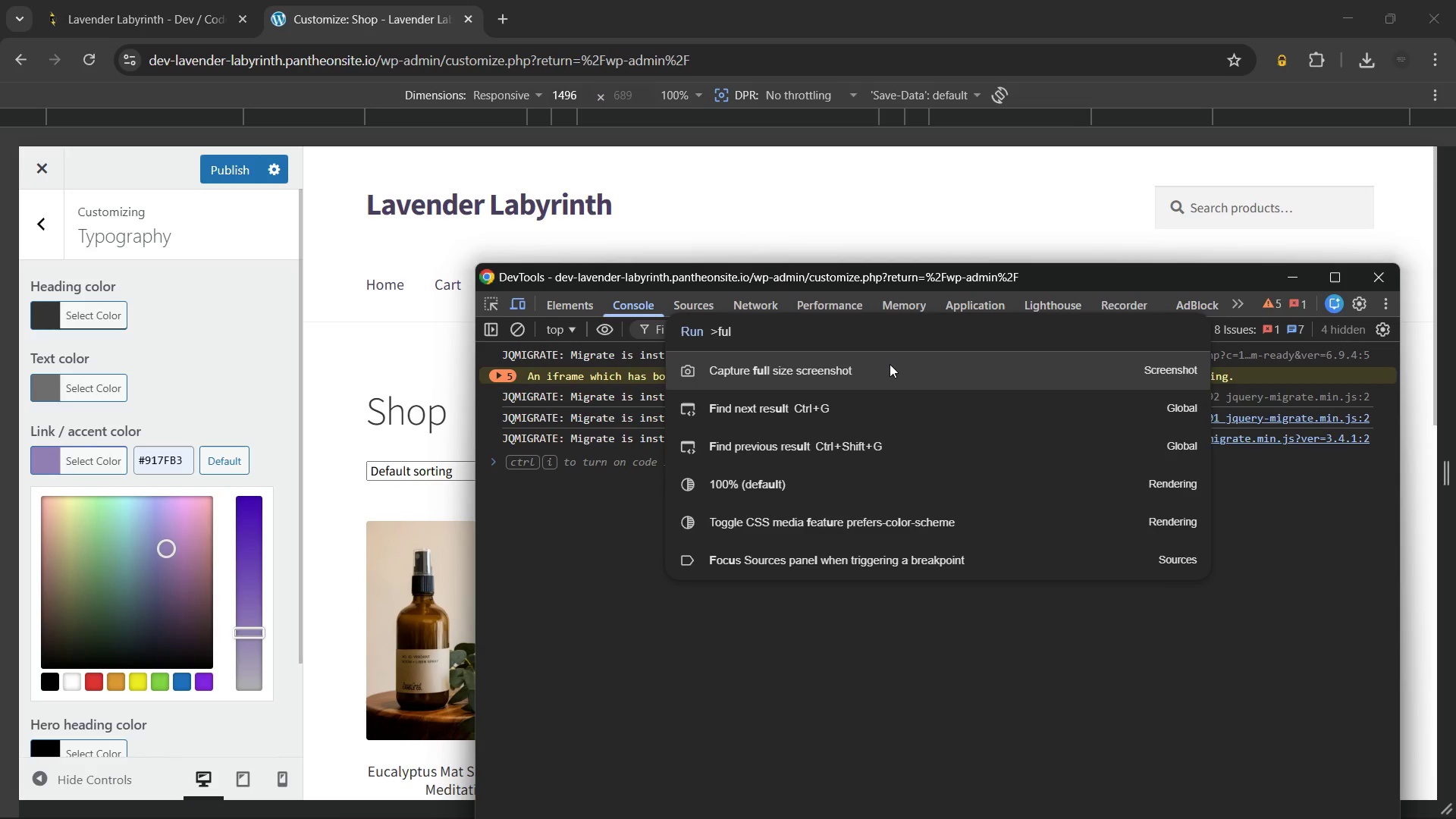 
left_click([885, 369])
 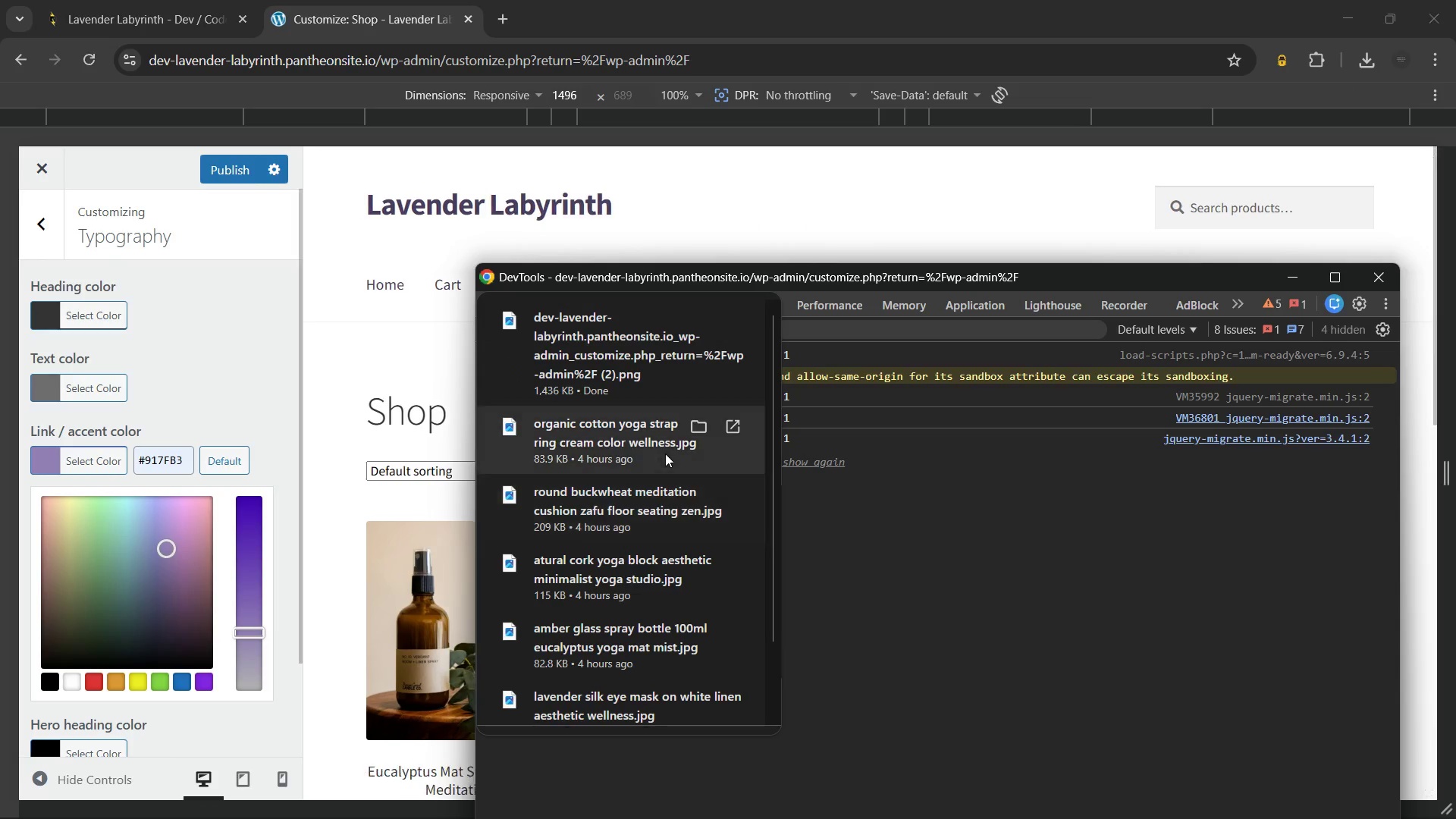 
wait(5.28)
 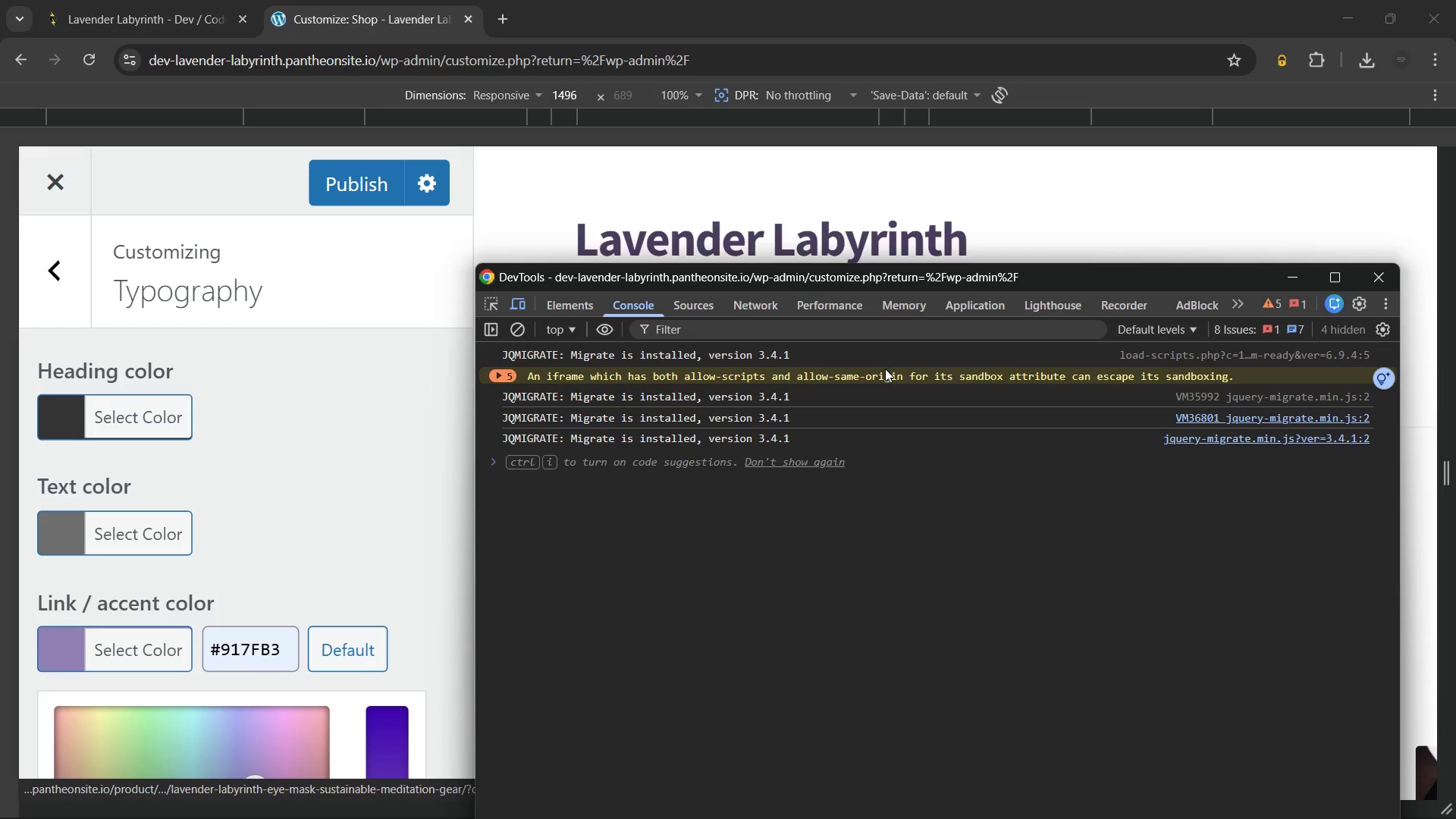 
left_click([731, 317])
 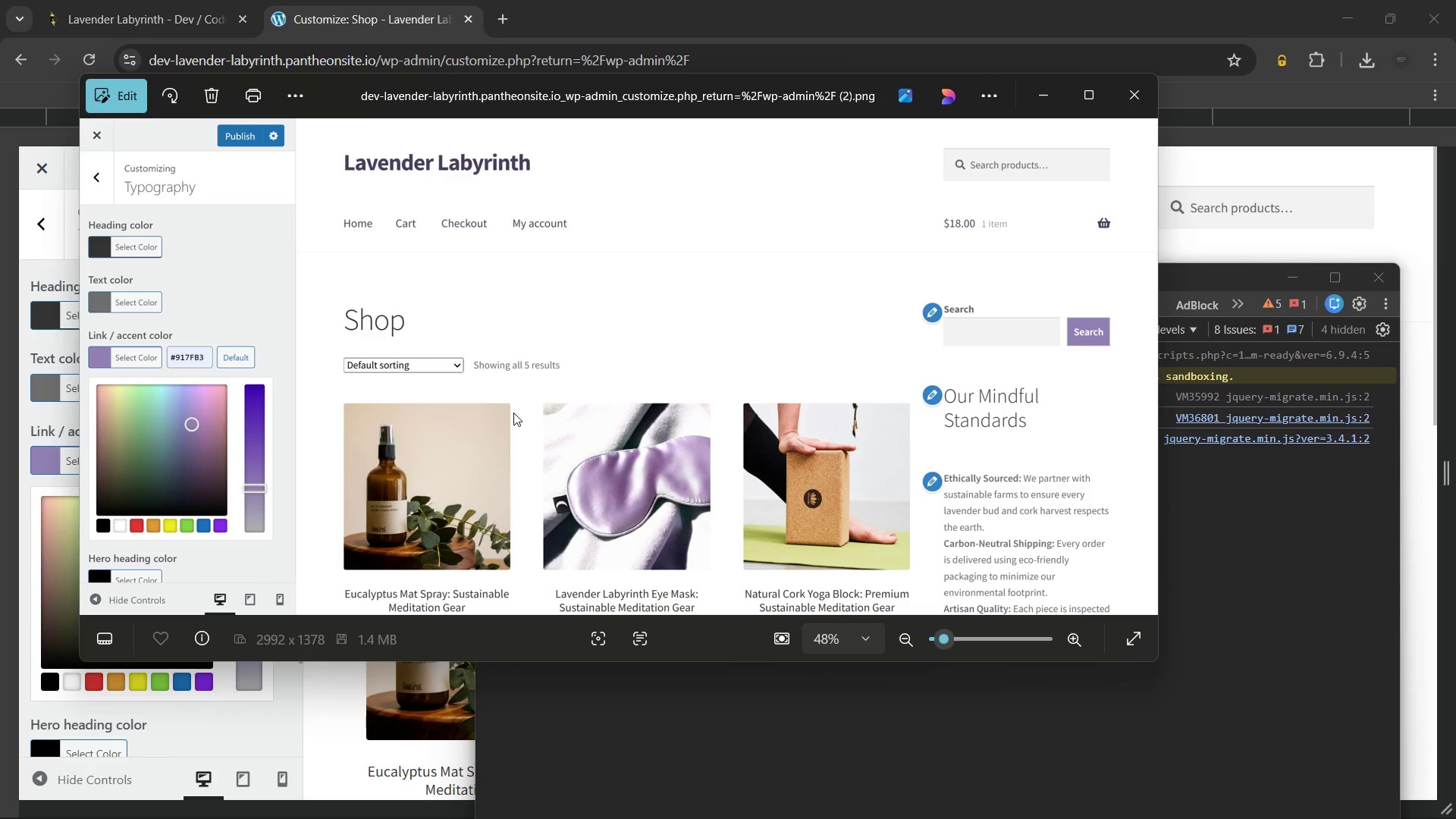 
wait(9.61)
 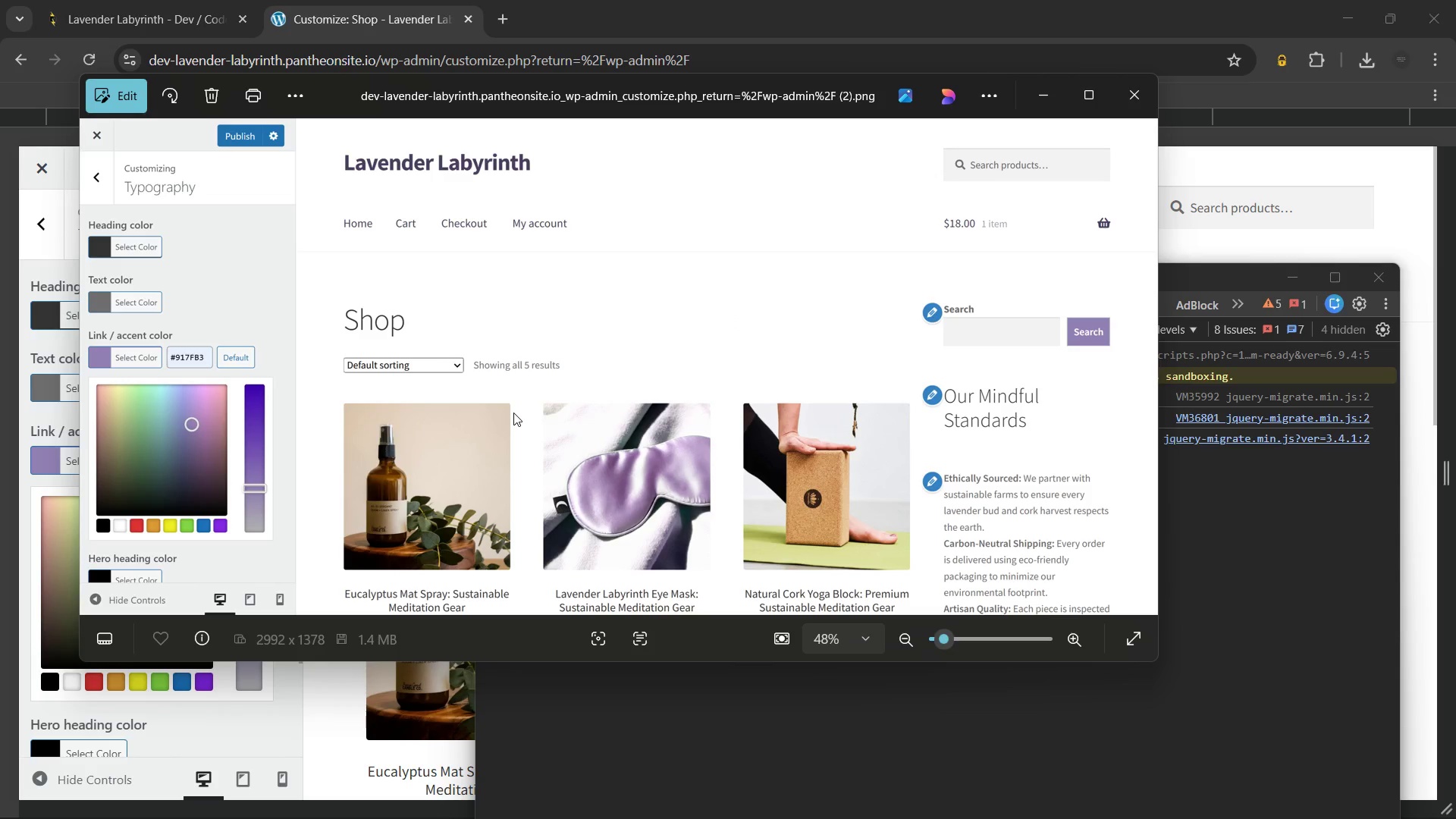 
left_click([1120, 95])
 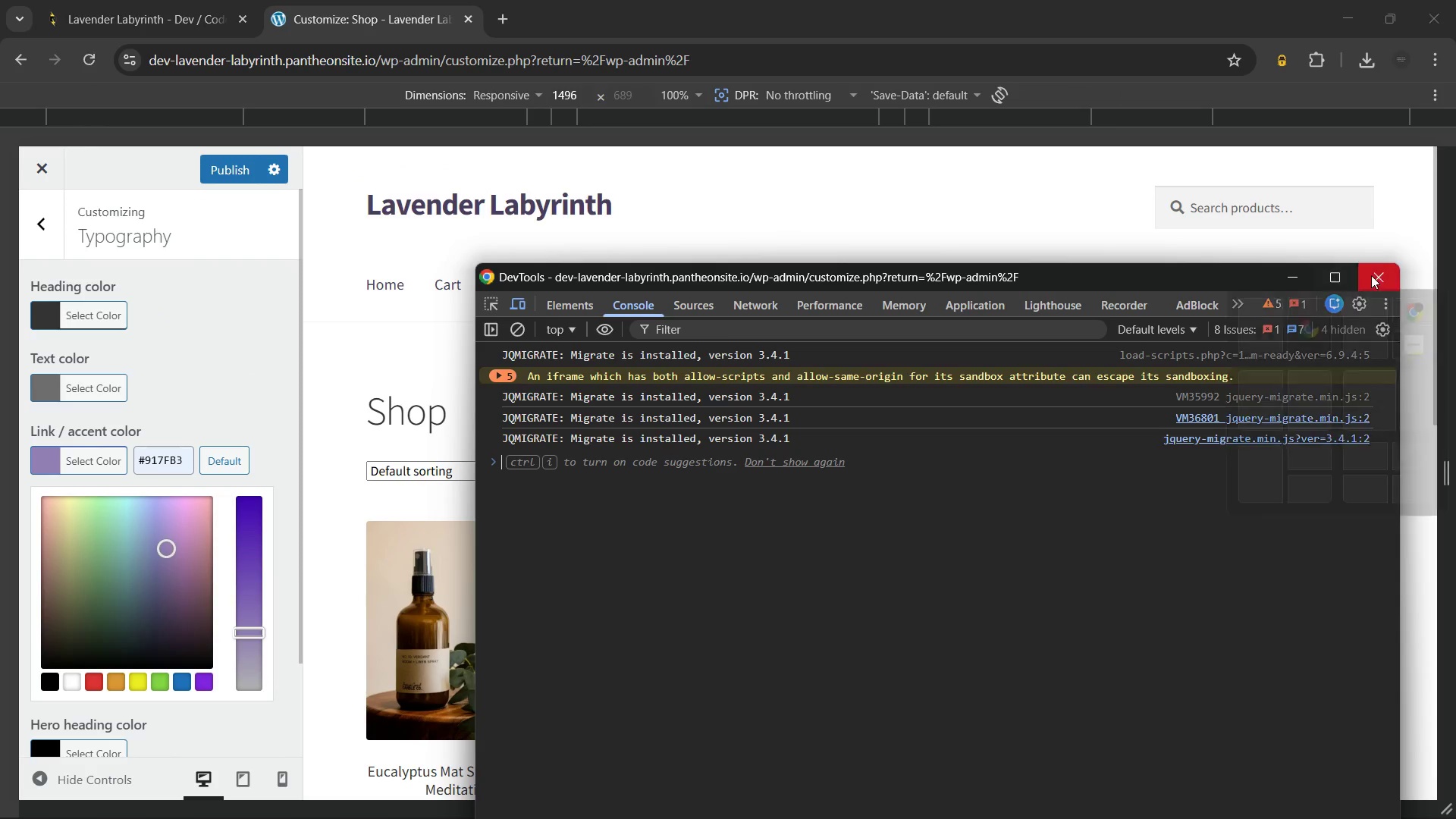 
left_click([1373, 275])
 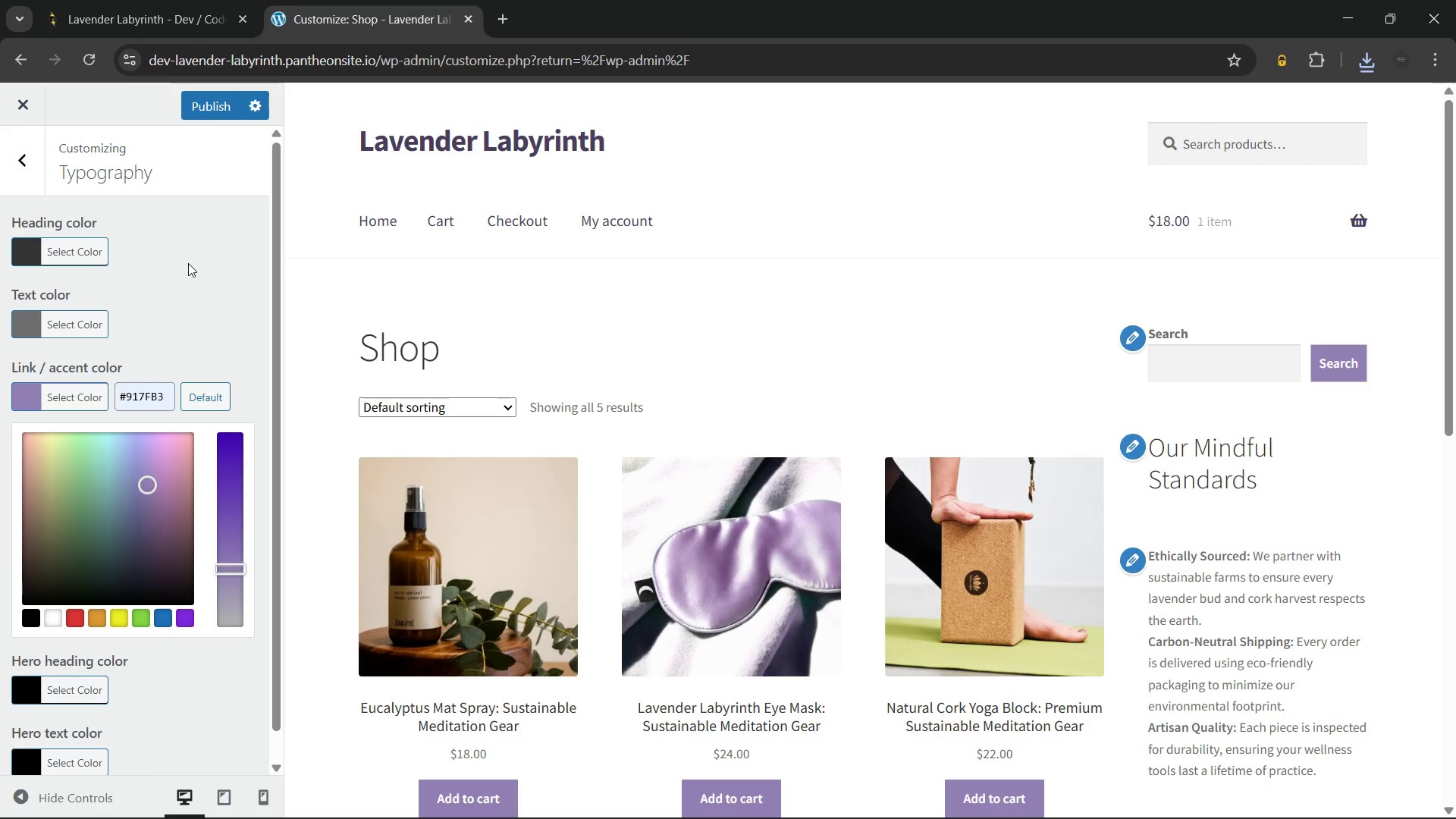 
wait(7.8)
 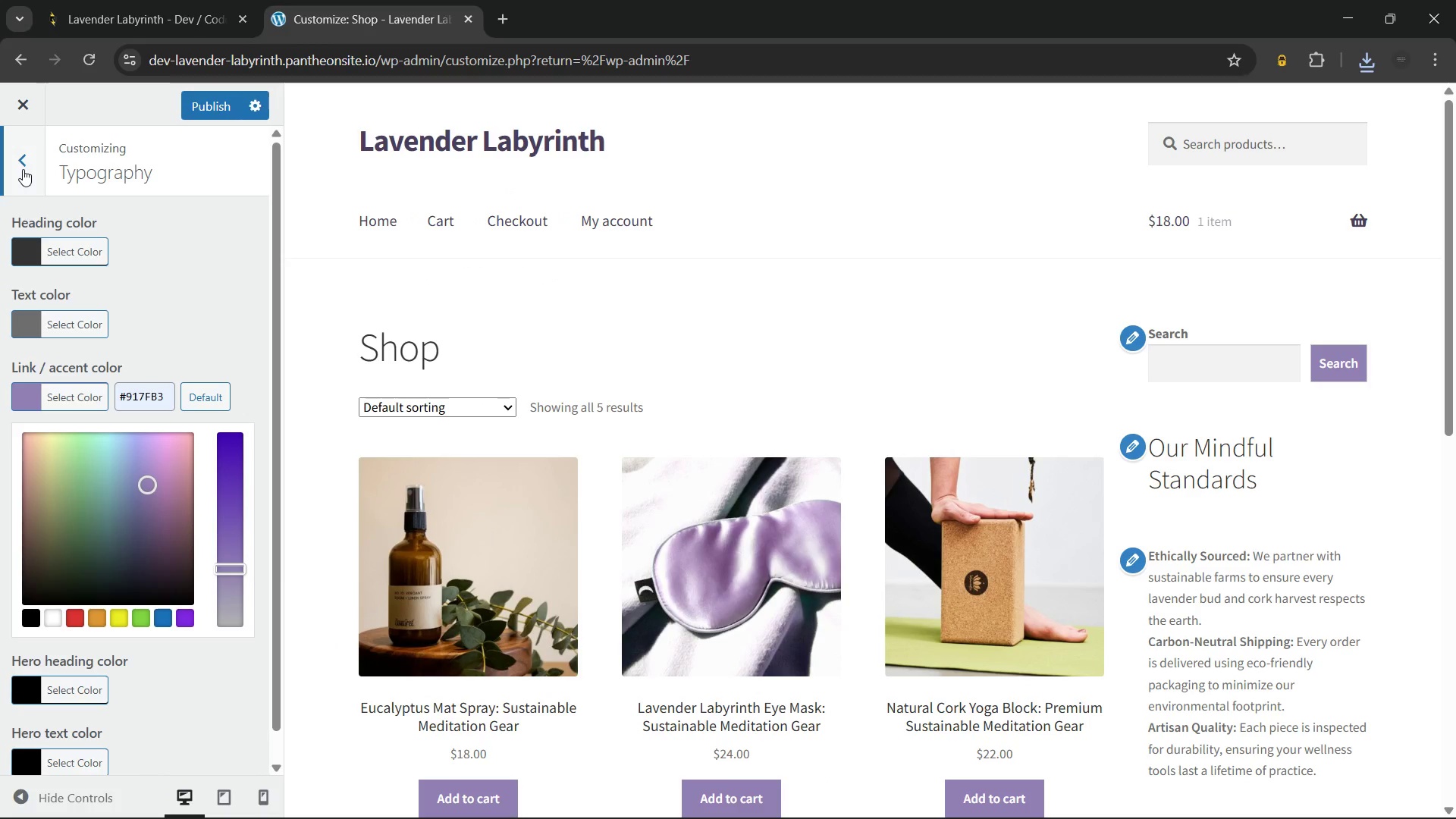 
left_click([188, 263])
 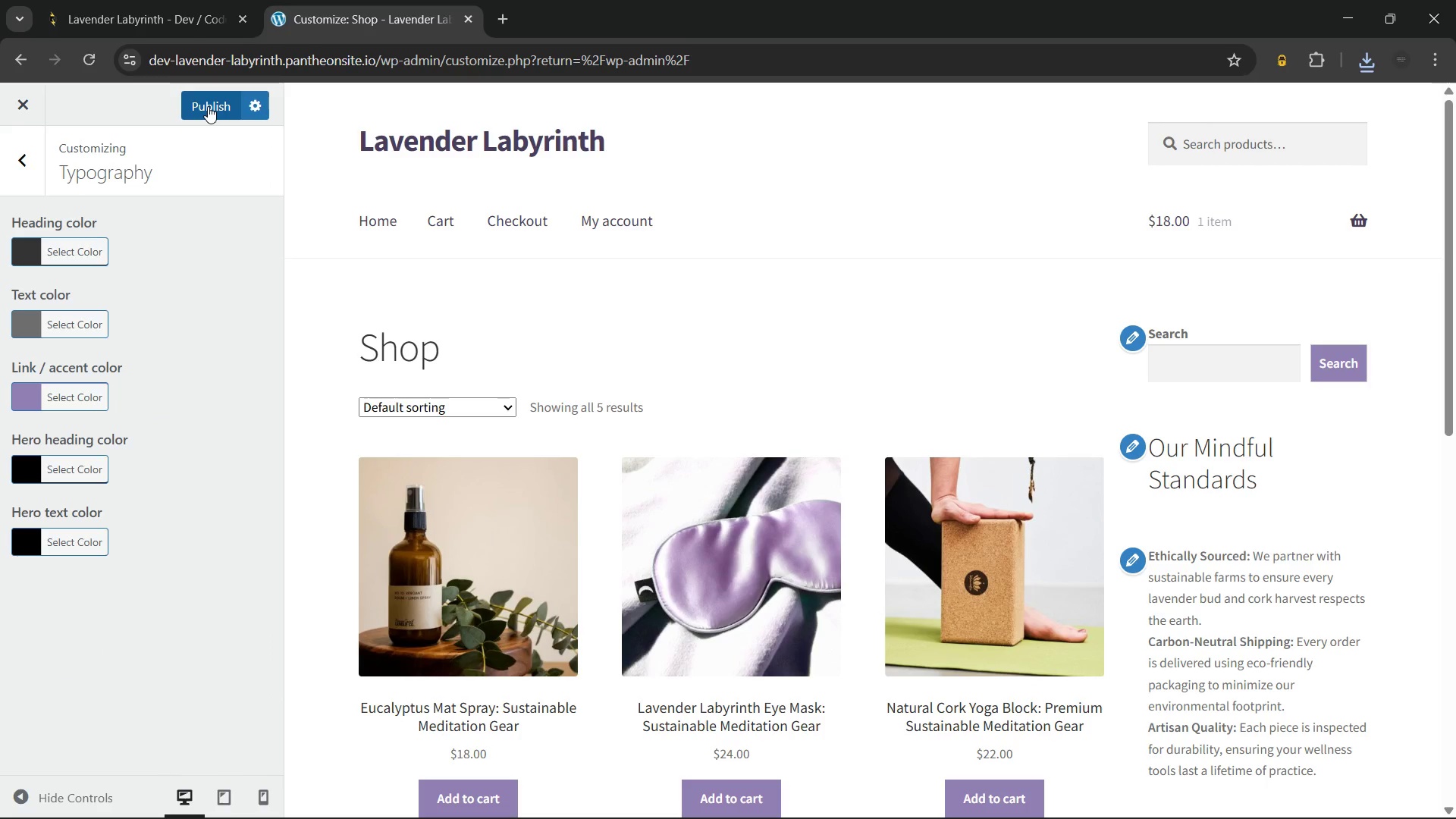 
wait(8.81)
 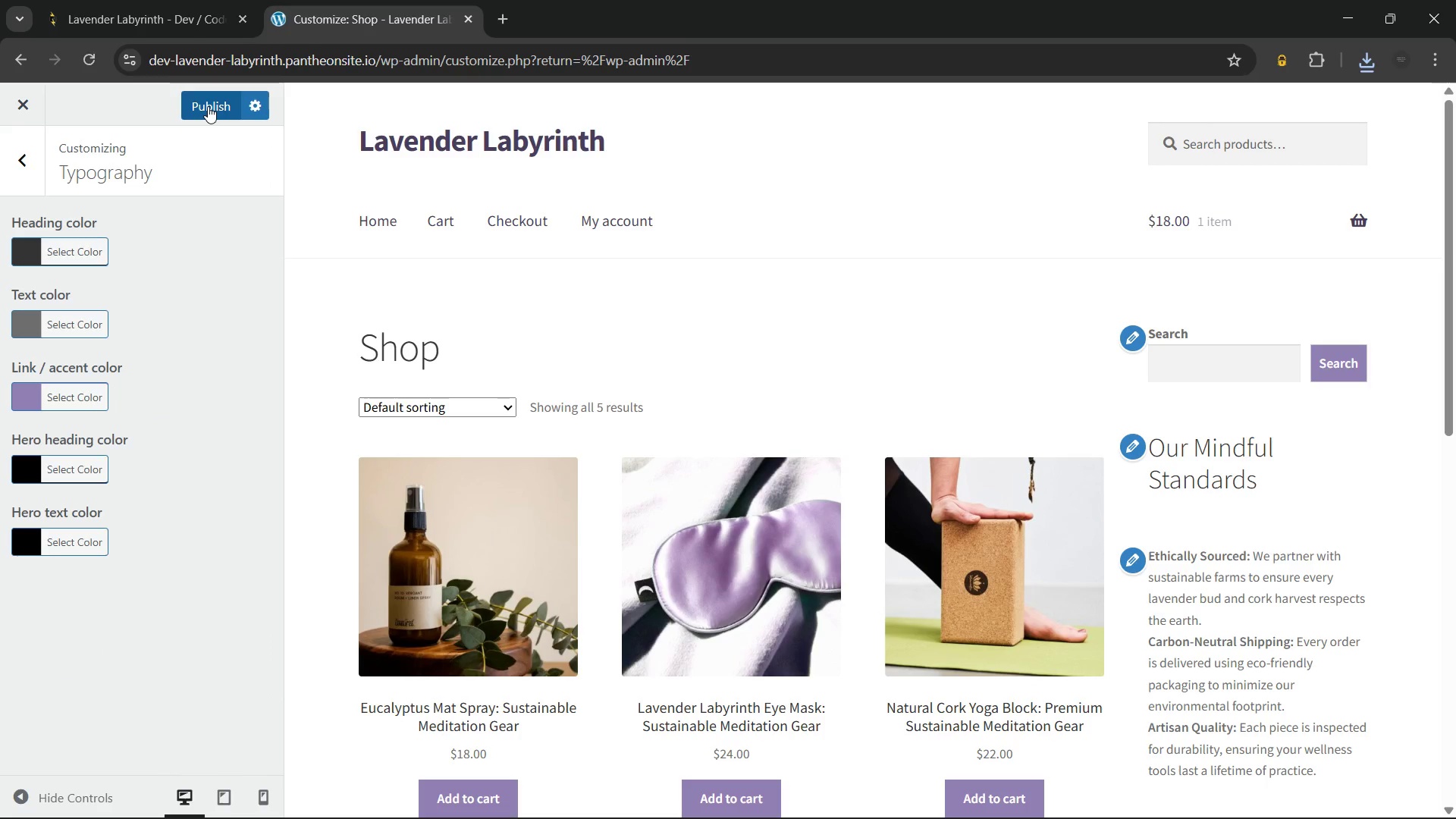 
left_click([26, 395])
 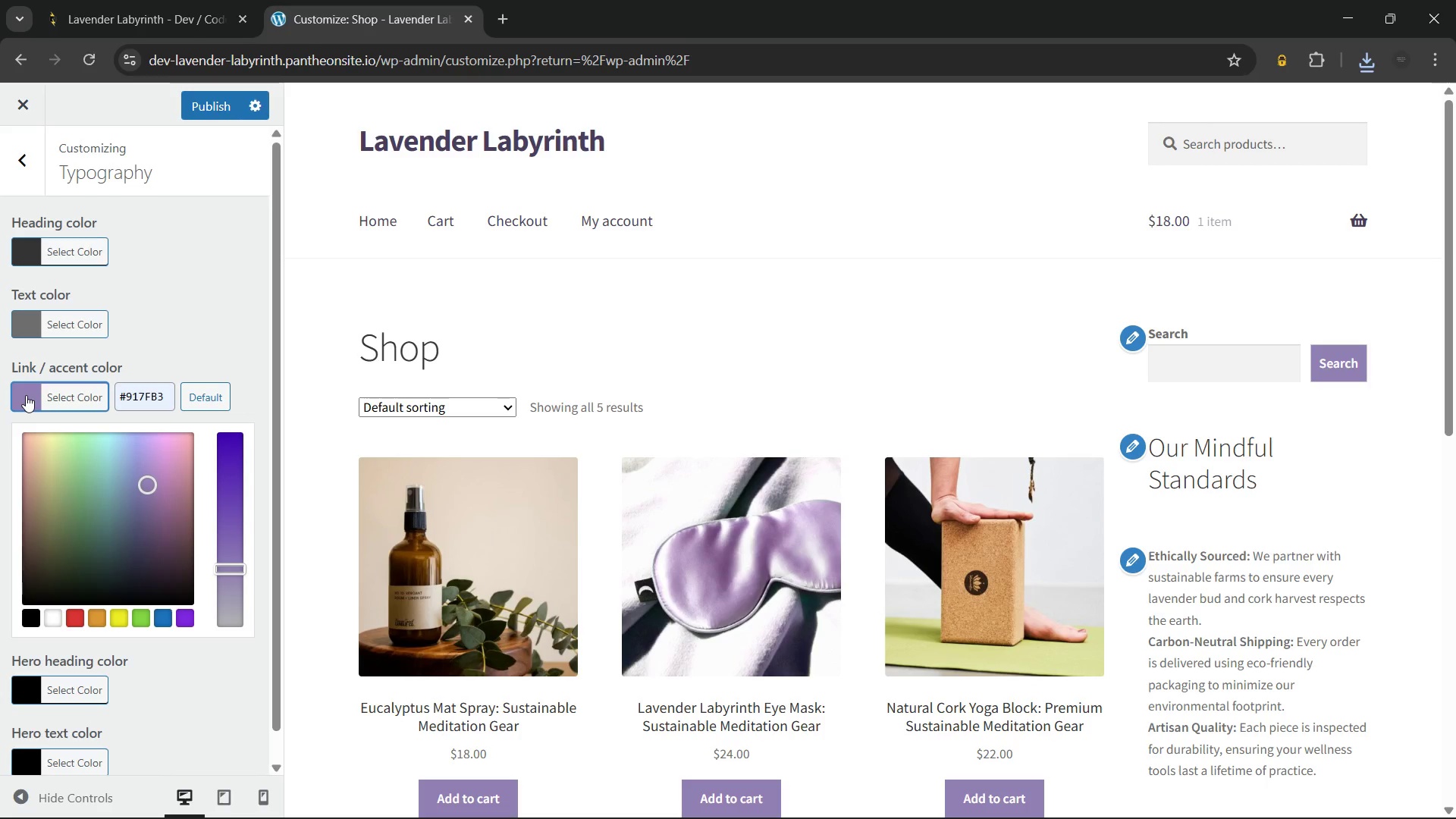 
wait(10.64)
 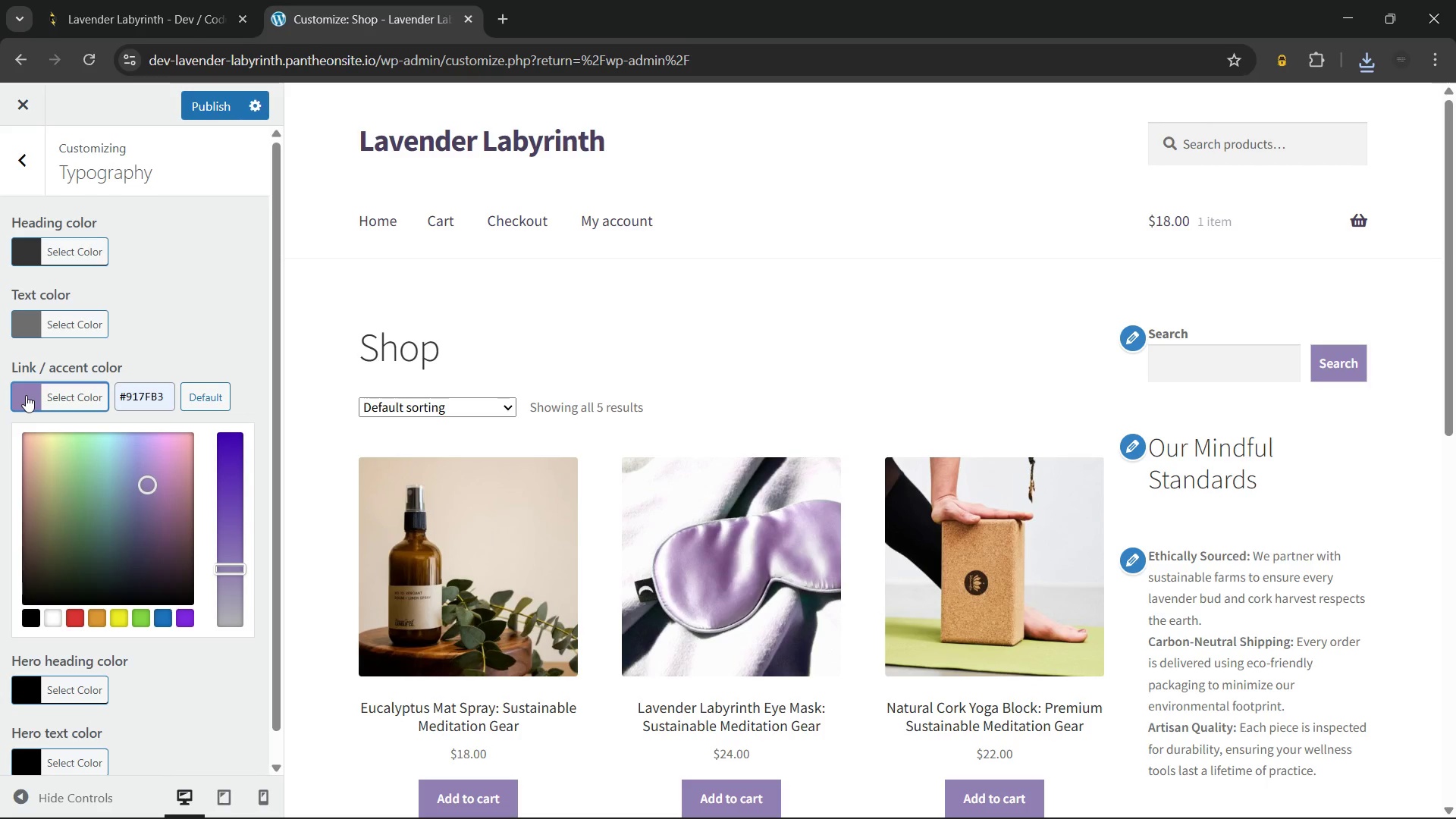 
left_click([207, 108])
 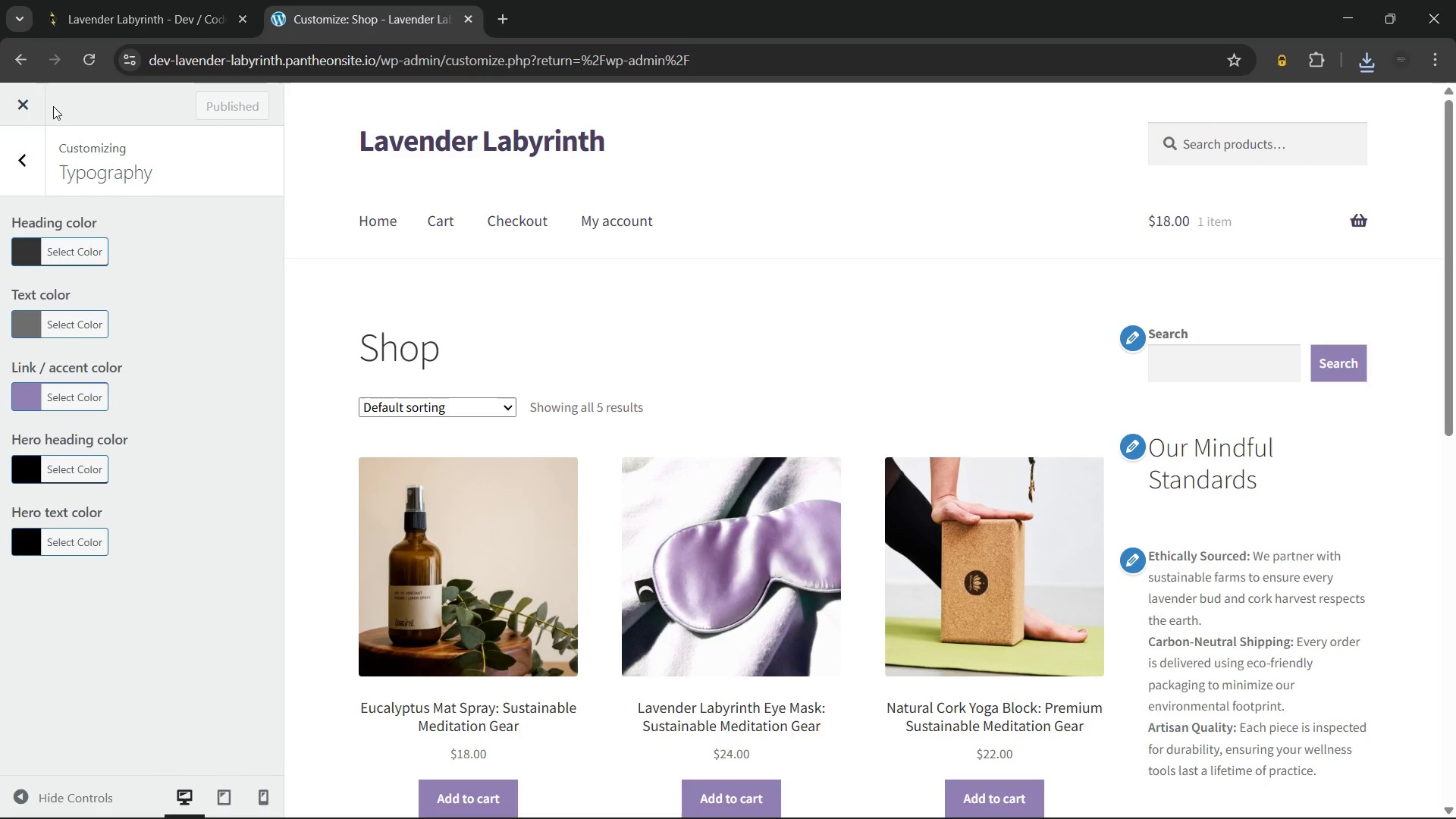 
left_click([24, 101])
 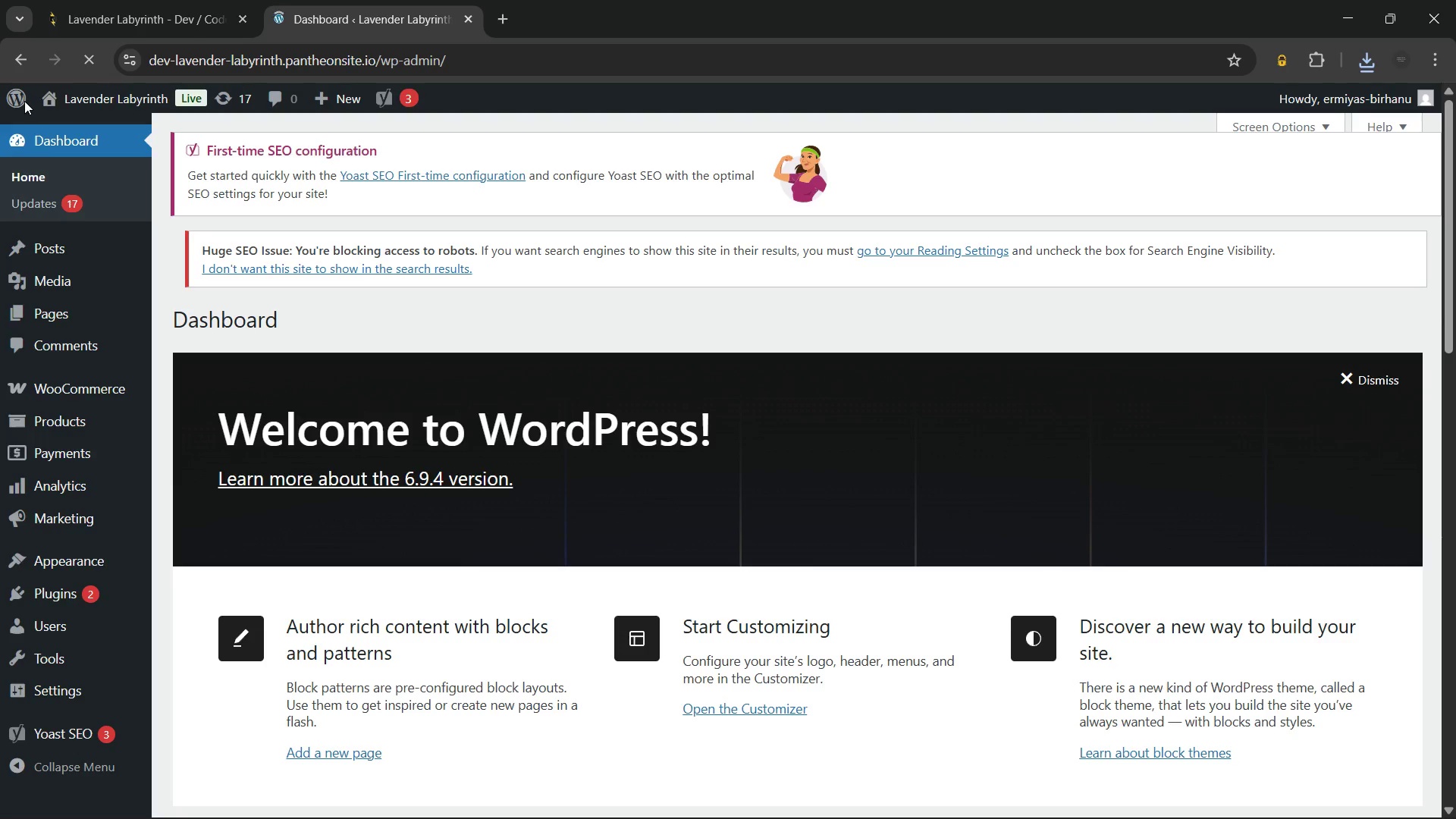 
wait(9.78)
 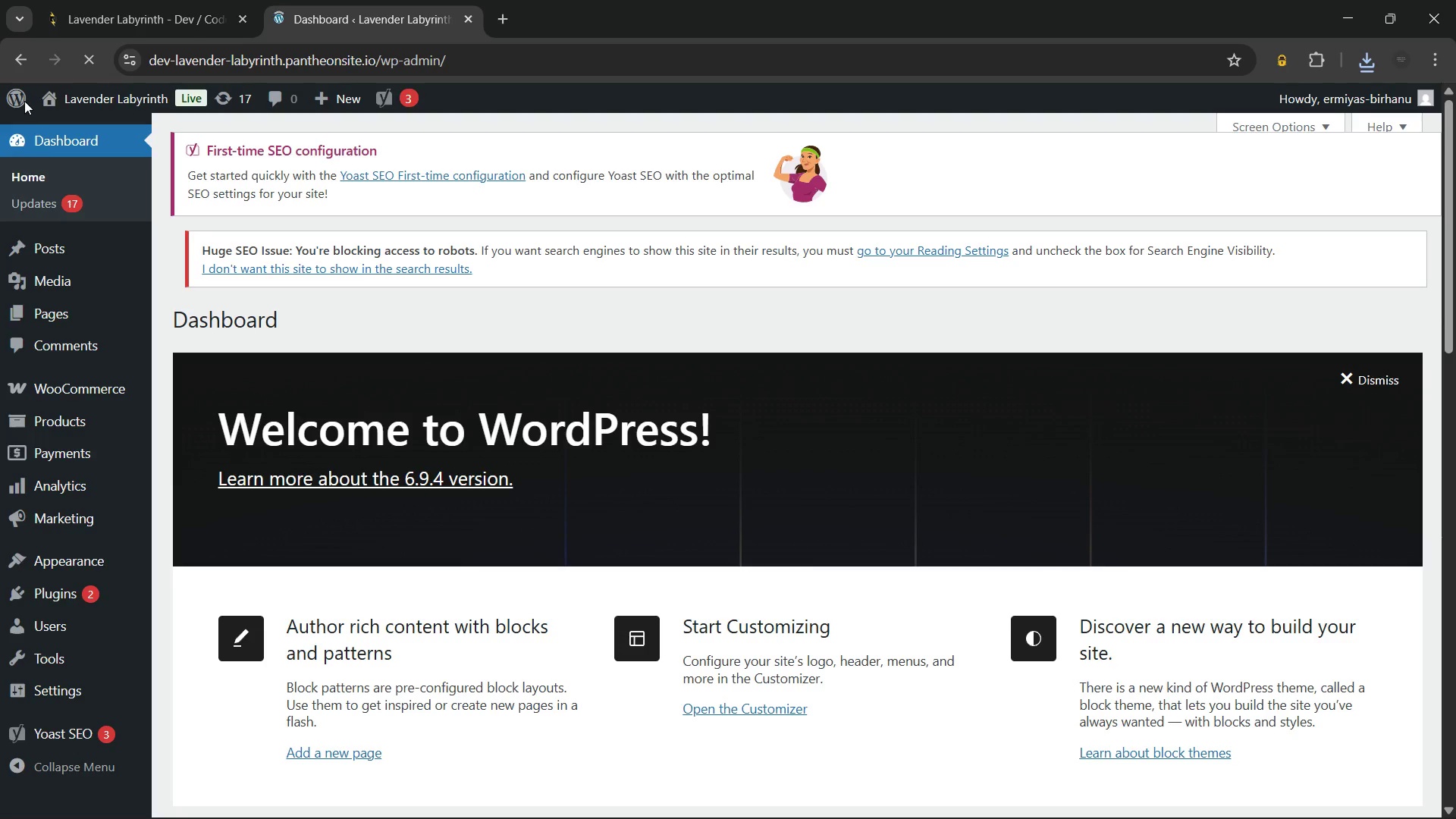 
left_click([96, 91])
 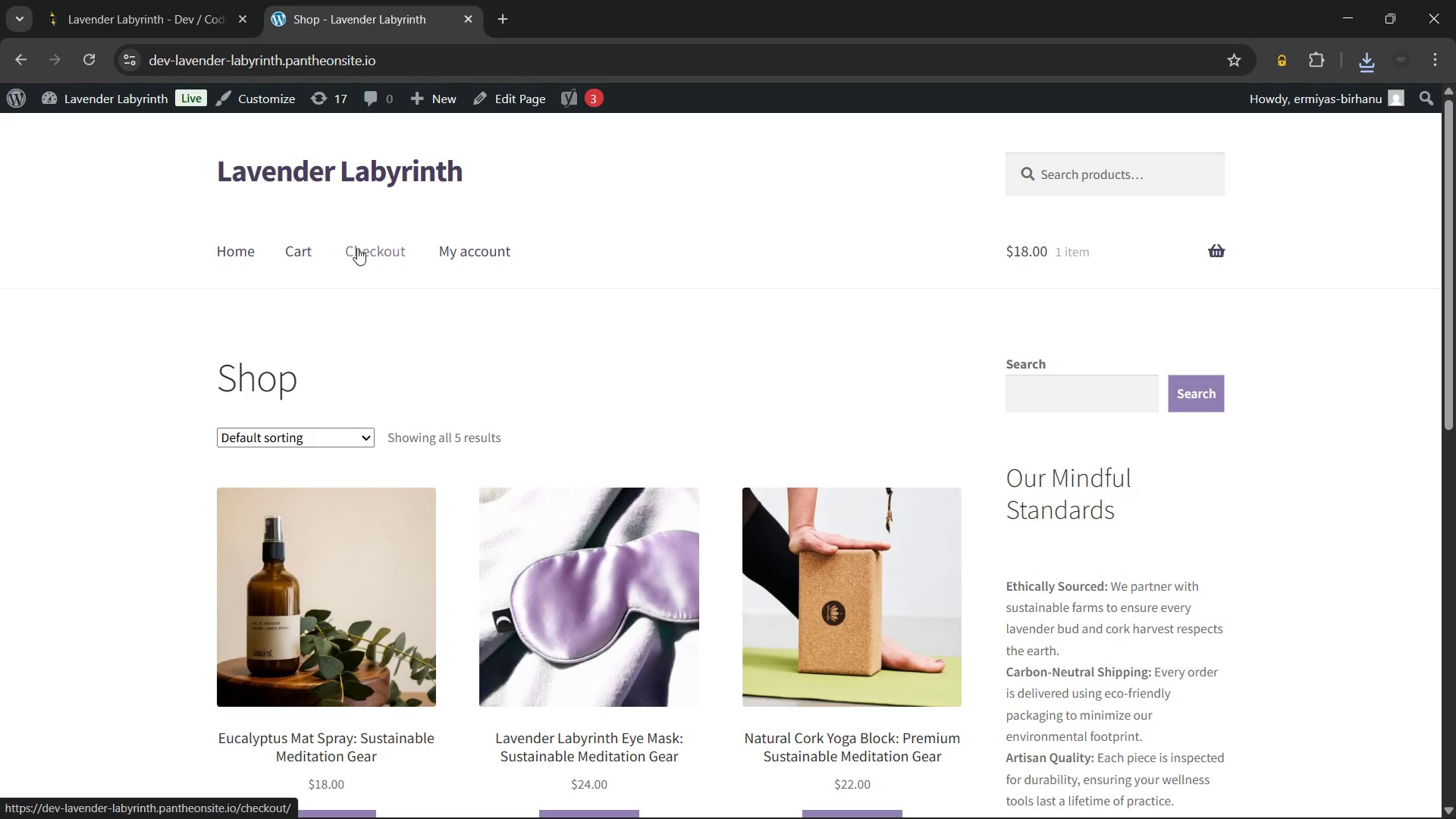 
wait(9.8)
 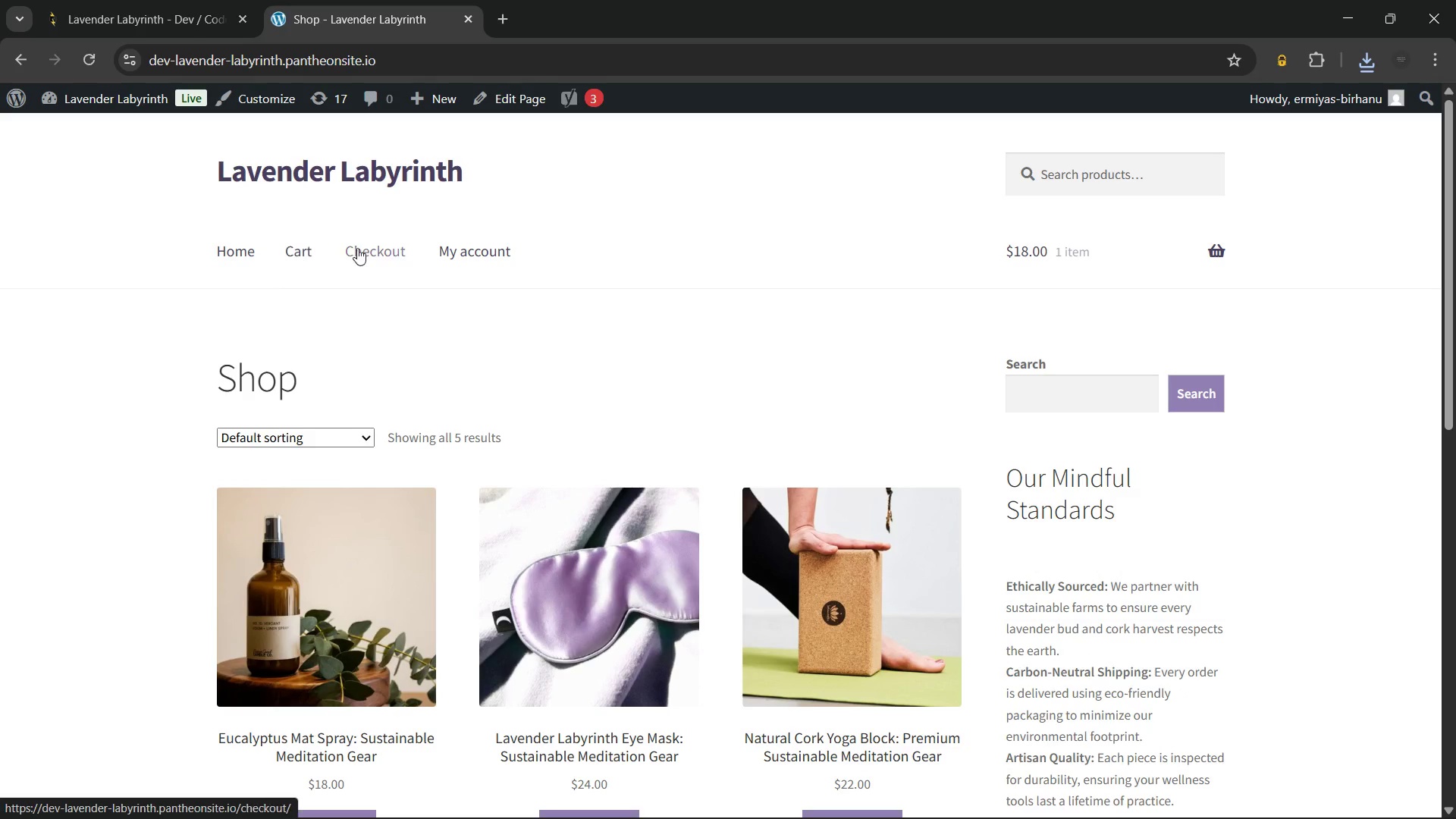 
right_click([728, 232])
 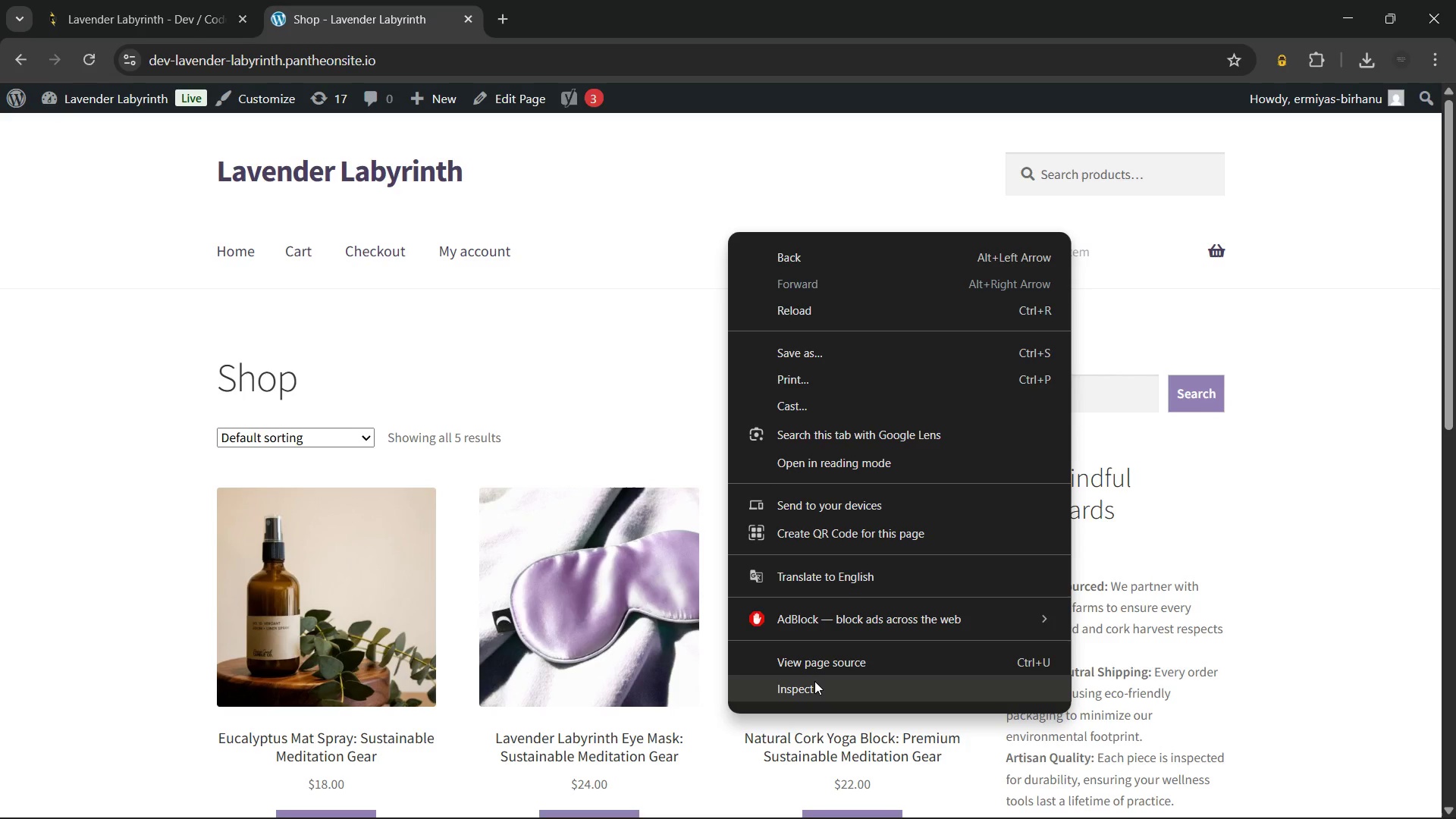 
left_click([814, 681])
 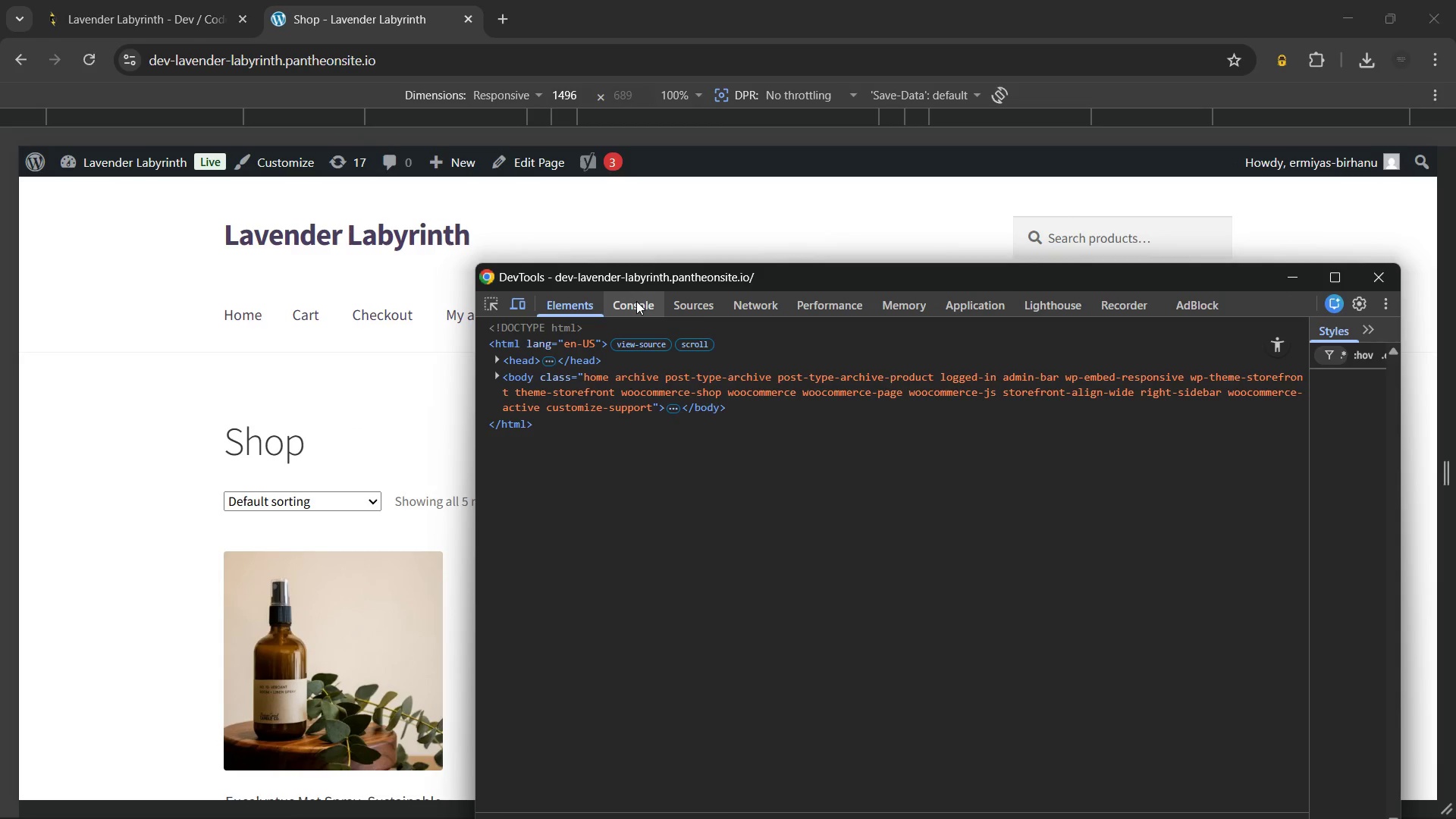 
left_click([636, 301])
 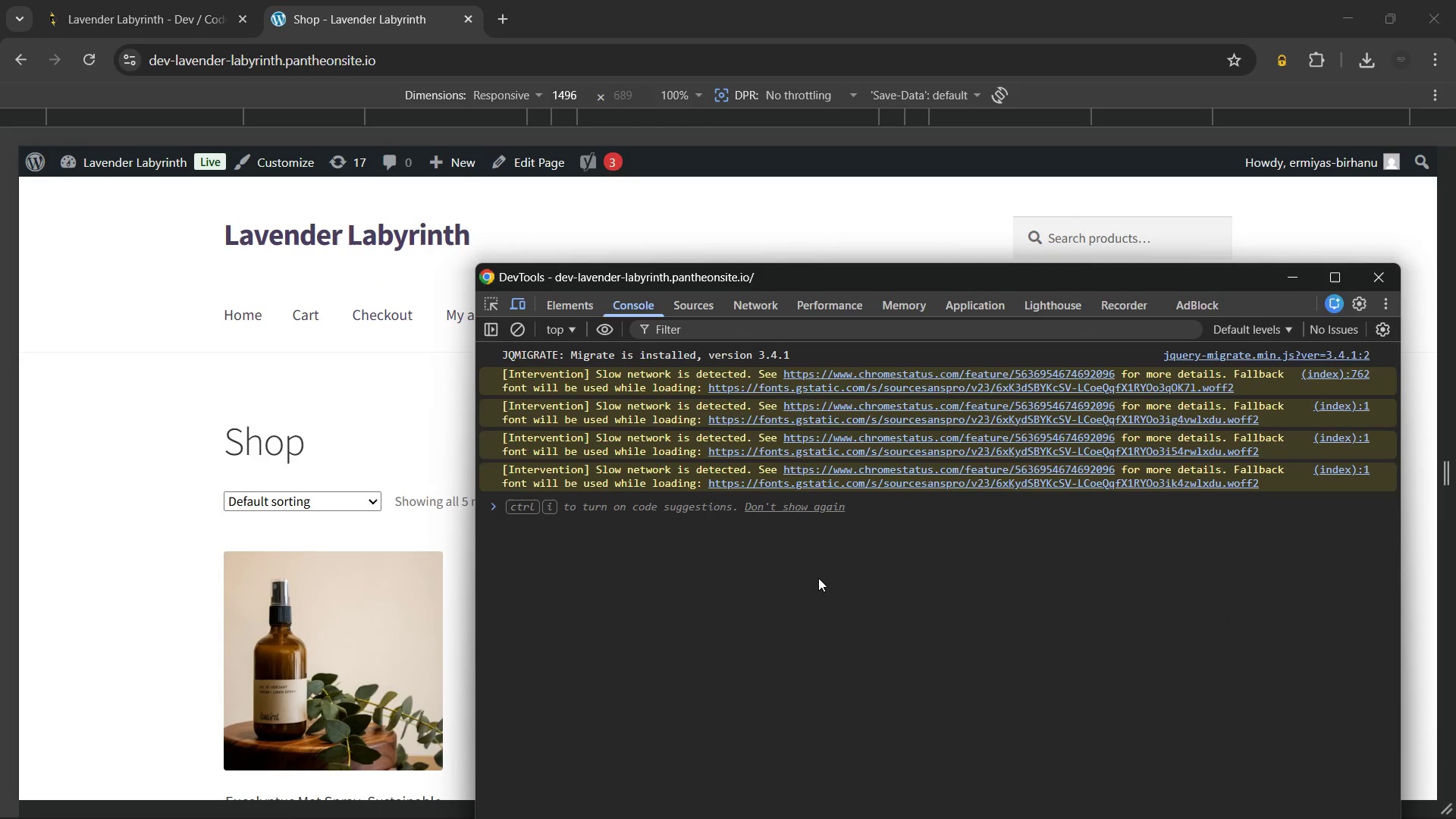 
scroll: coordinate [157, 453], scroll_direction: up, amount: 5.0
 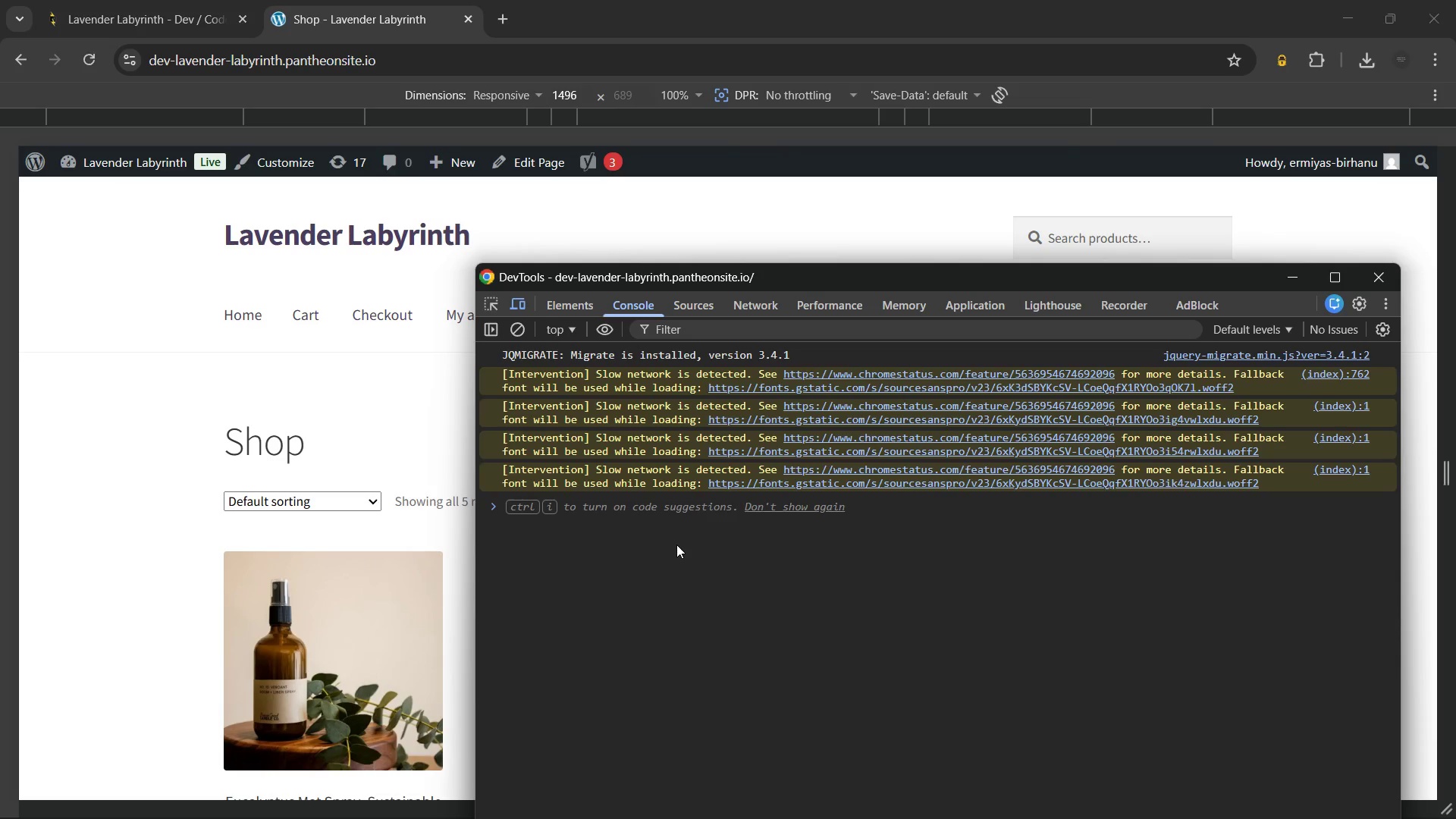 
key(Control+Shift+P)
 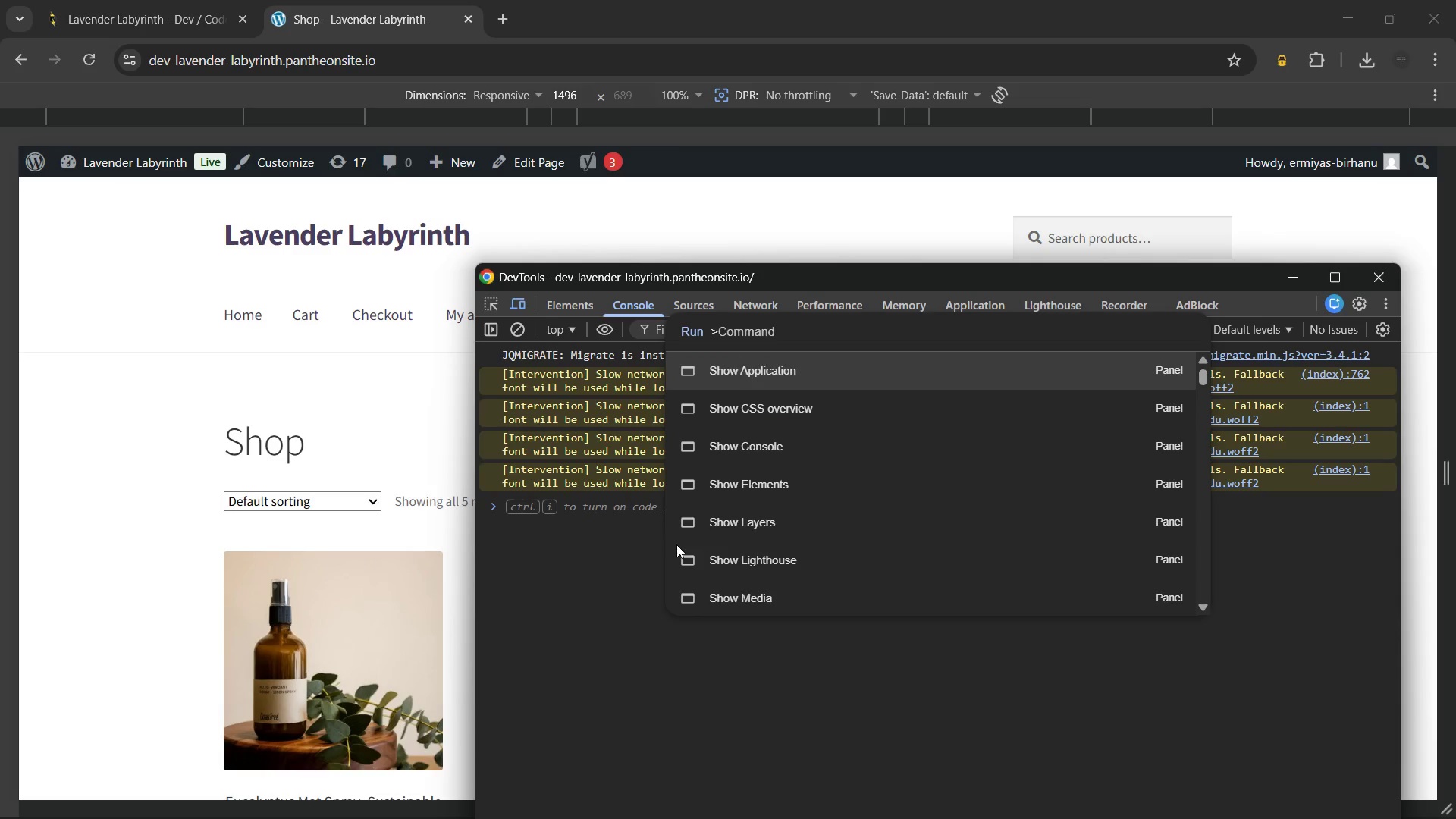 
type(ful)
 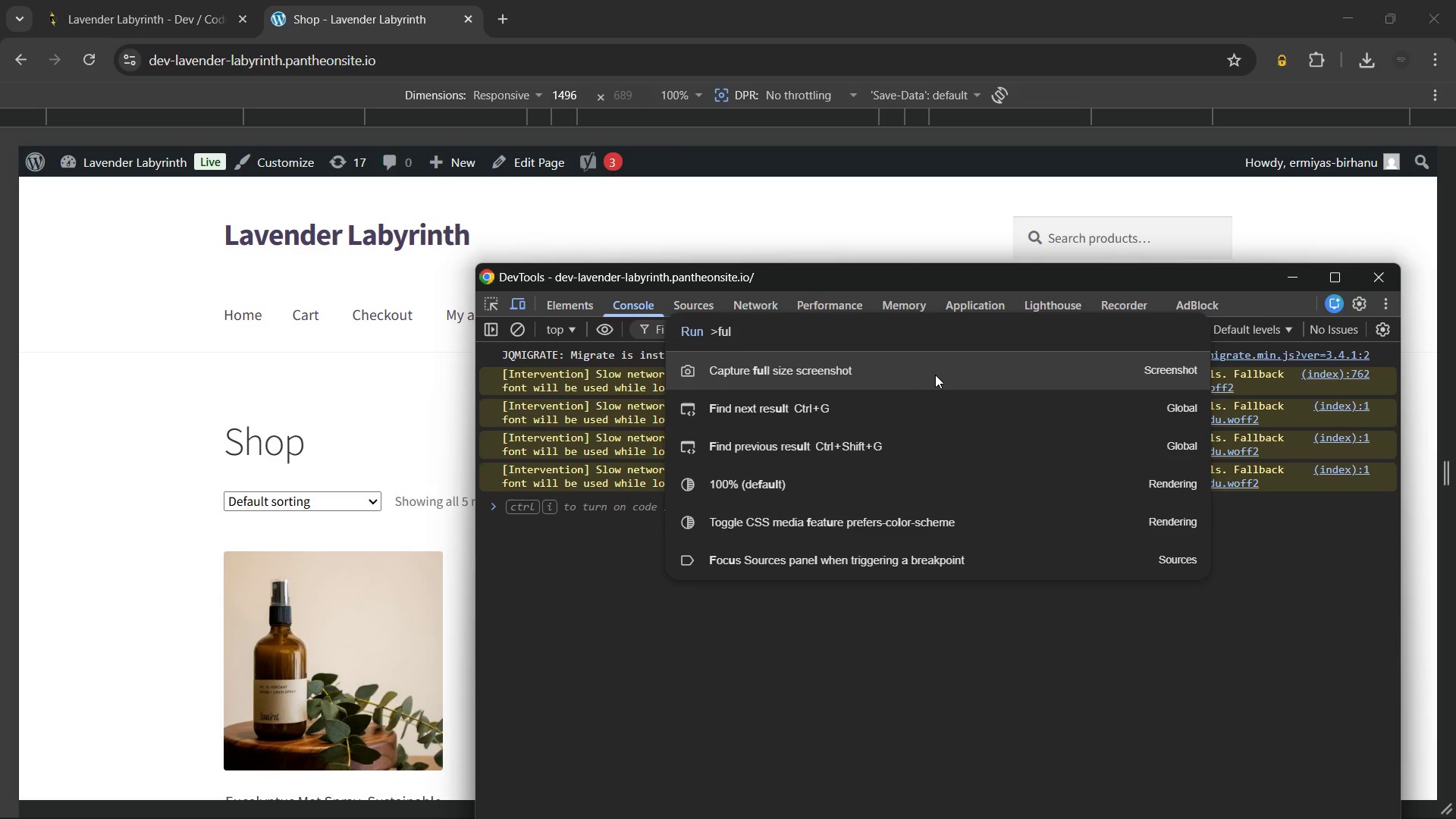 
left_click([935, 375])
 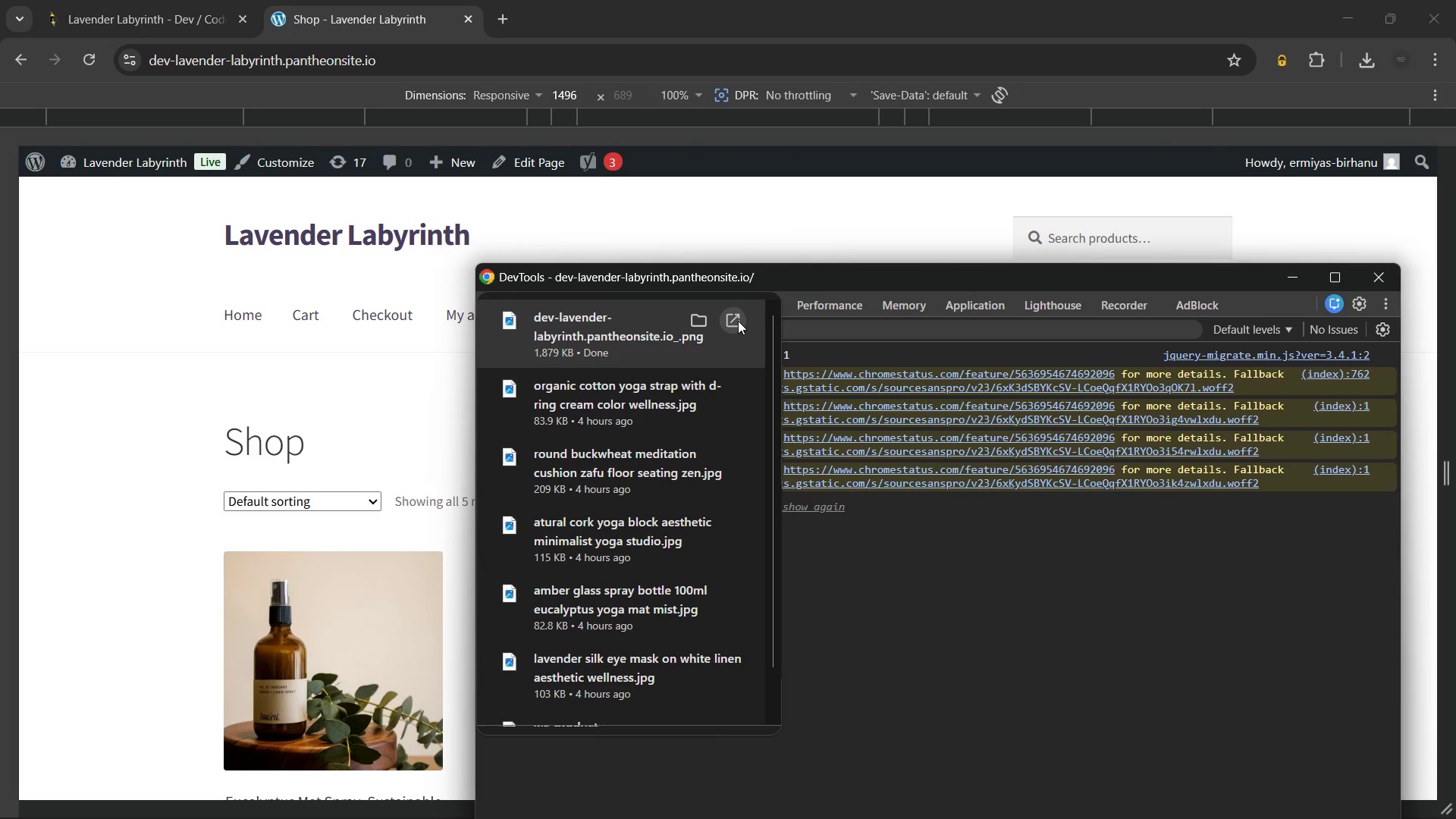 
wait(6.8)
 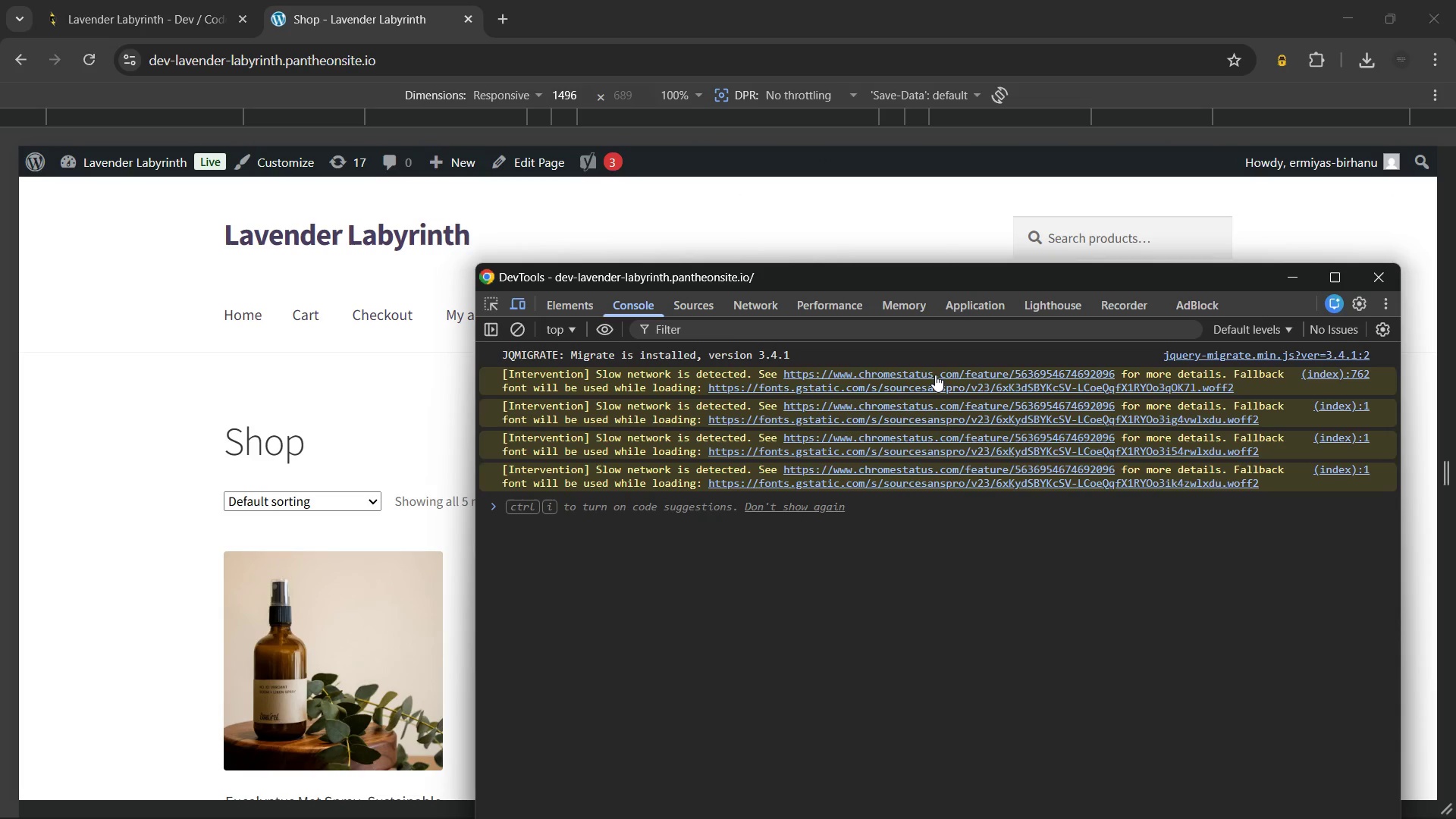 
left_click([738, 321])
 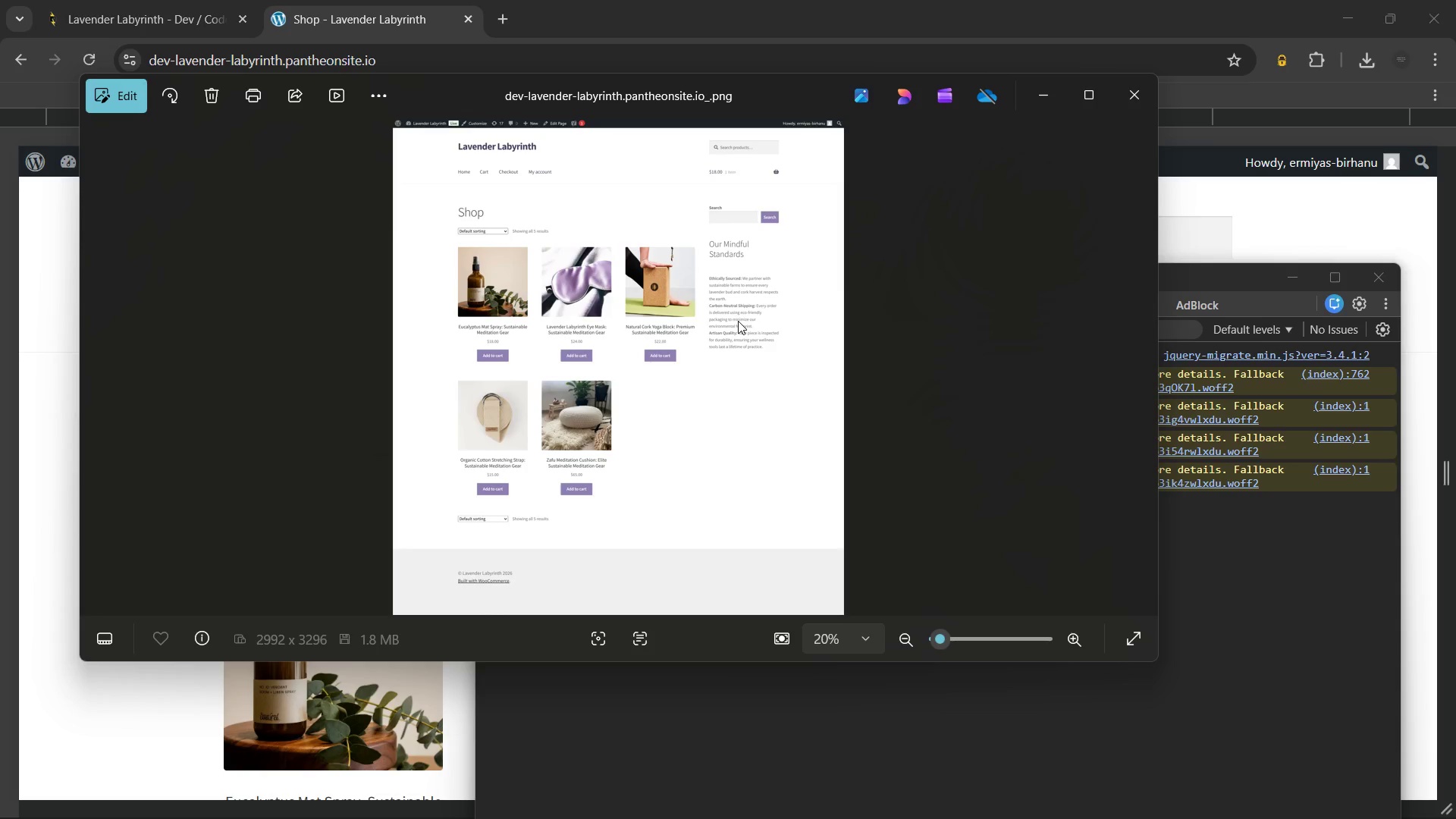 
scroll: coordinate [572, 245], scroll_direction: up, amount: 5.0
 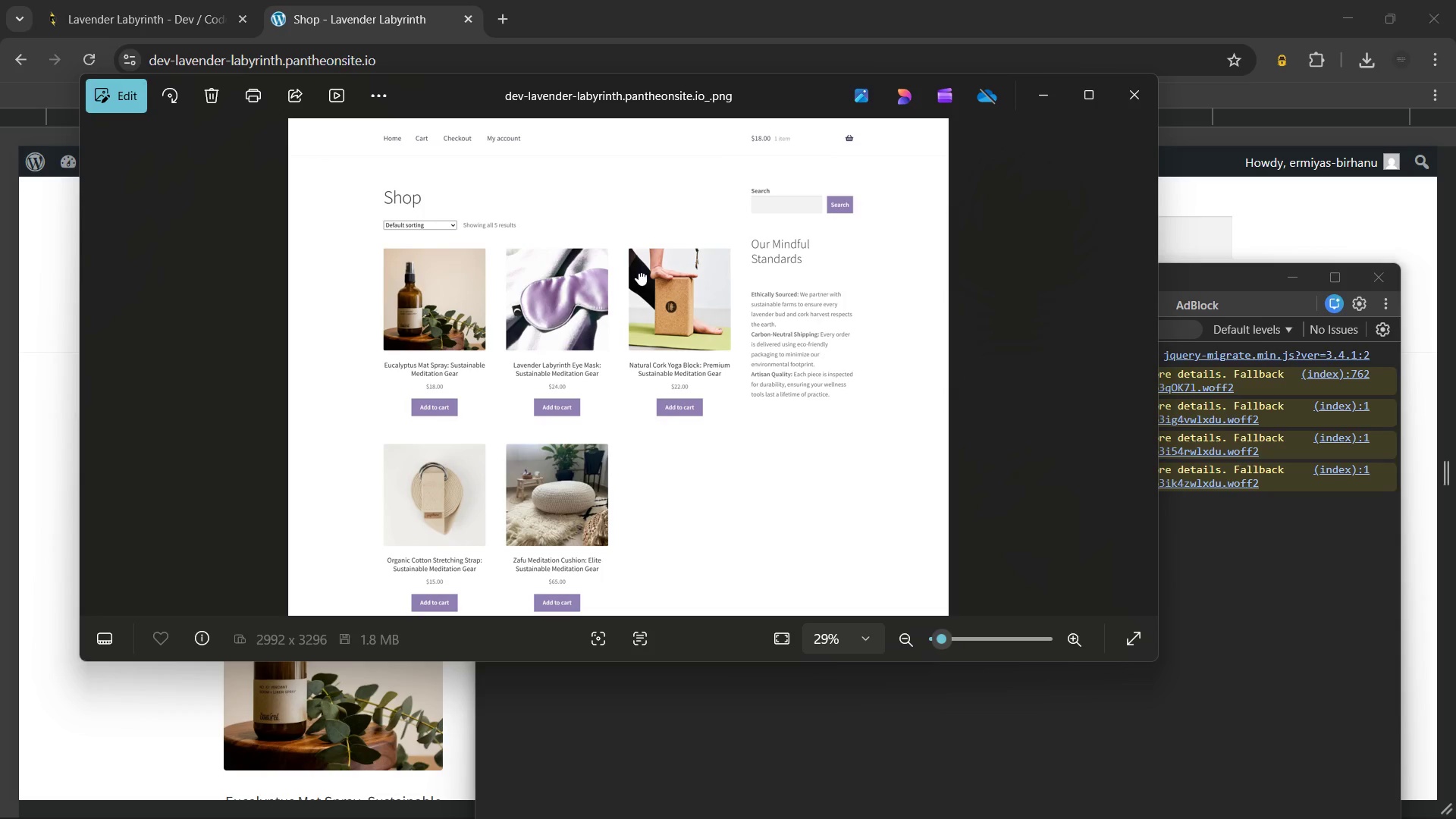 
left_click_drag(start_coordinate=[639, 272], to_coordinate=[704, 446])
 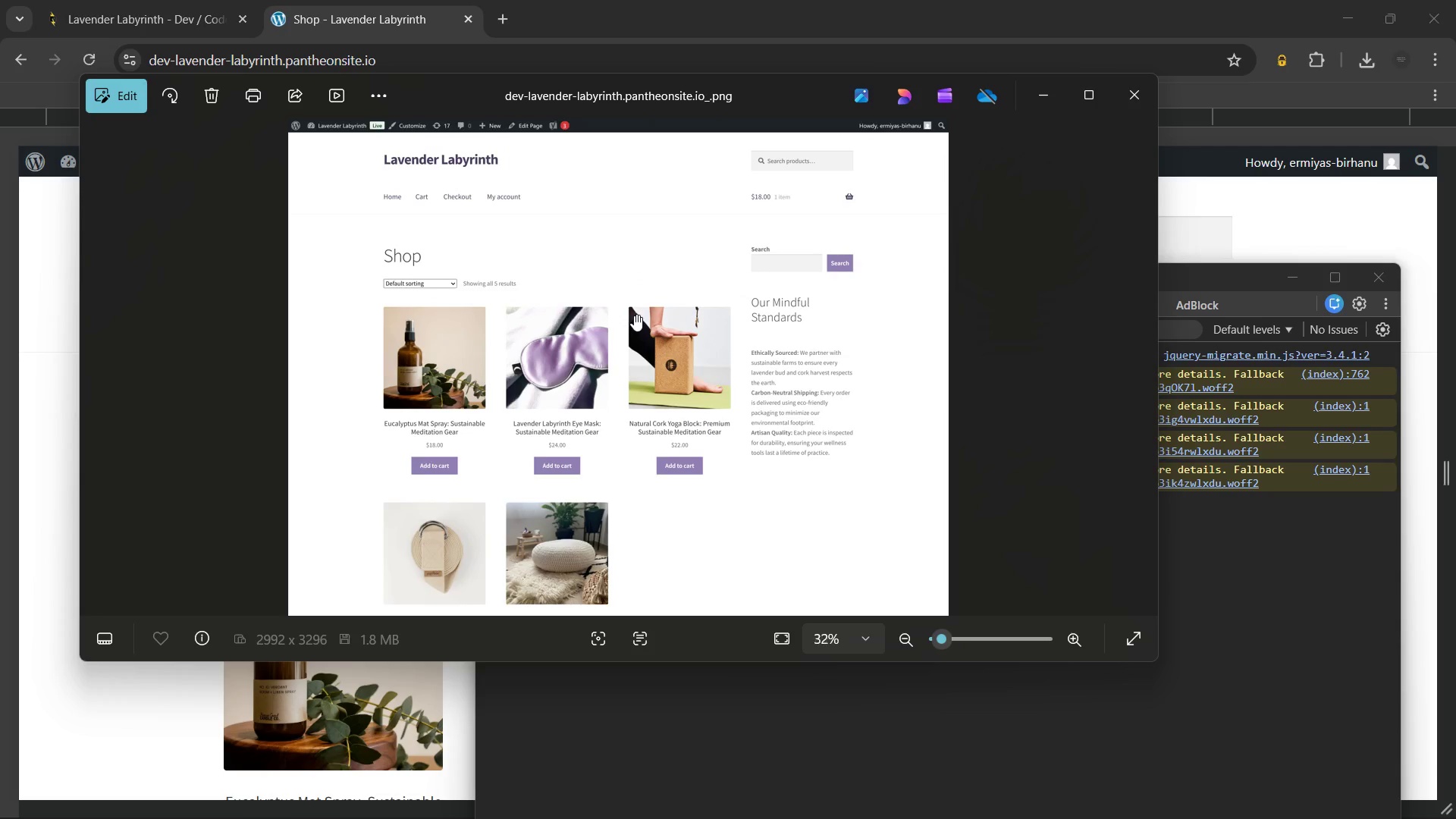 
scroll: coordinate [634, 315], scroll_direction: up, amount: 2.0
 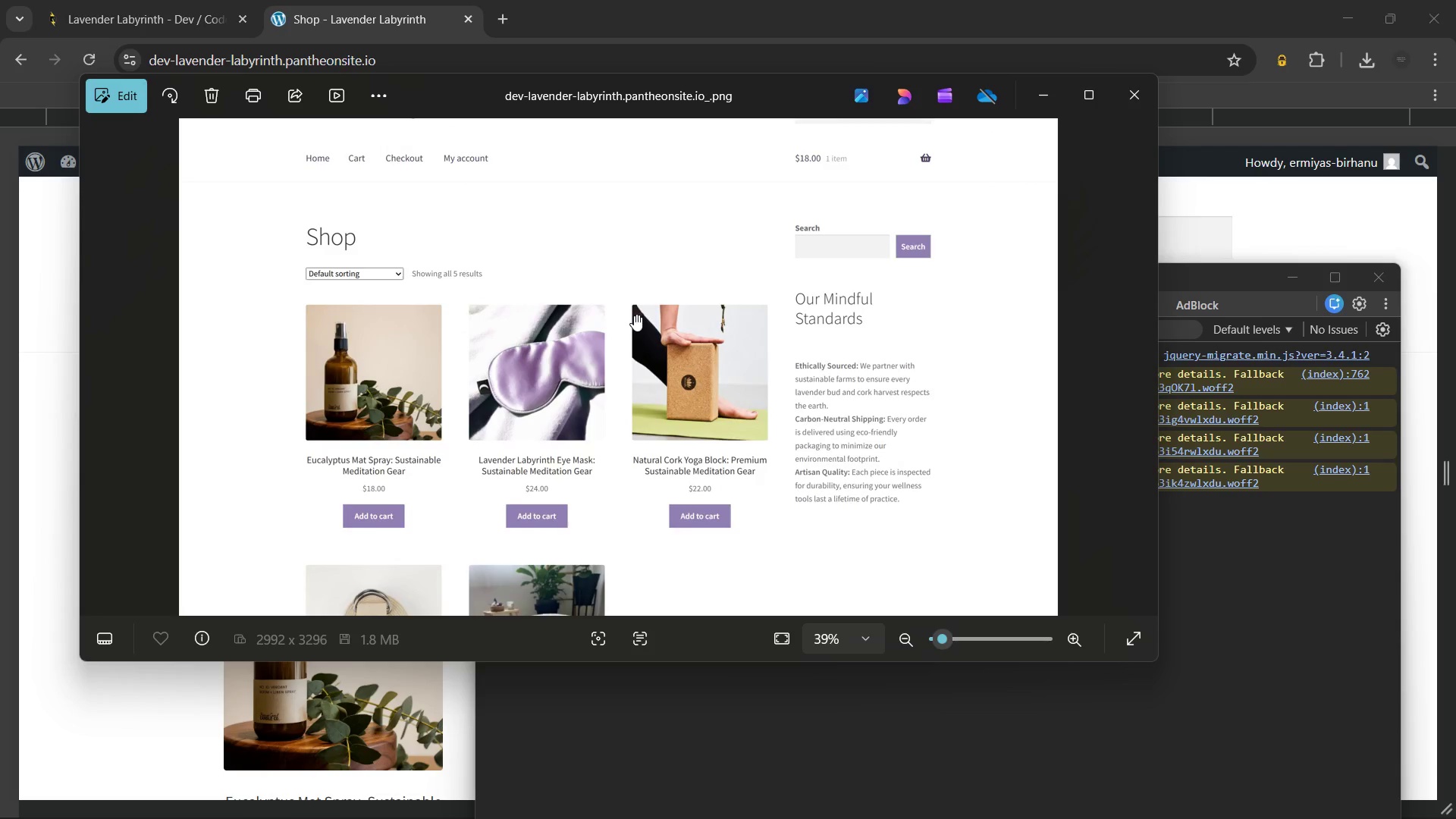 
scroll: coordinate [634, 315], scroll_direction: down, amount: 3.0
 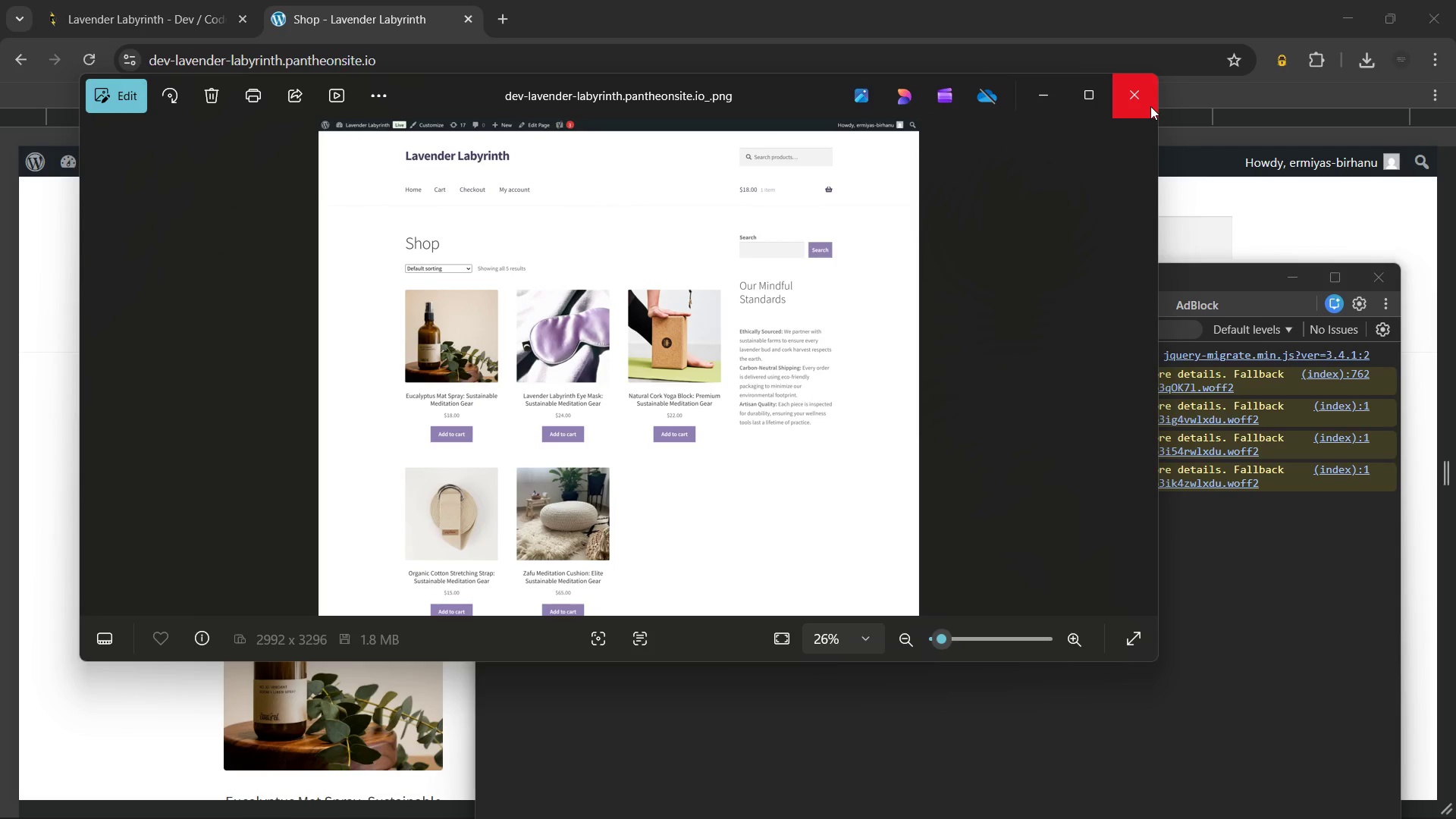 
left_click([1150, 106])
 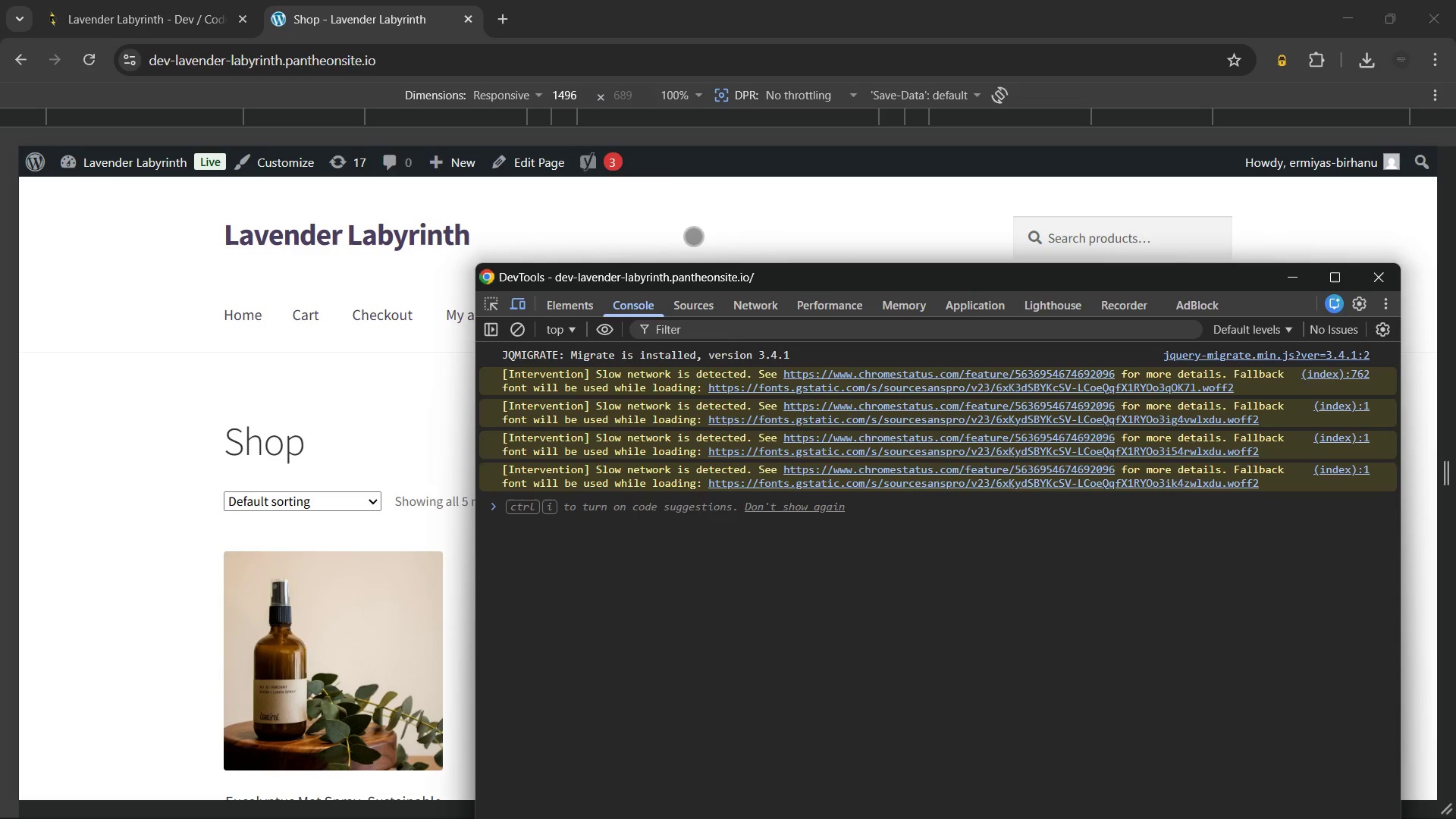 
left_click([679, 224])
 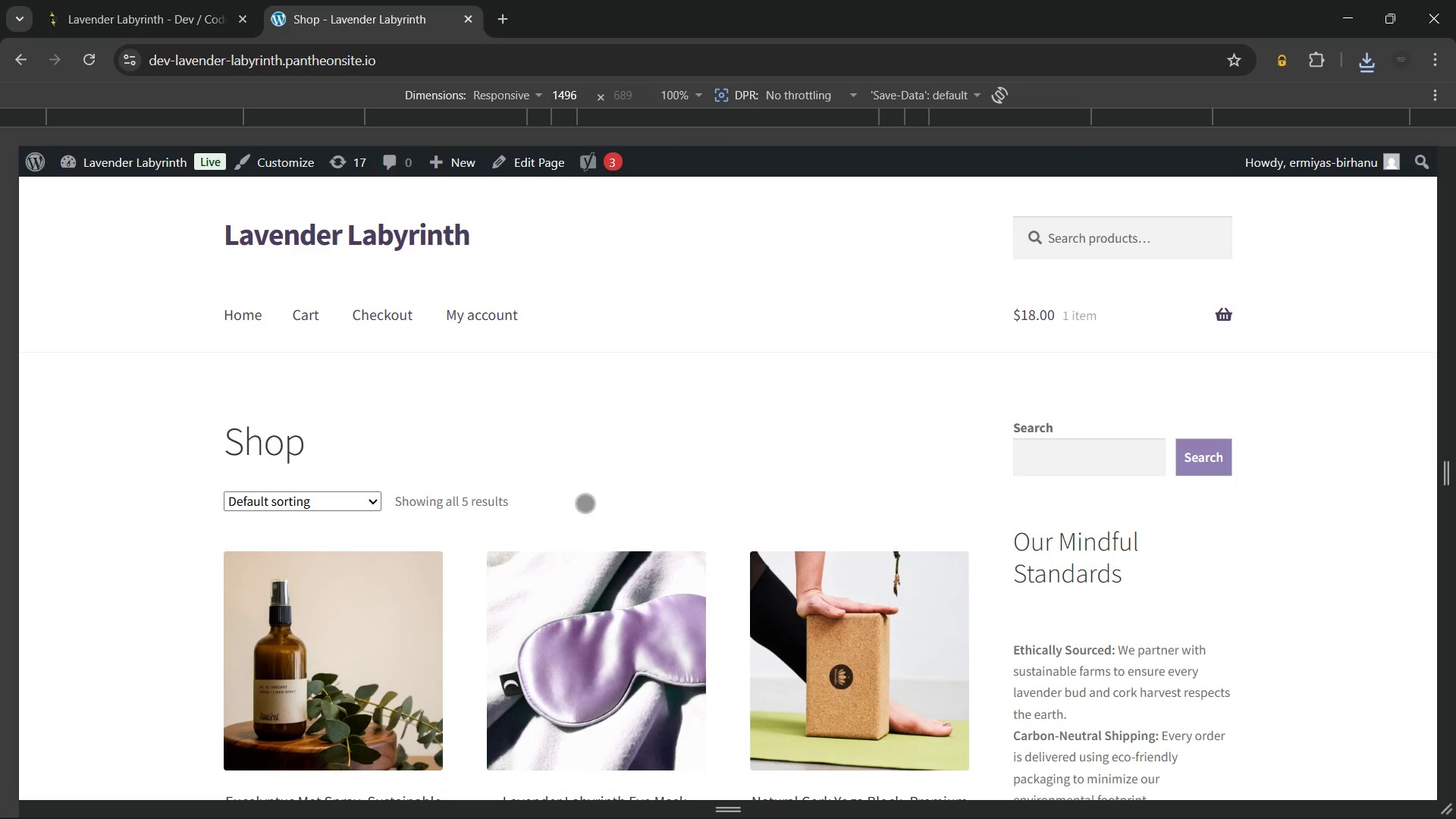 
mouse_move([573, 494])
 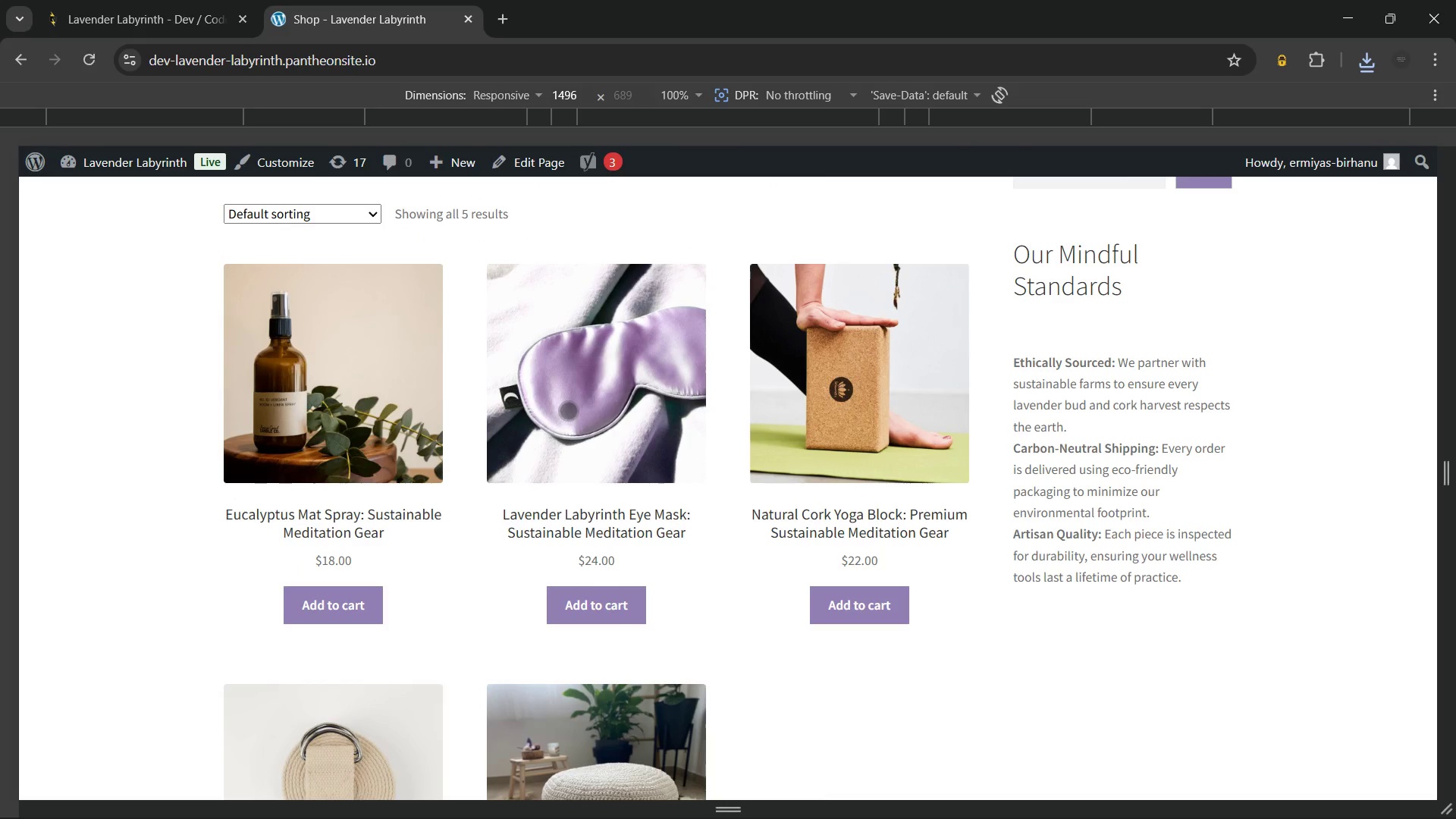 
left_click([568, 410])
 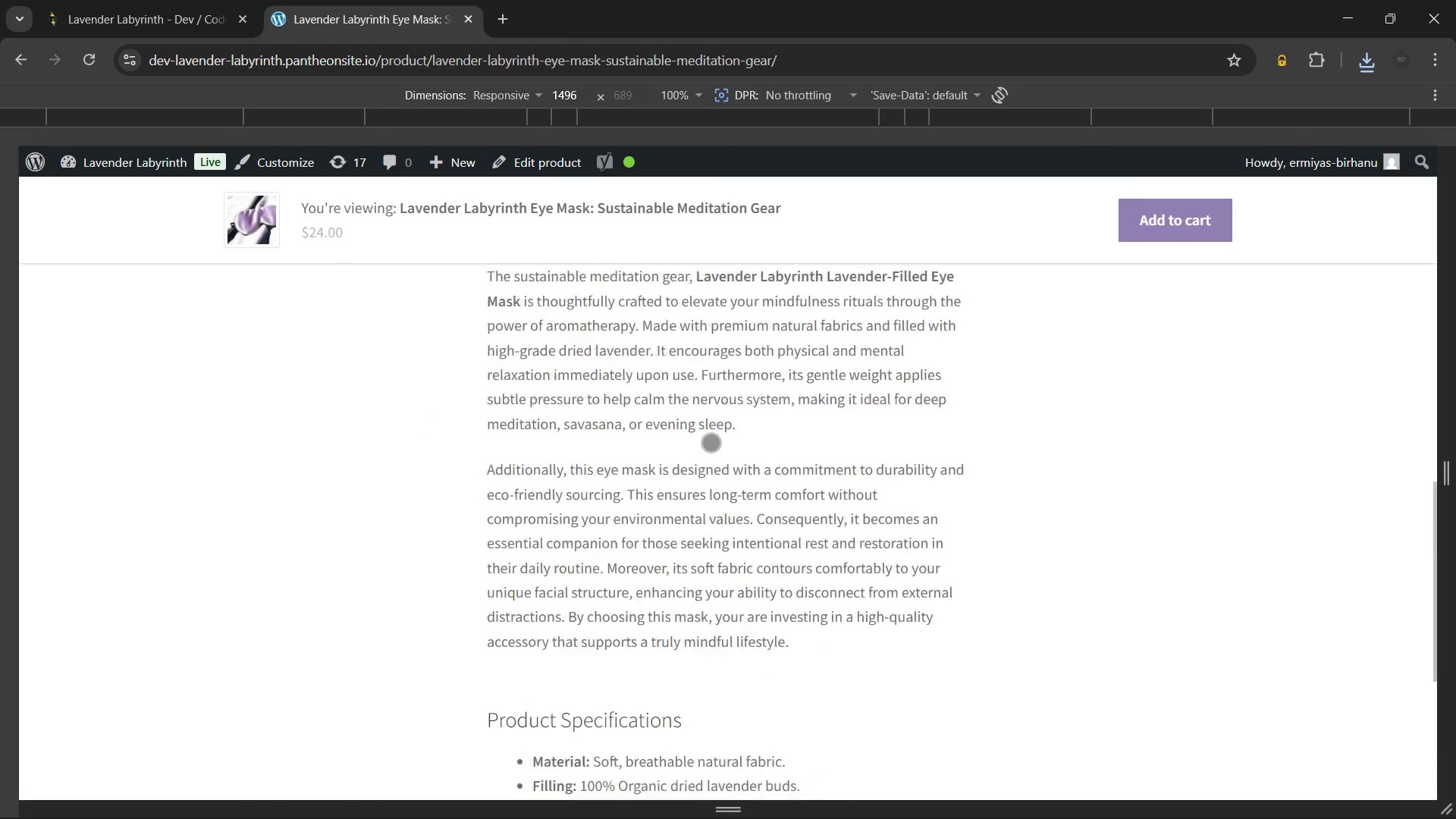 
wait(10.72)
 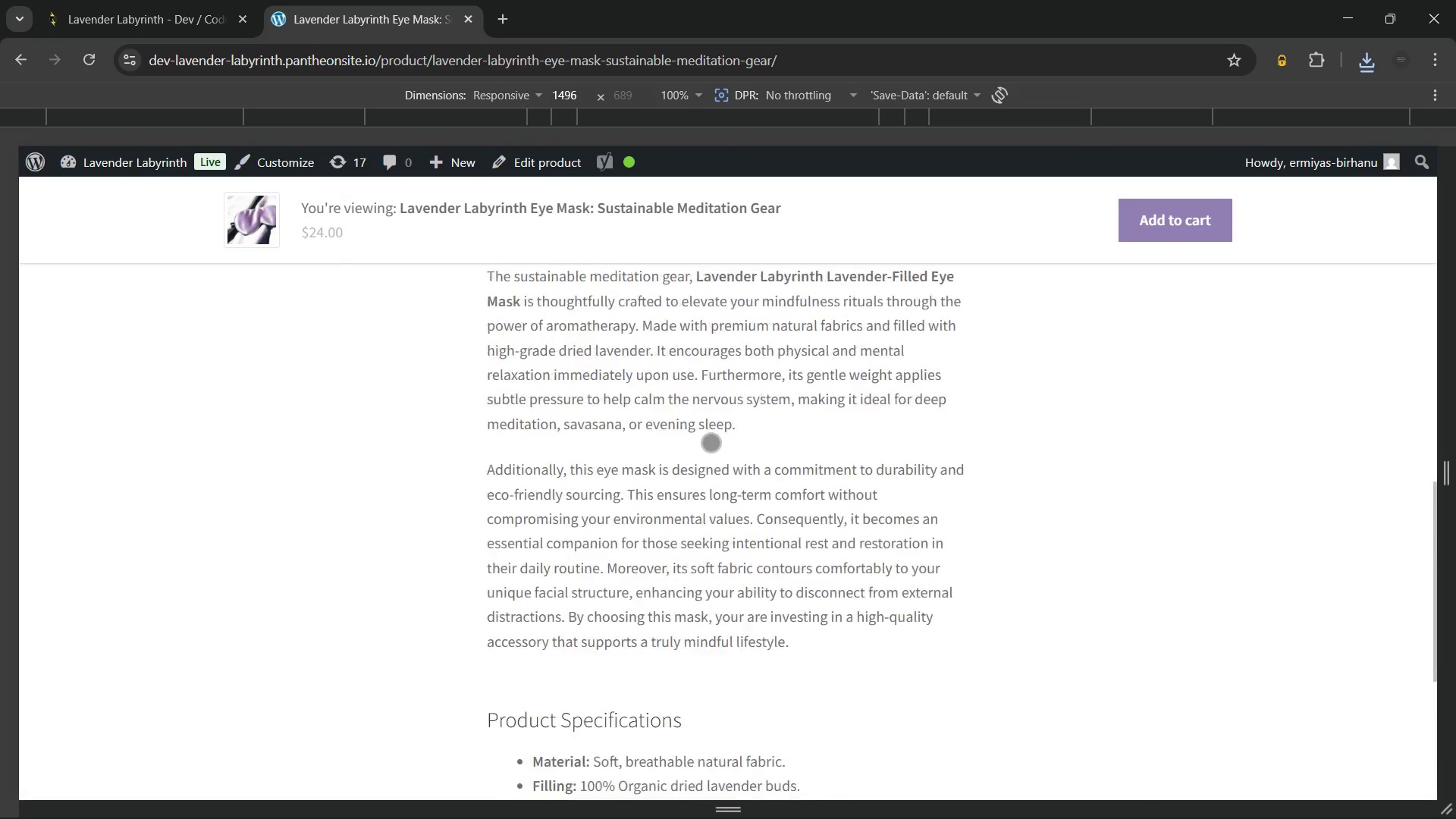 
key(Meta+MetaLeft)
 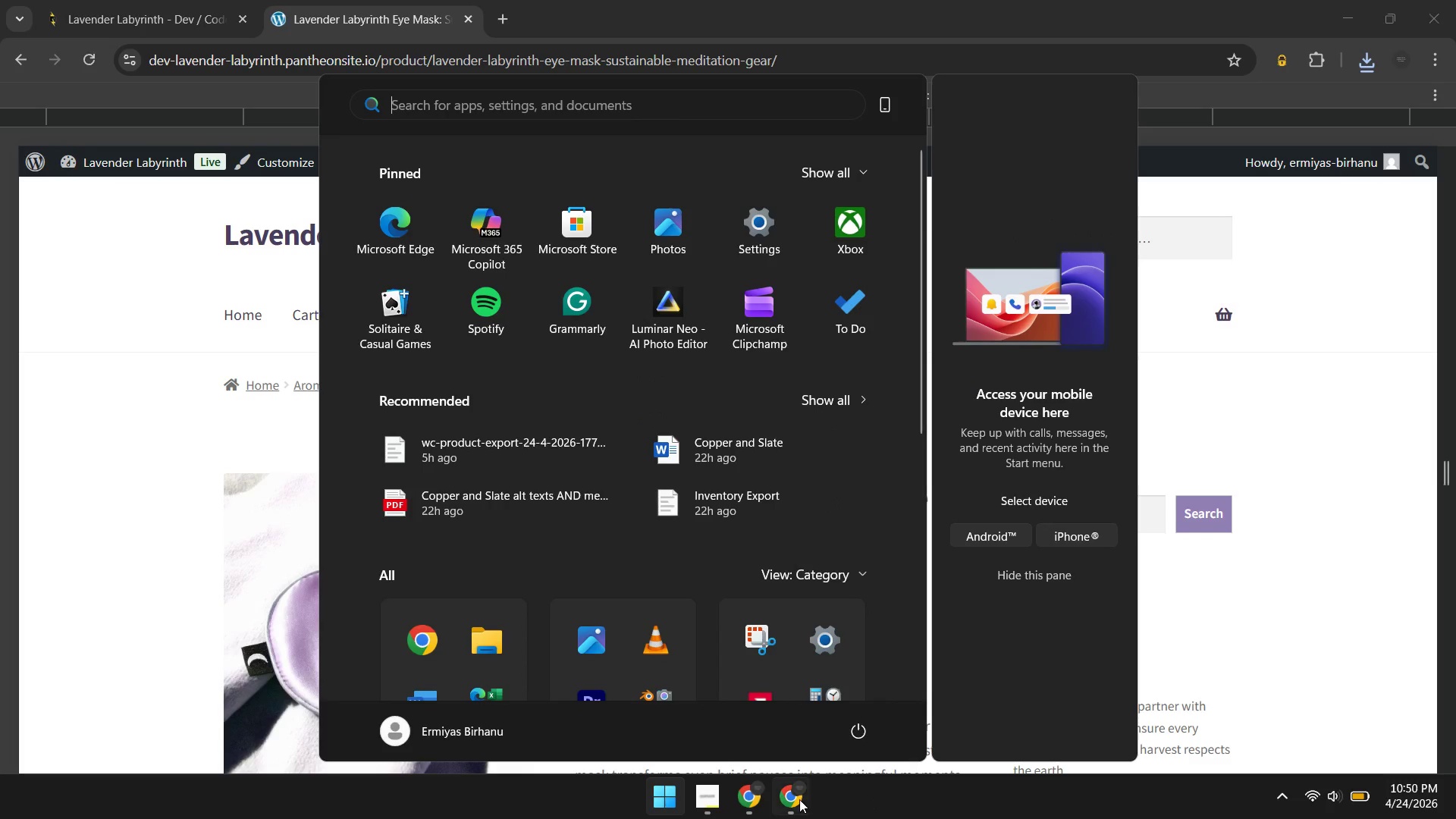 
left_click([799, 799])
 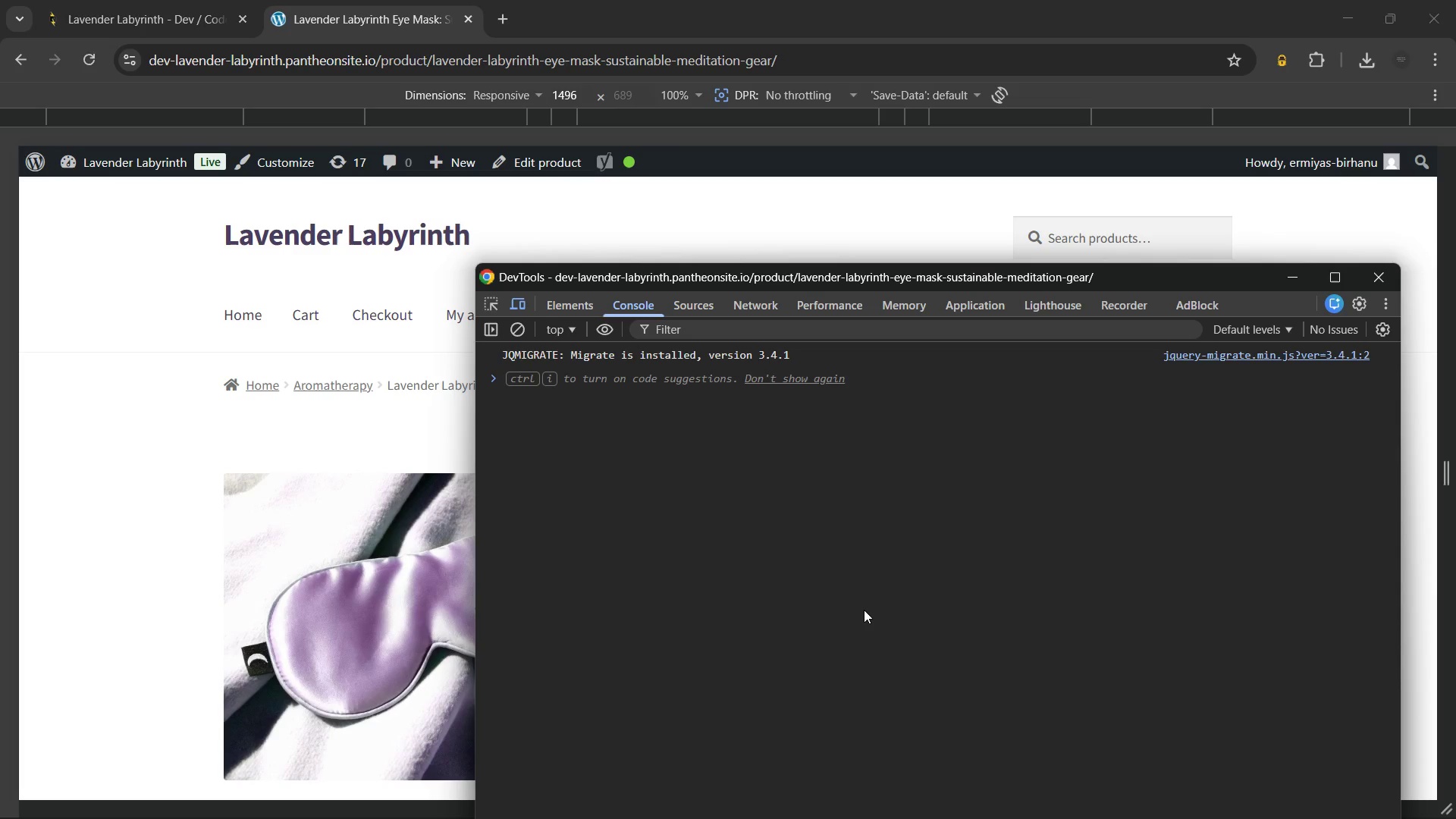 
key(Control+Shift+P)
 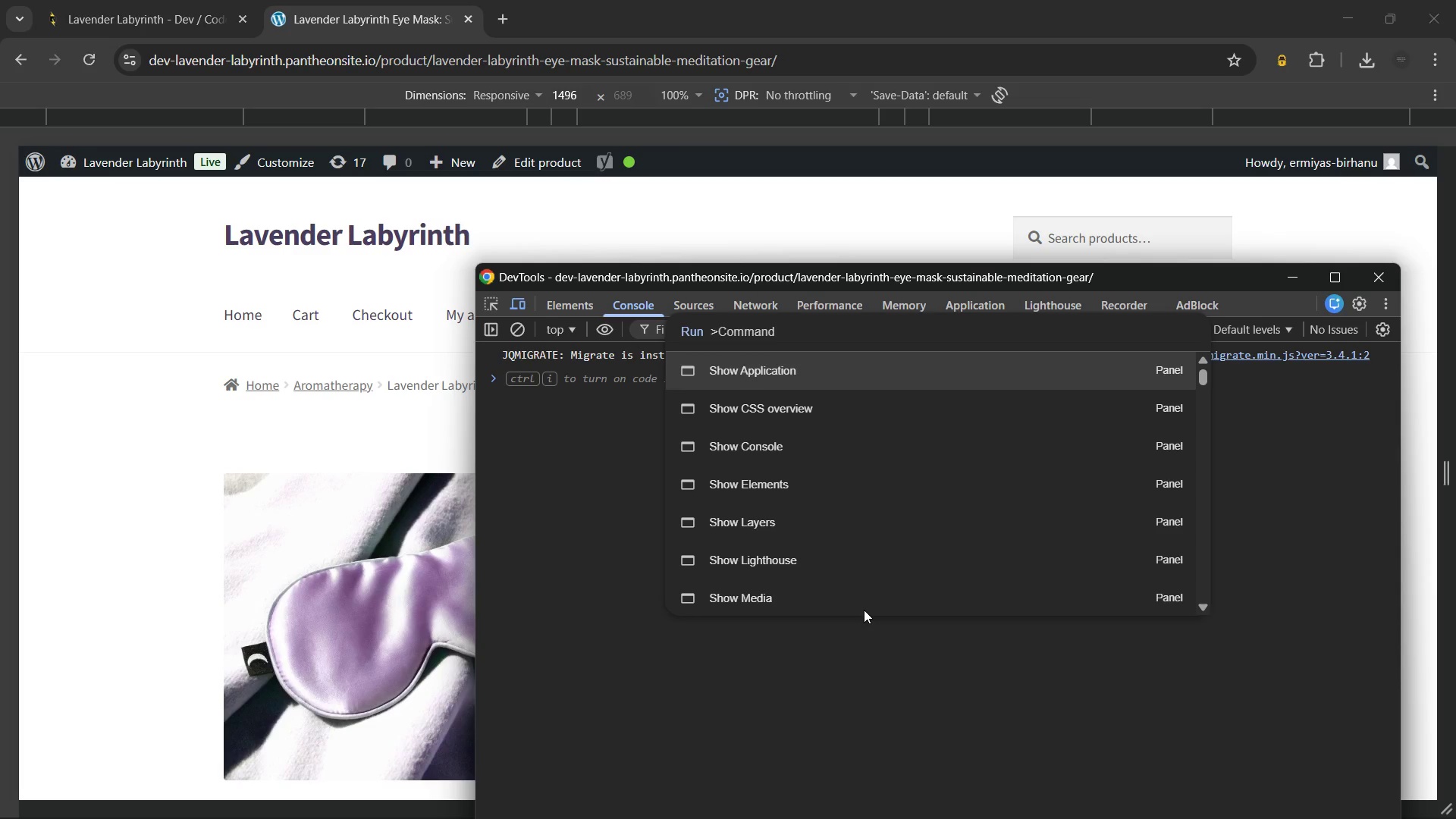 
type(ful)
 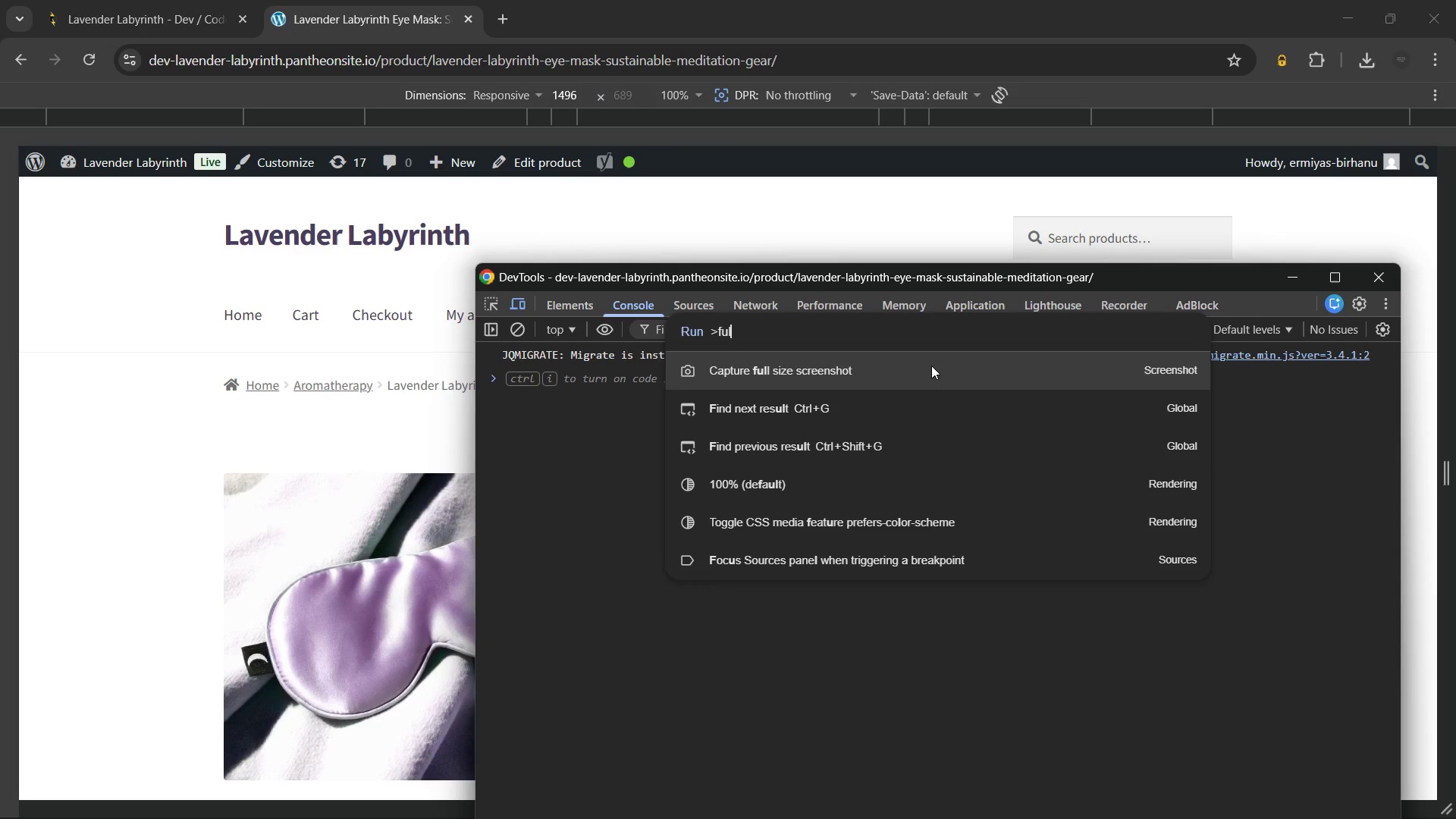 
left_click([931, 366])
 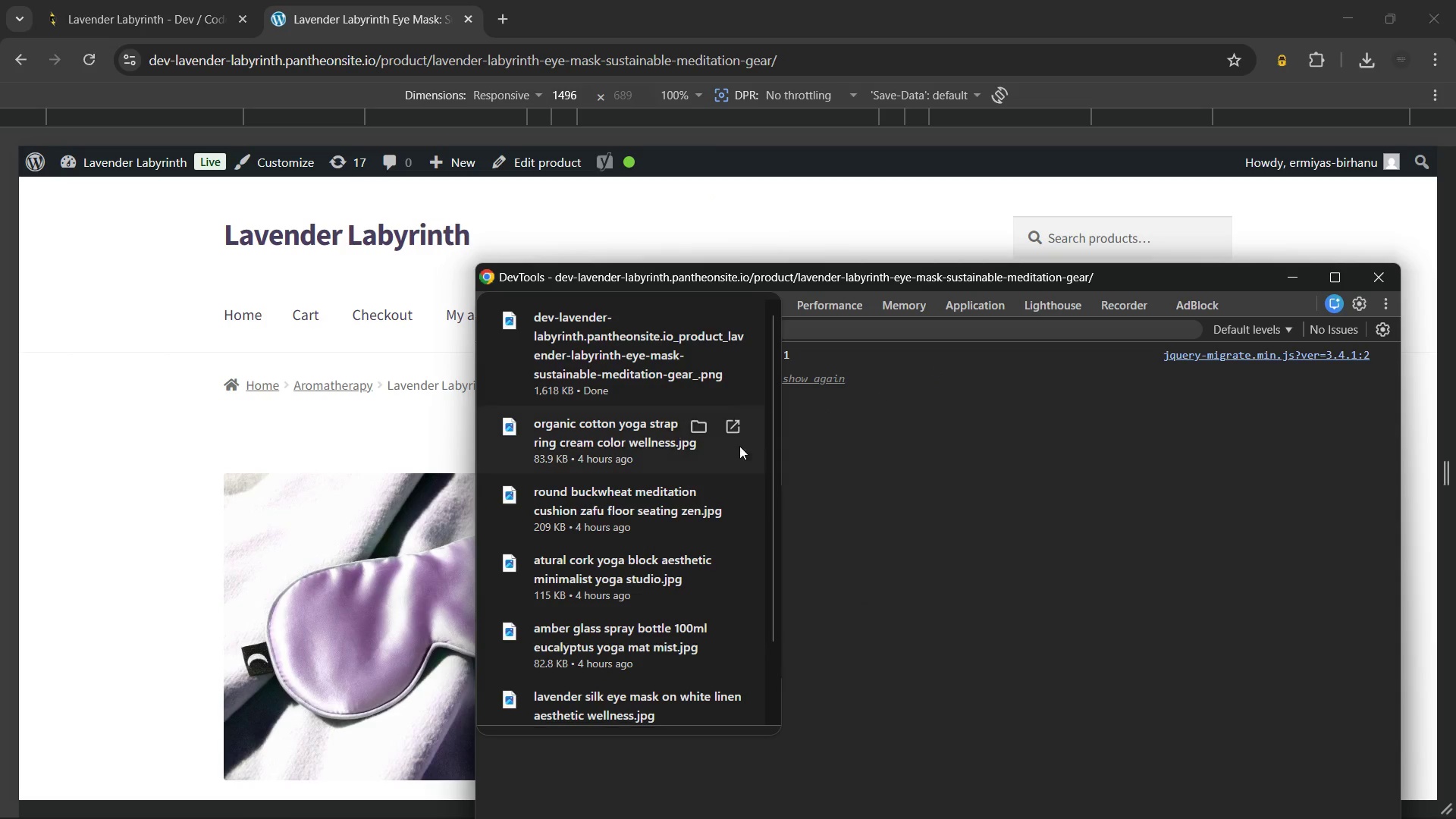 
left_click([730, 317])
 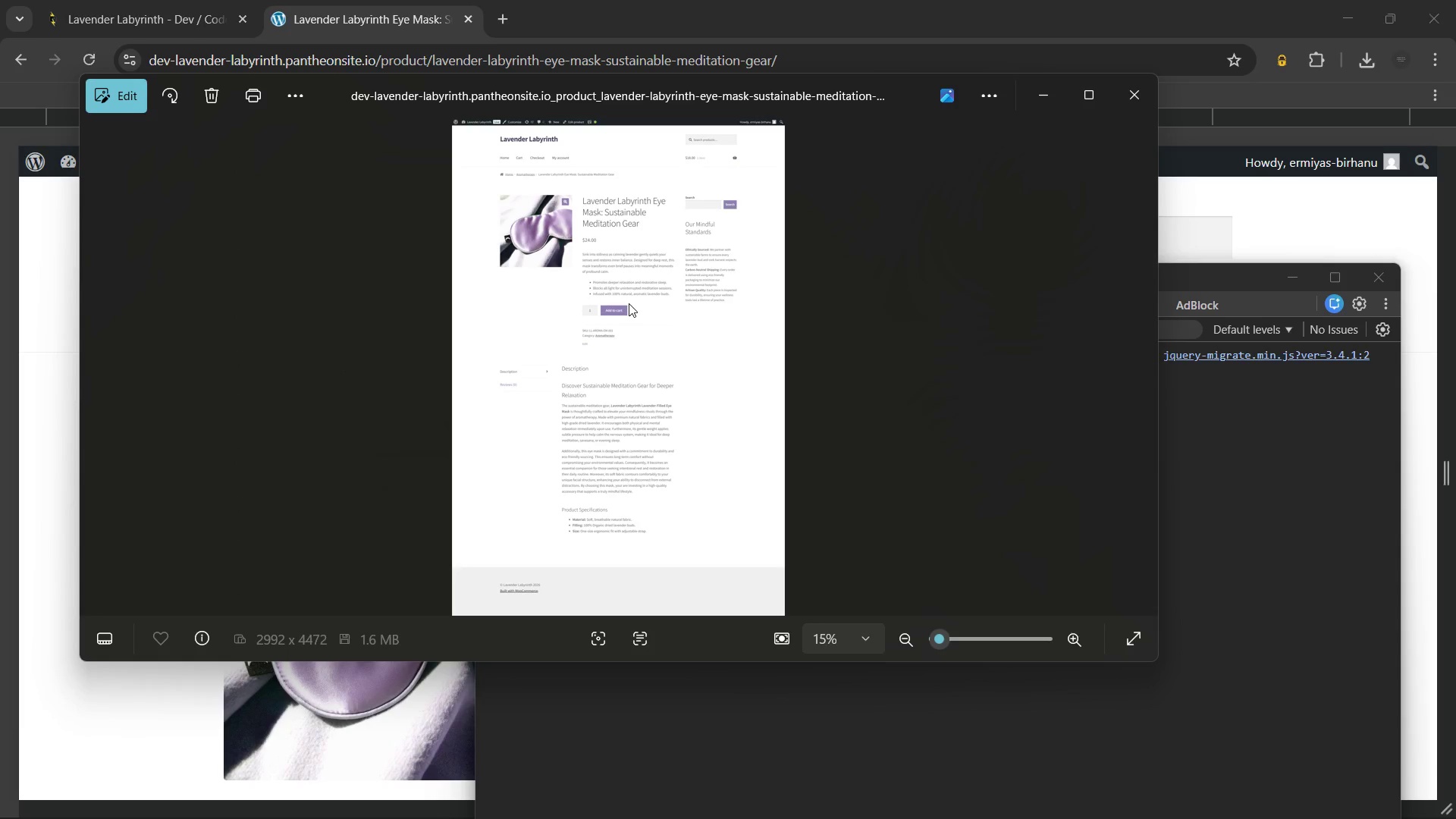 
scroll: coordinate [585, 272], scroll_direction: up, amount: 8.0
 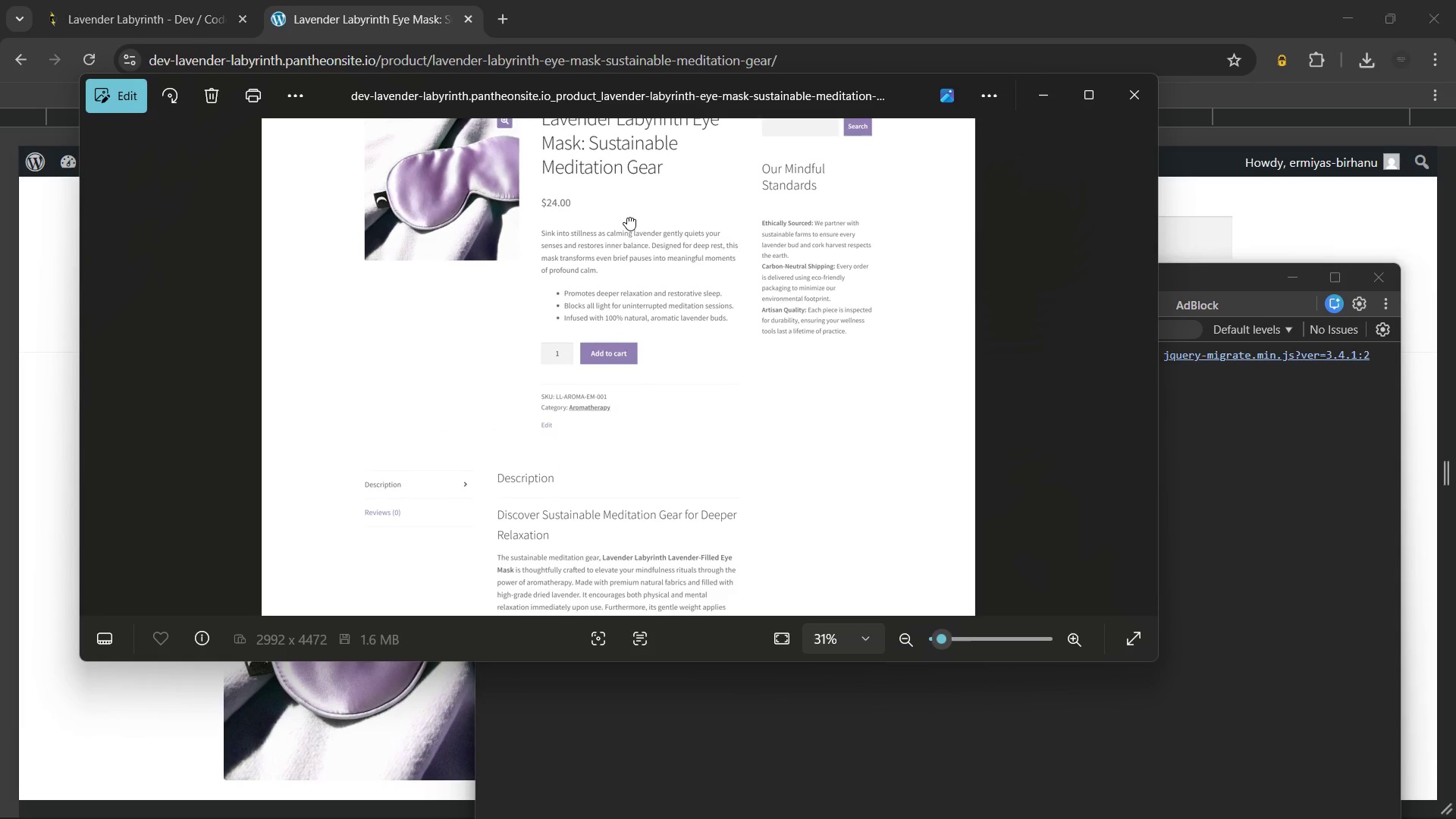 
left_click_drag(start_coordinate=[627, 217], to_coordinate=[682, 422])
 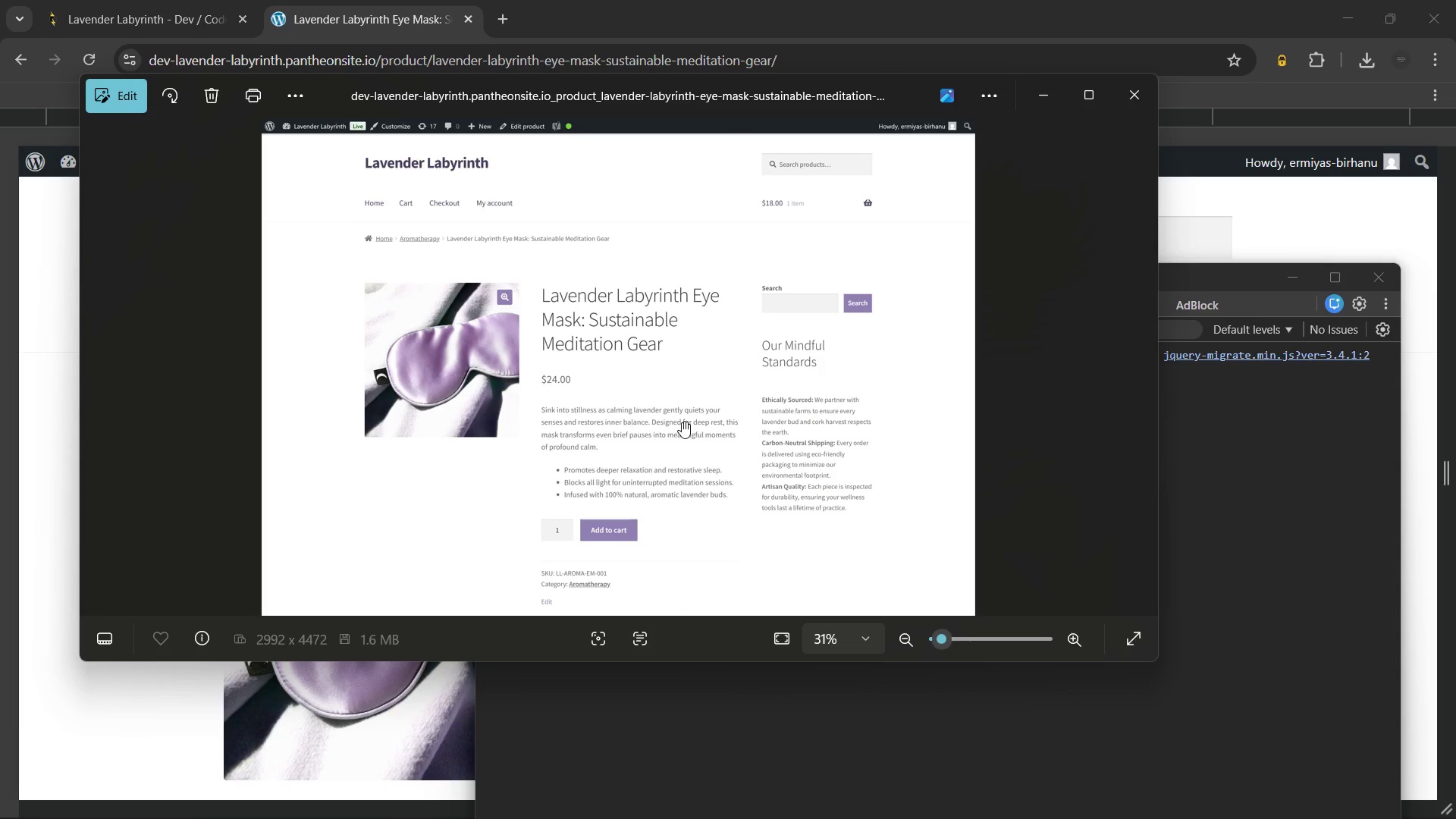 
scroll: coordinate [682, 422], scroll_direction: down, amount: 3.0
 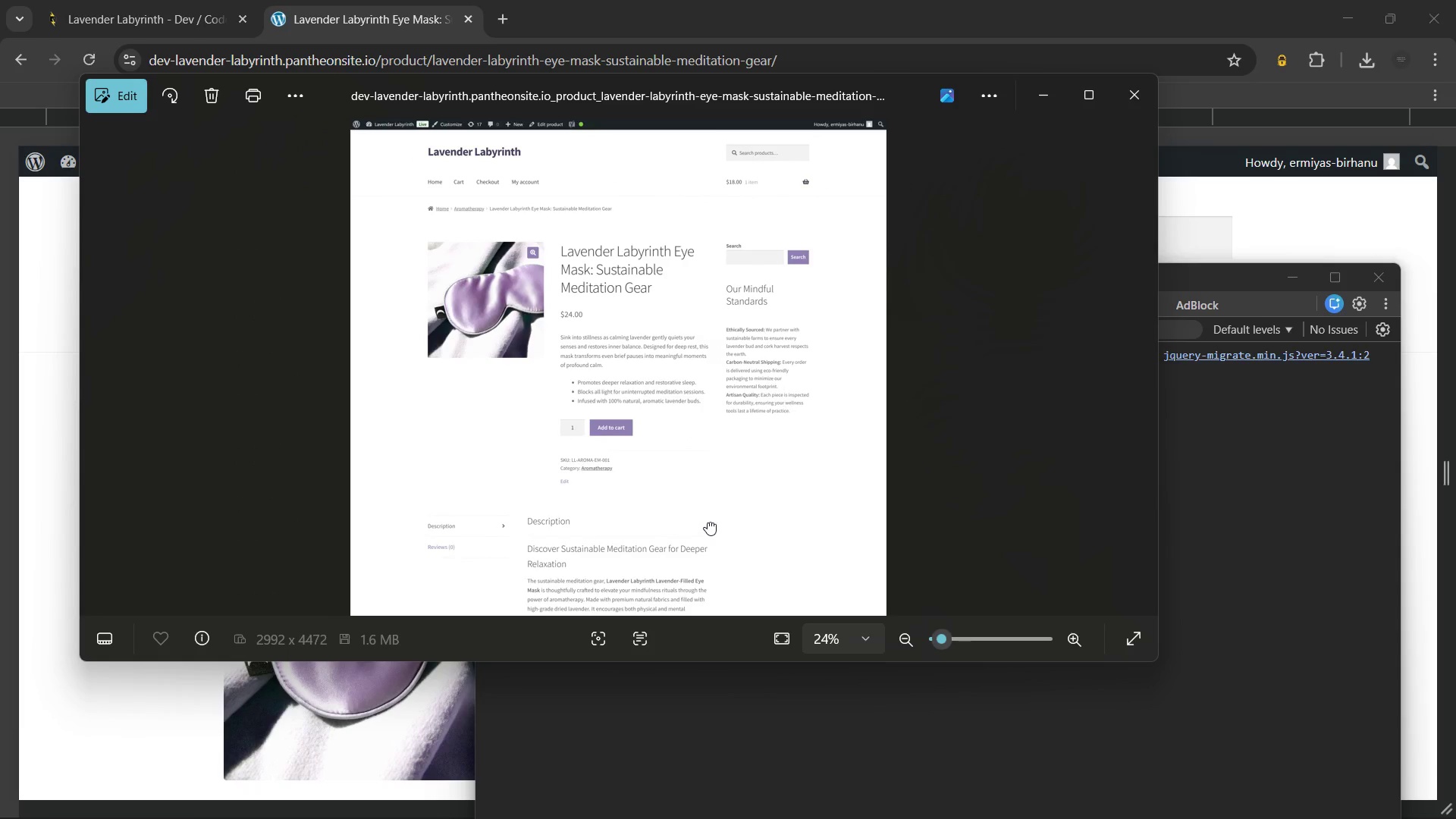 
left_click_drag(start_coordinate=[708, 522], to_coordinate=[670, 185])
 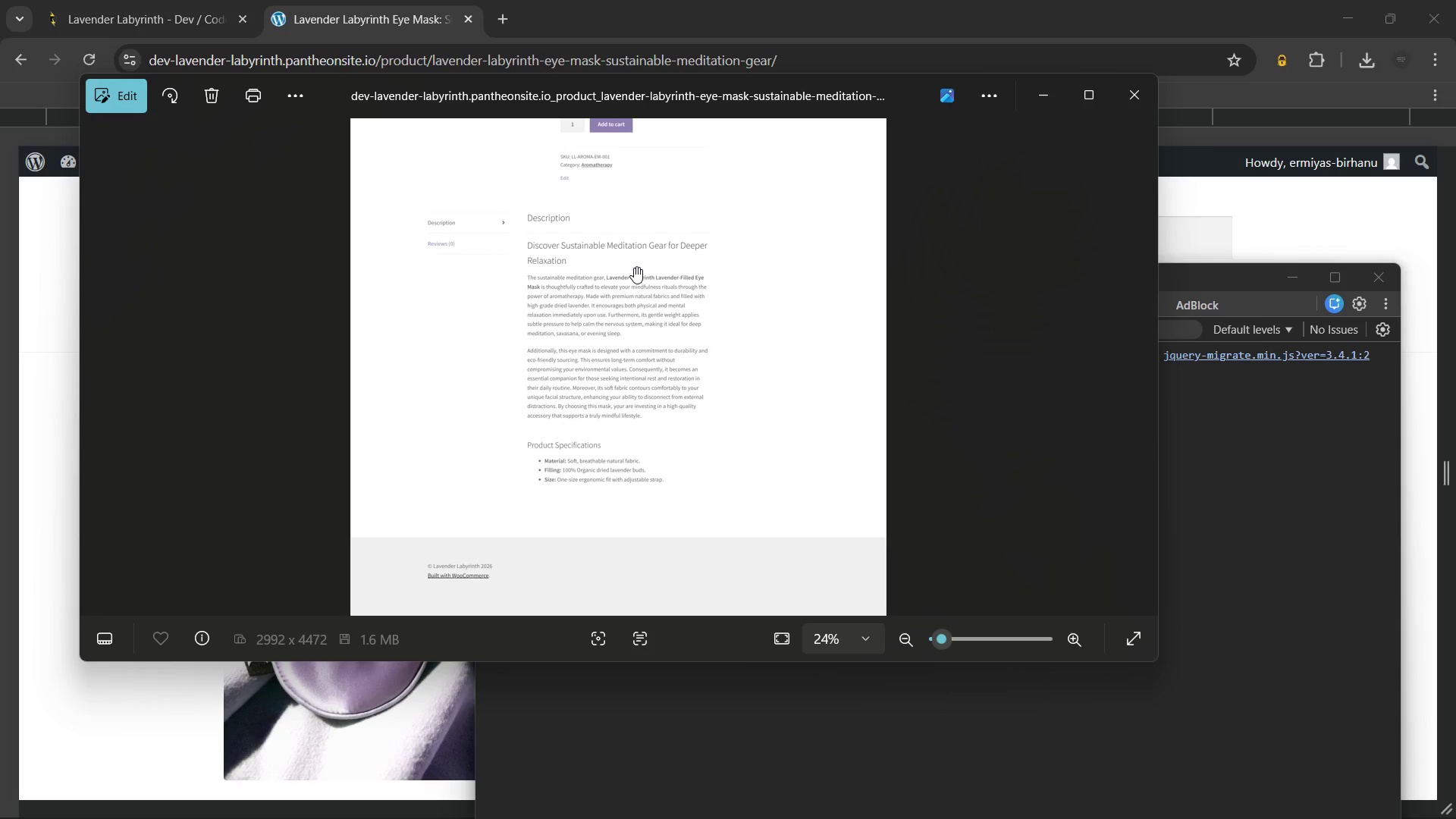 
left_click_drag(start_coordinate=[634, 267], to_coordinate=[689, 579])
 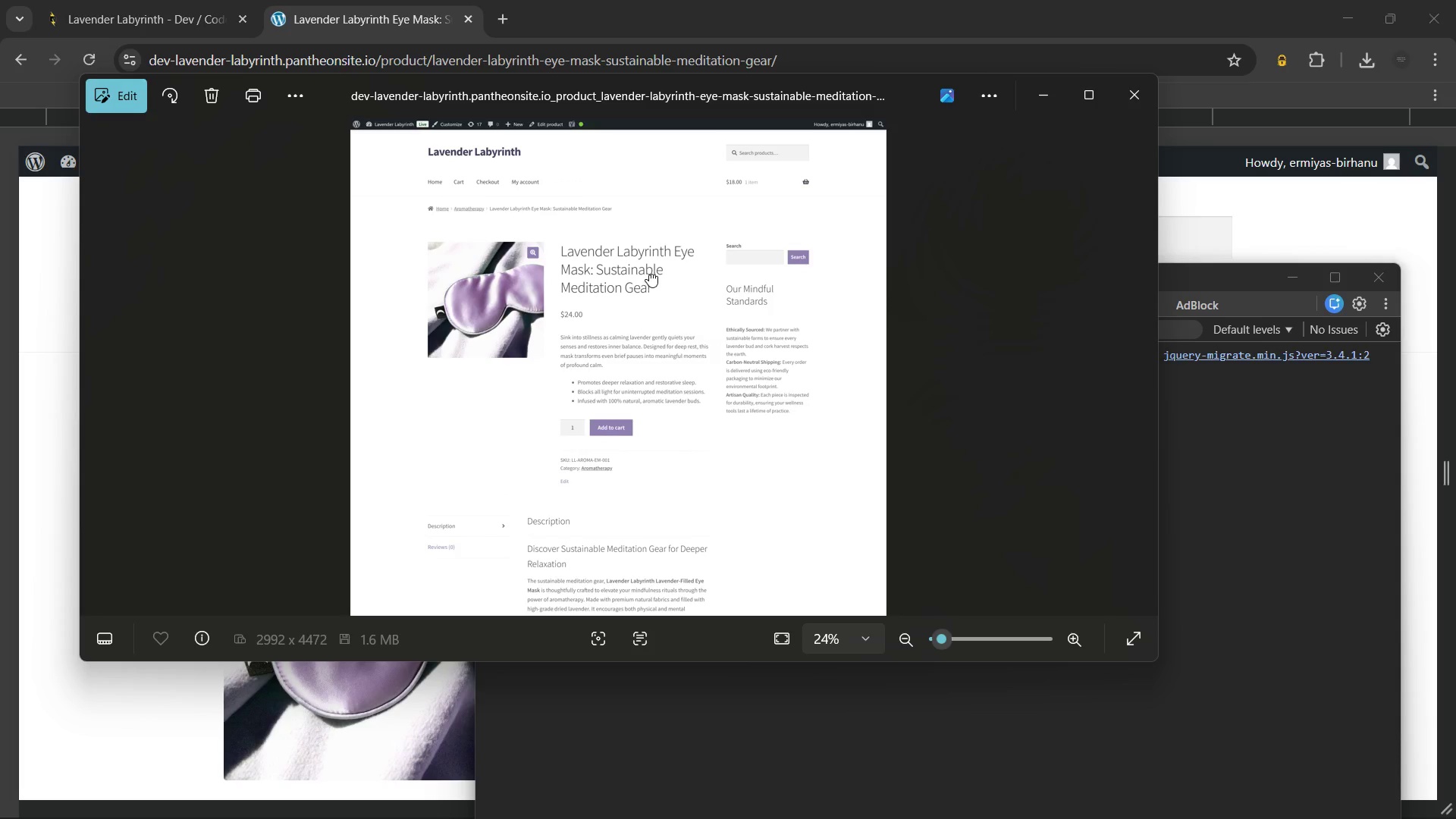 
left_click_drag(start_coordinate=[649, 274], to_coordinate=[686, 412])
 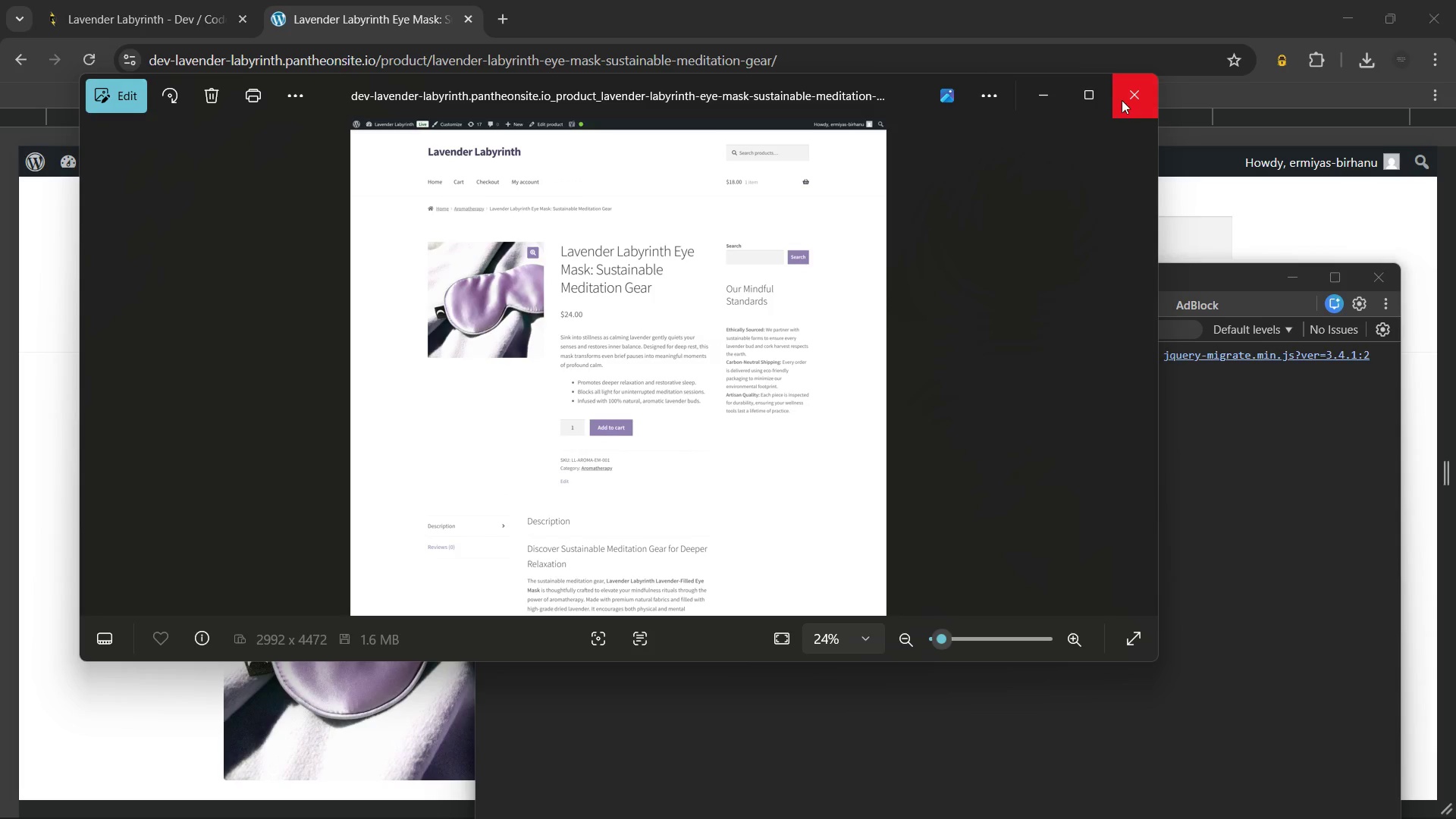 
left_click([1122, 100])
 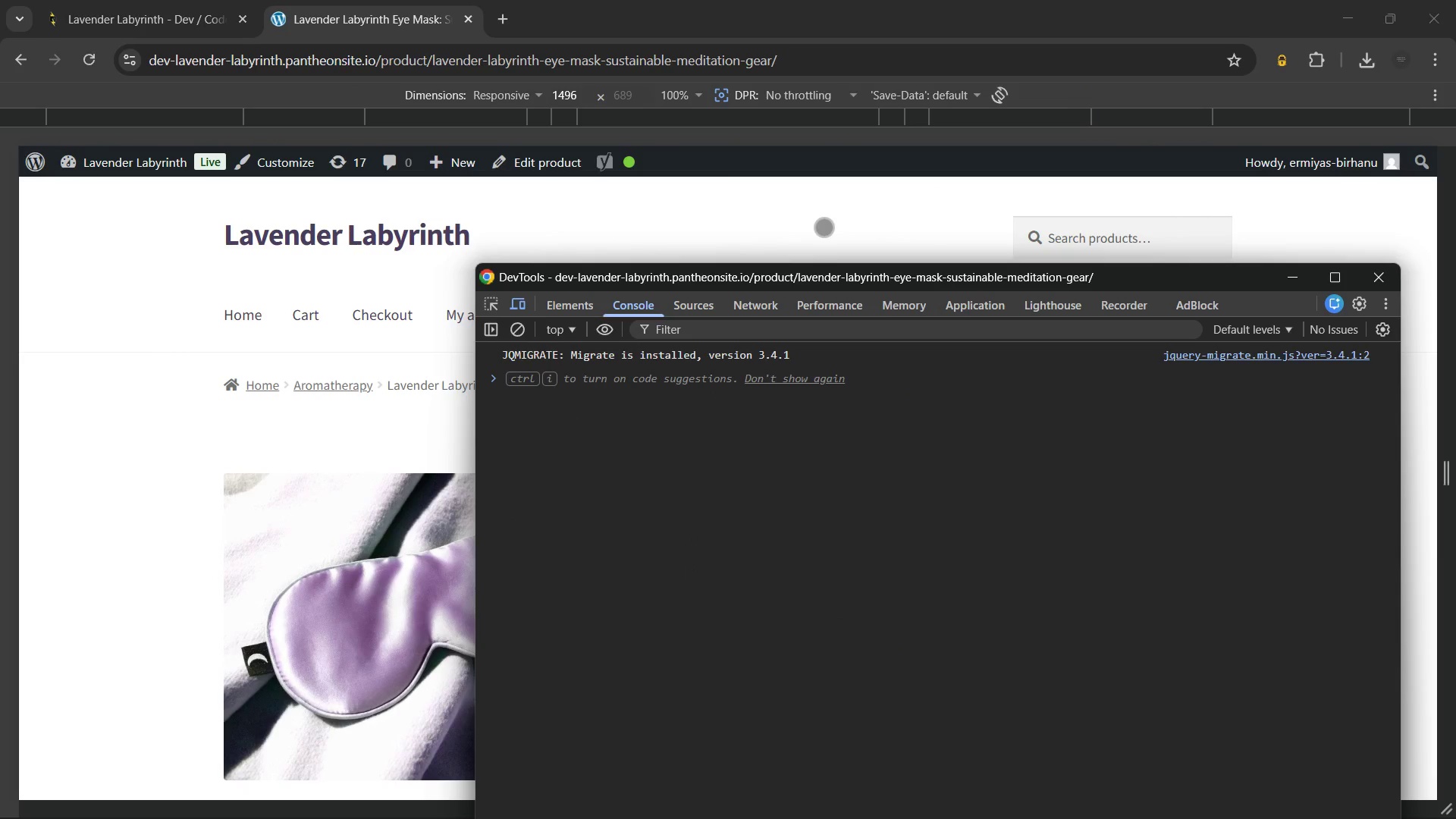 
left_click([824, 227])
 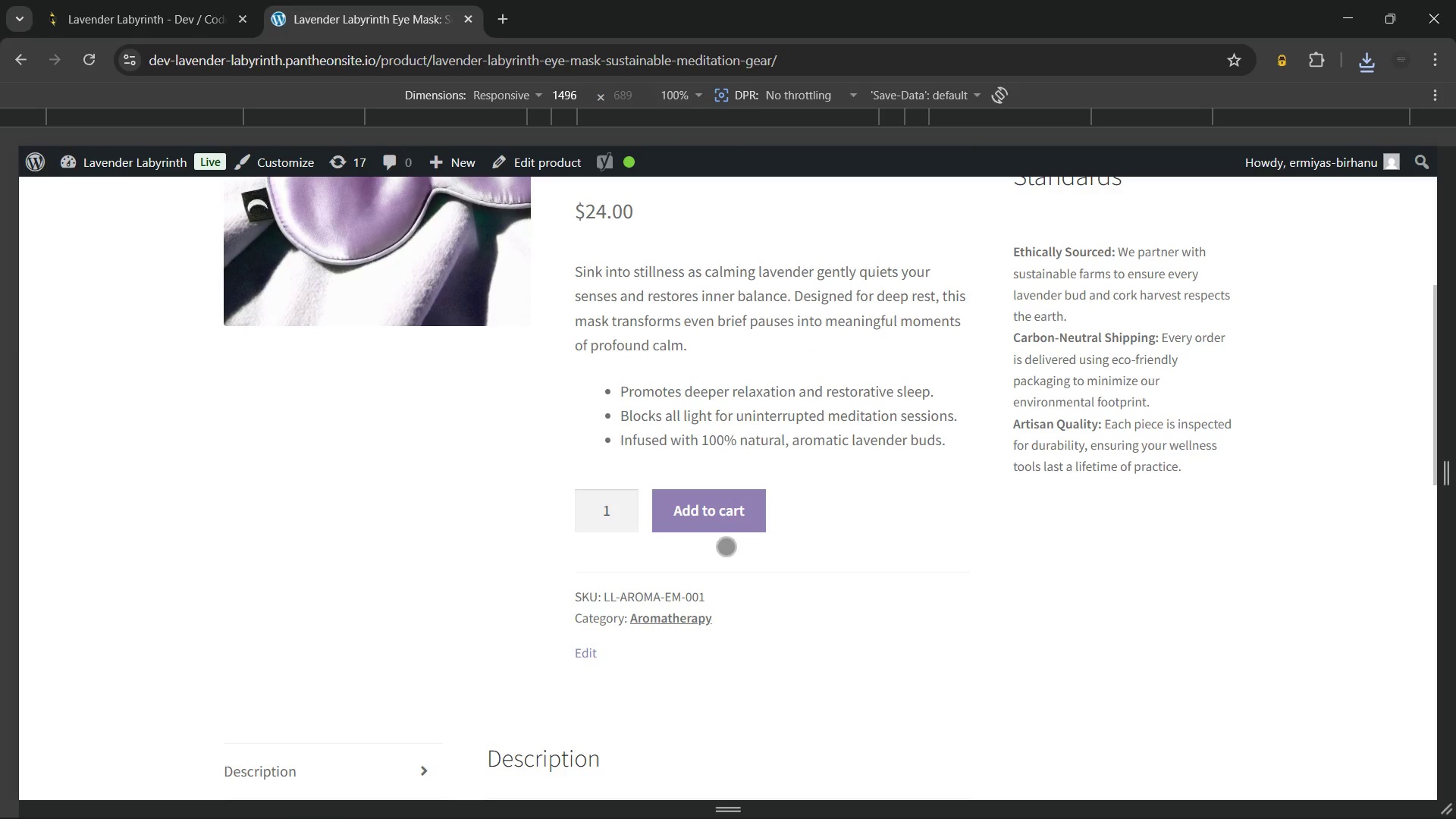 
left_click([714, 516])
 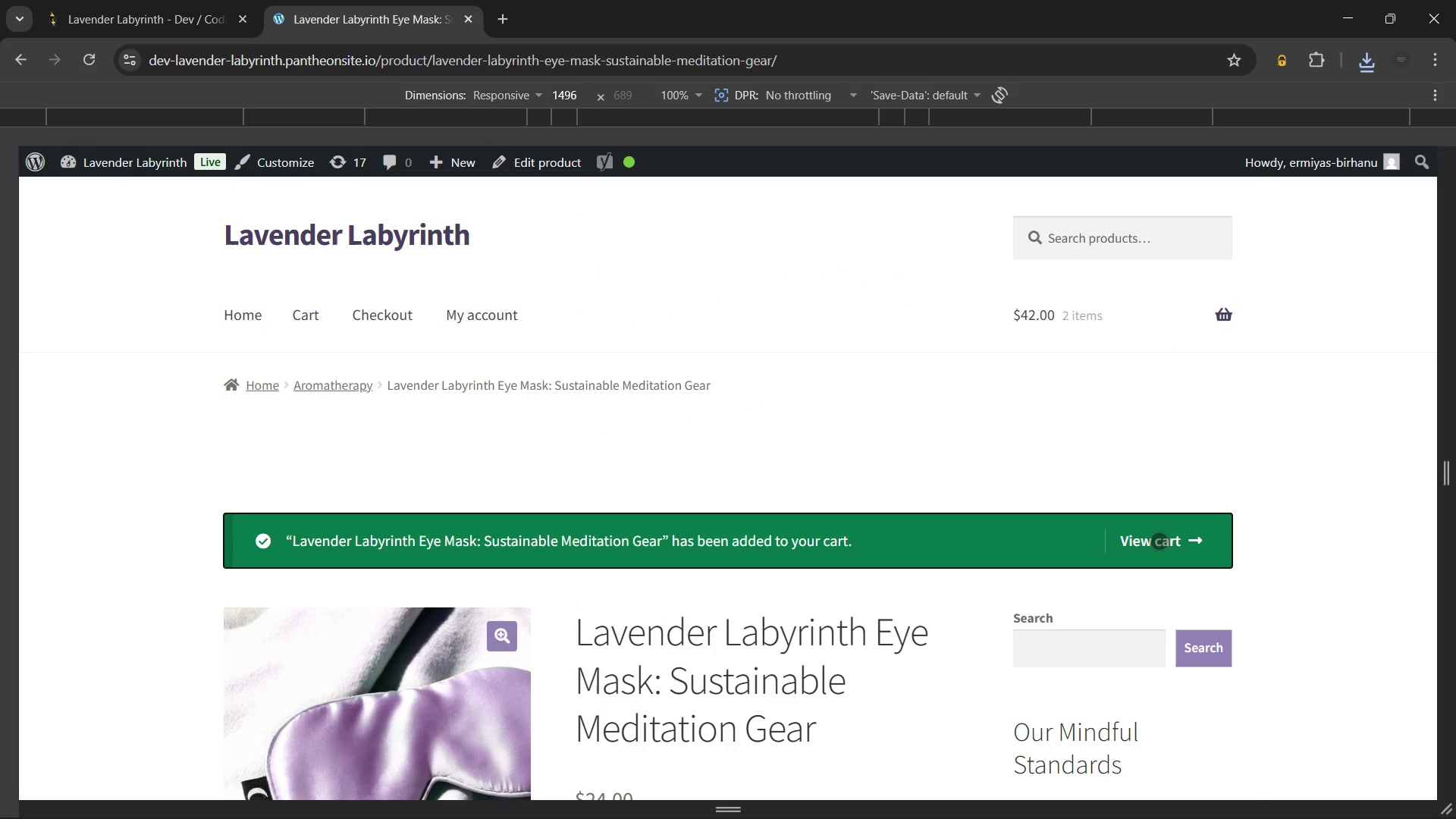 
left_click([1147, 542])
 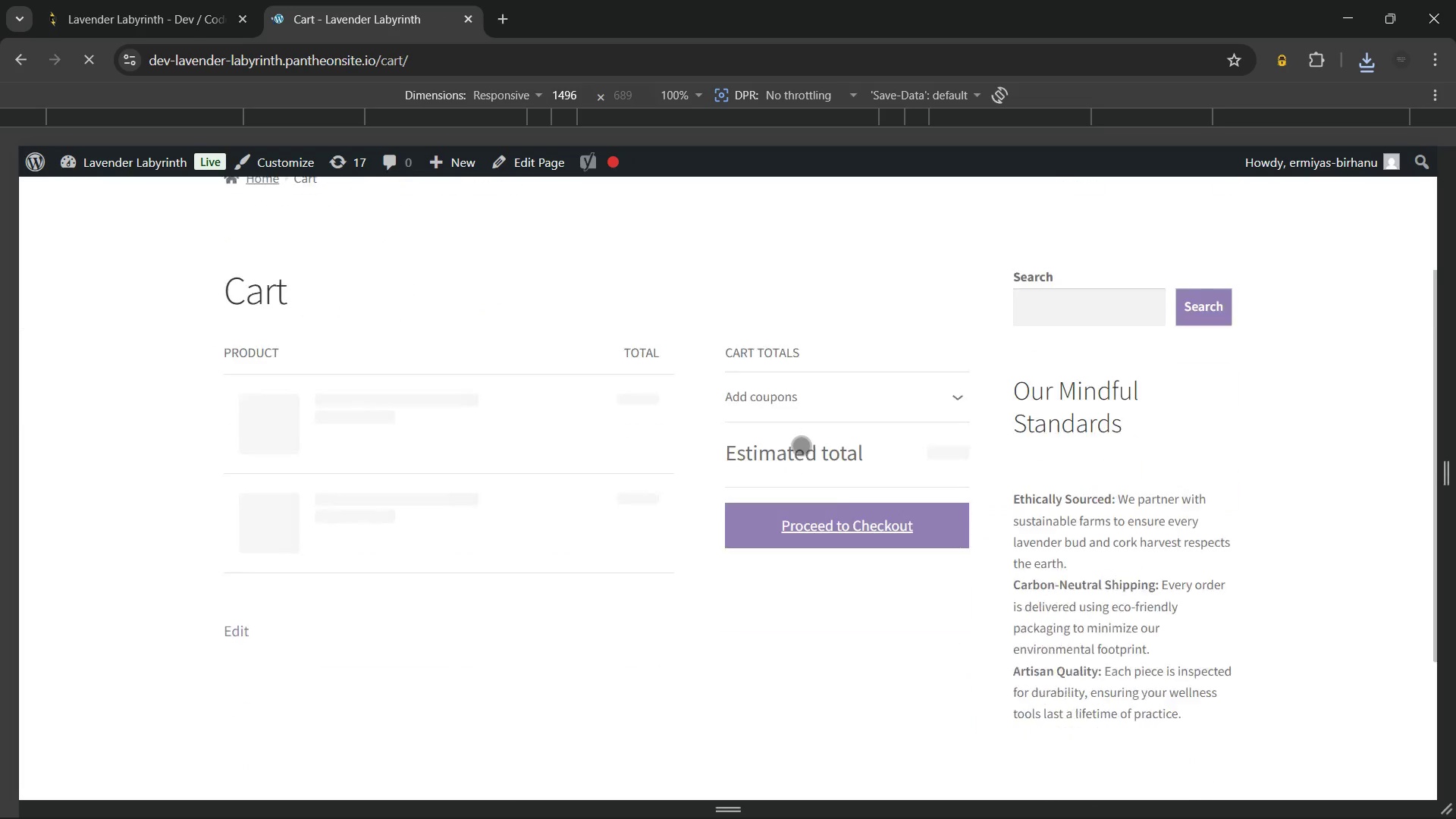 
wait(5.5)
 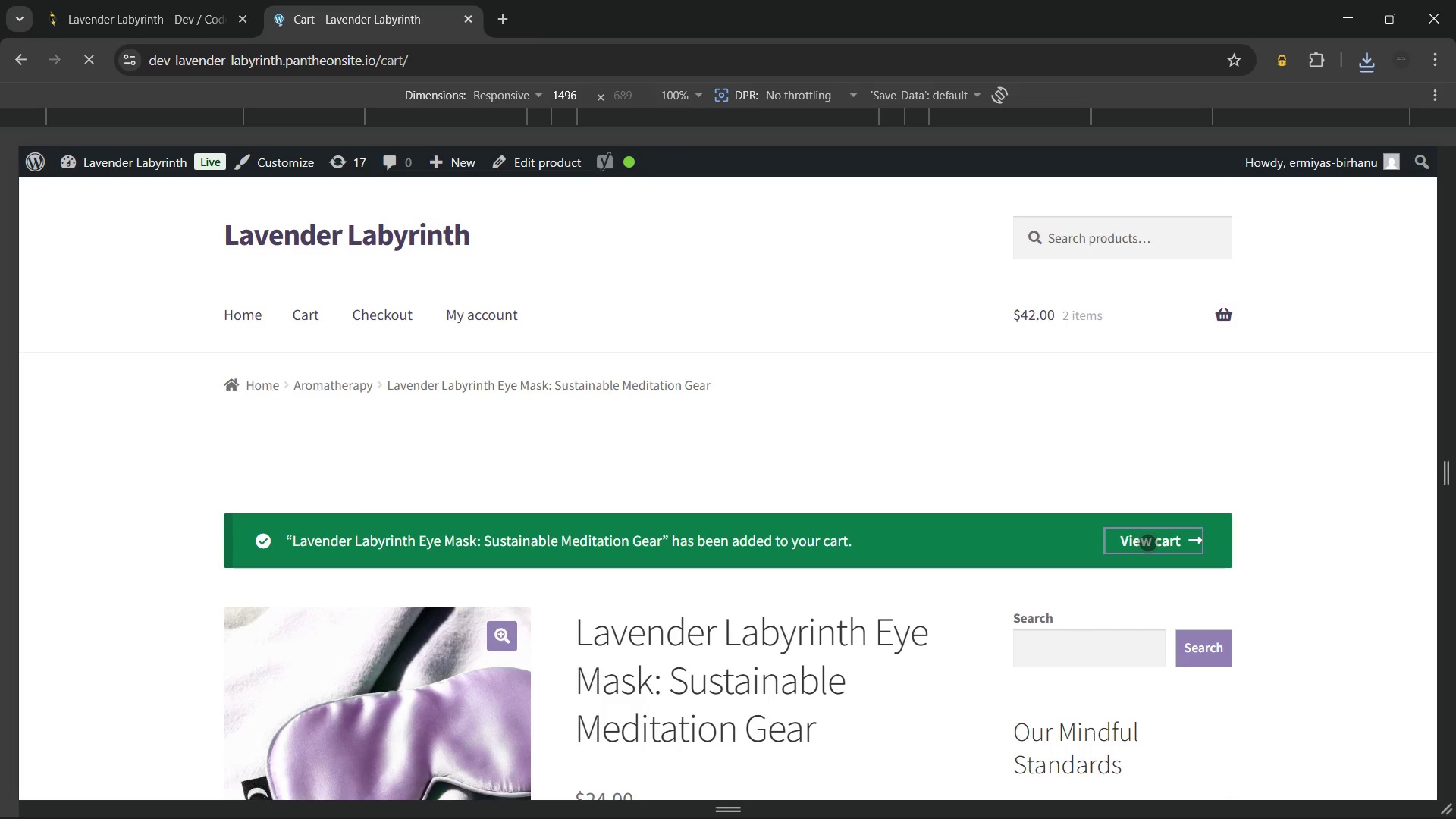 
left_click([777, 466])
 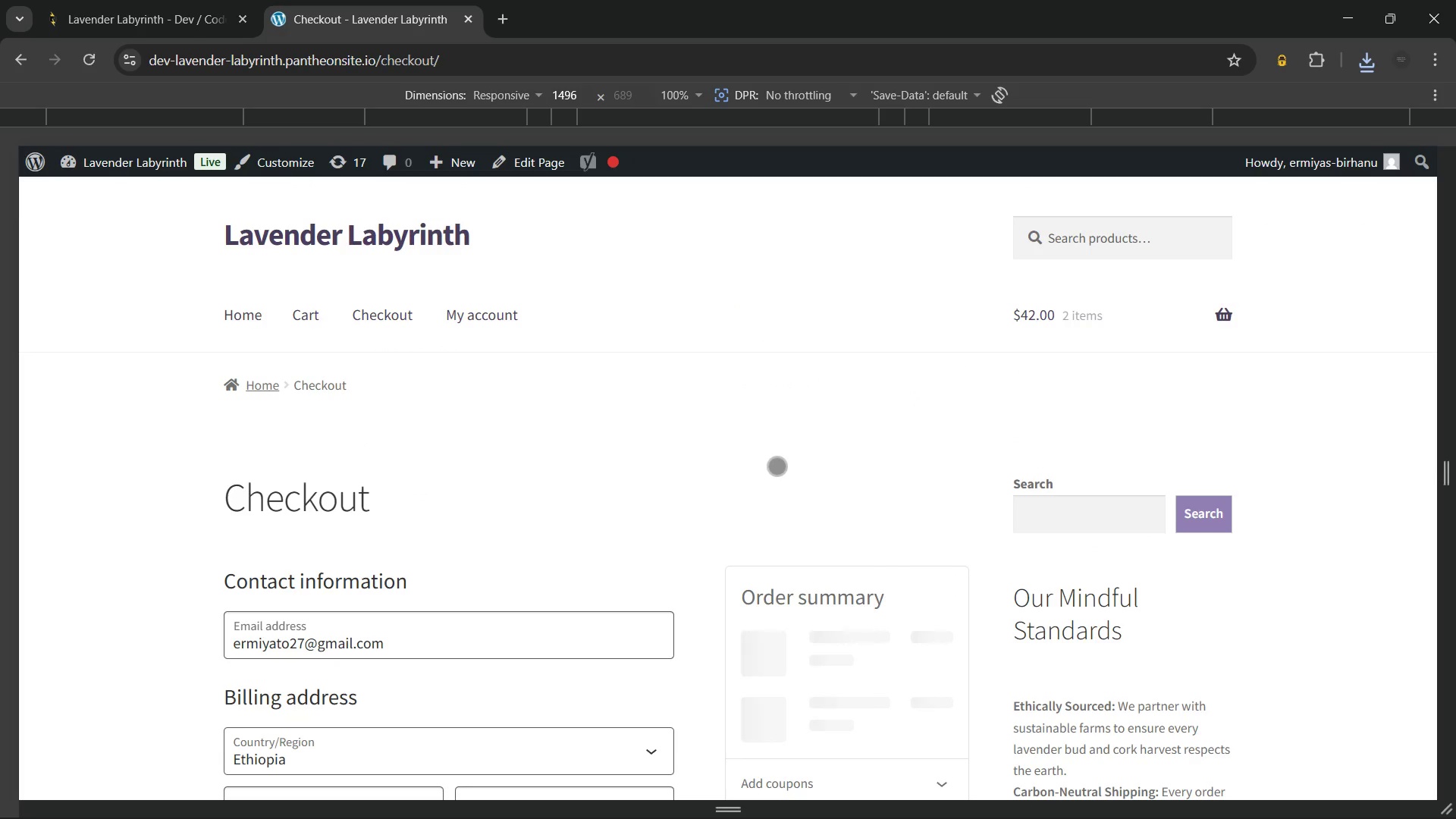 
wait(10.06)
 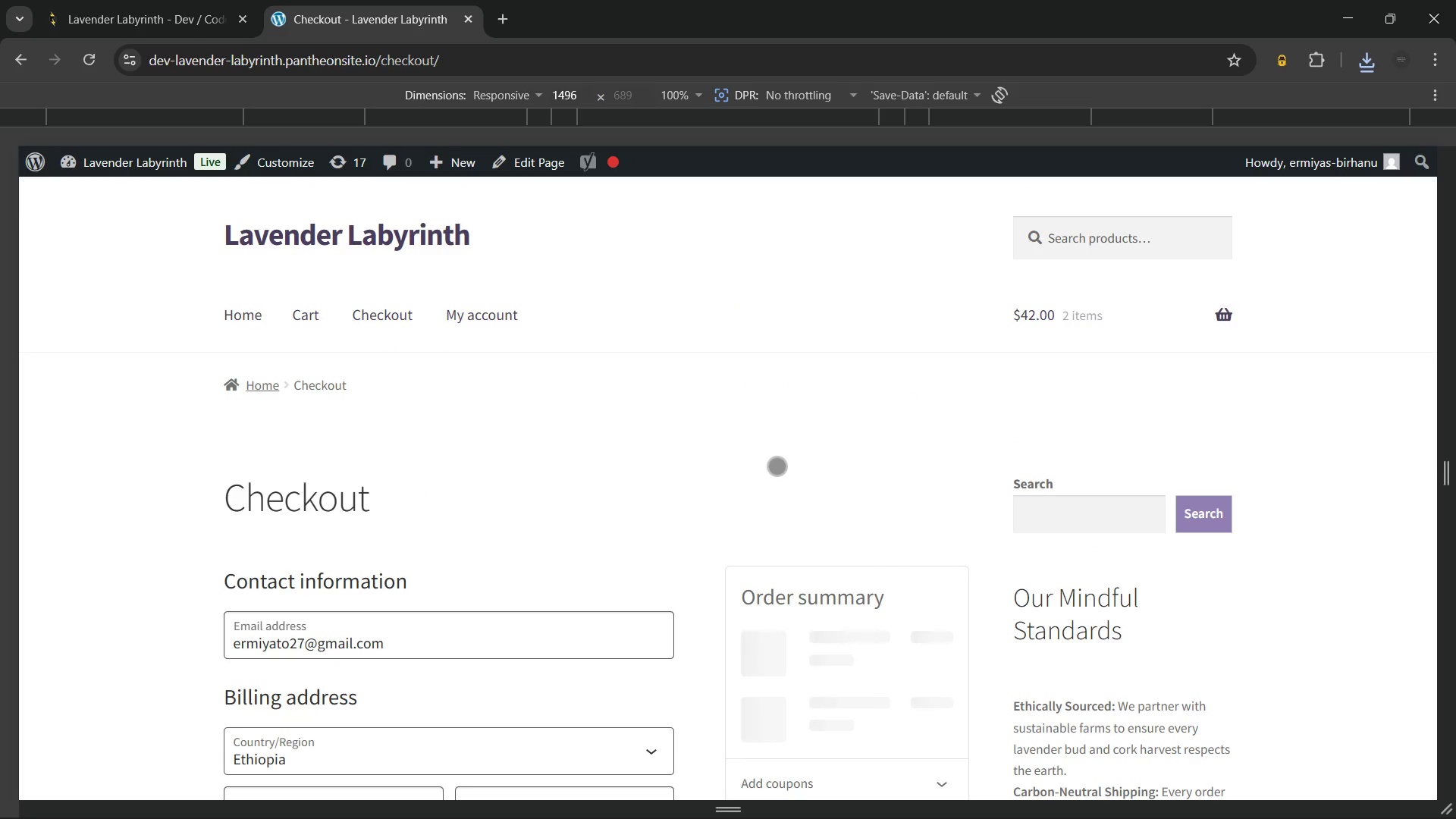 
left_click([315, 472])
 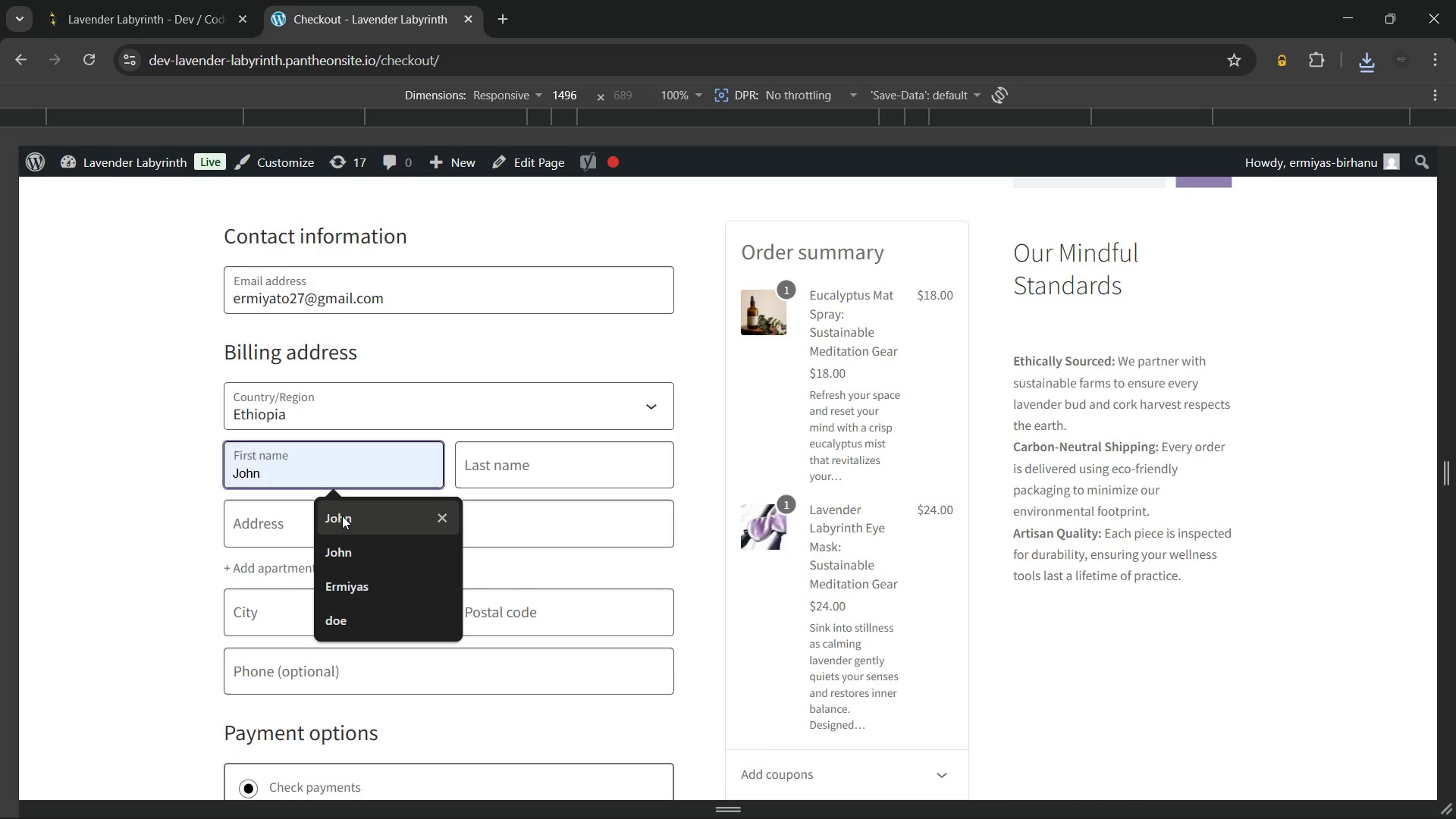 
left_click([342, 516])
 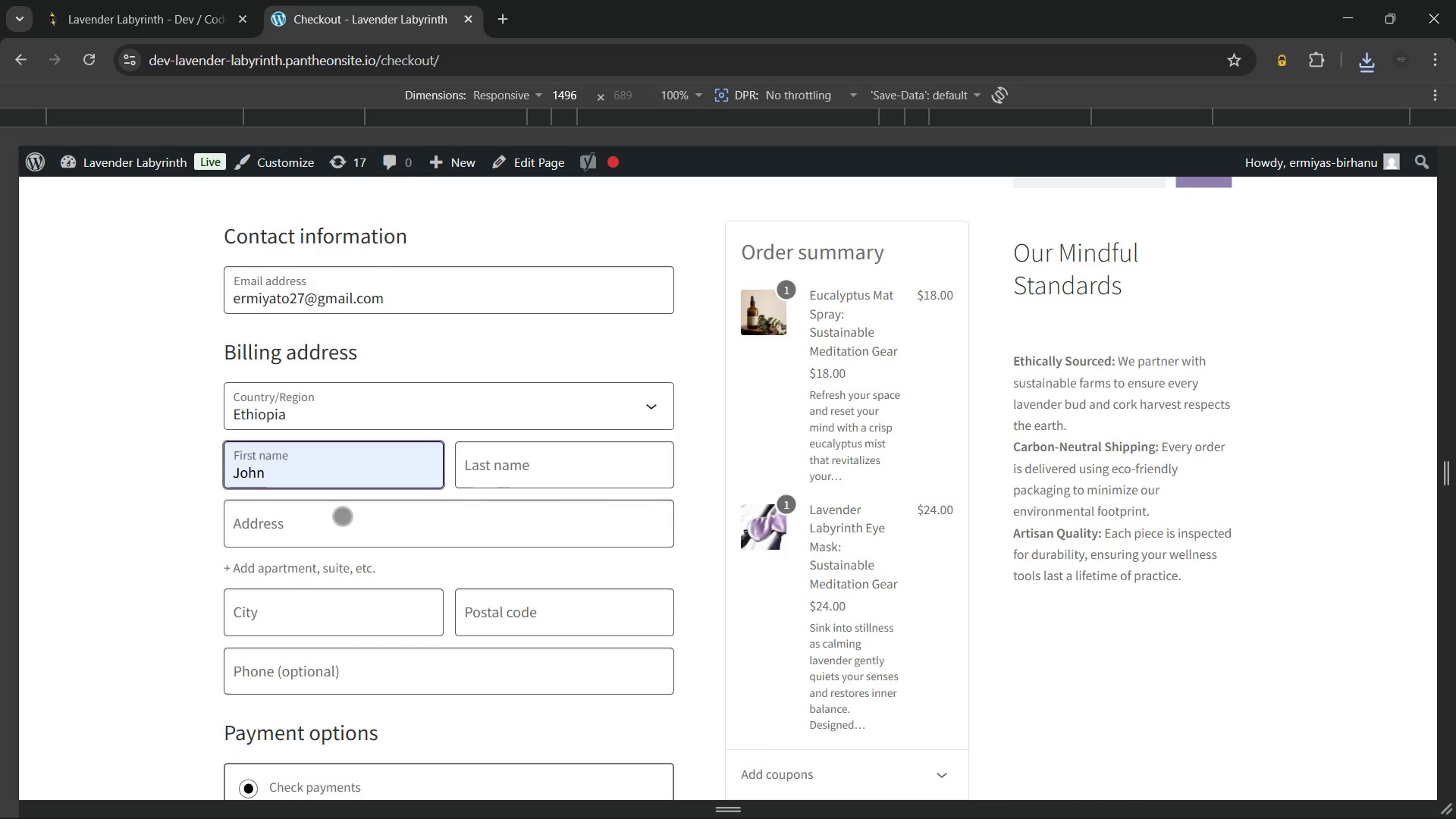 
key(Space)
 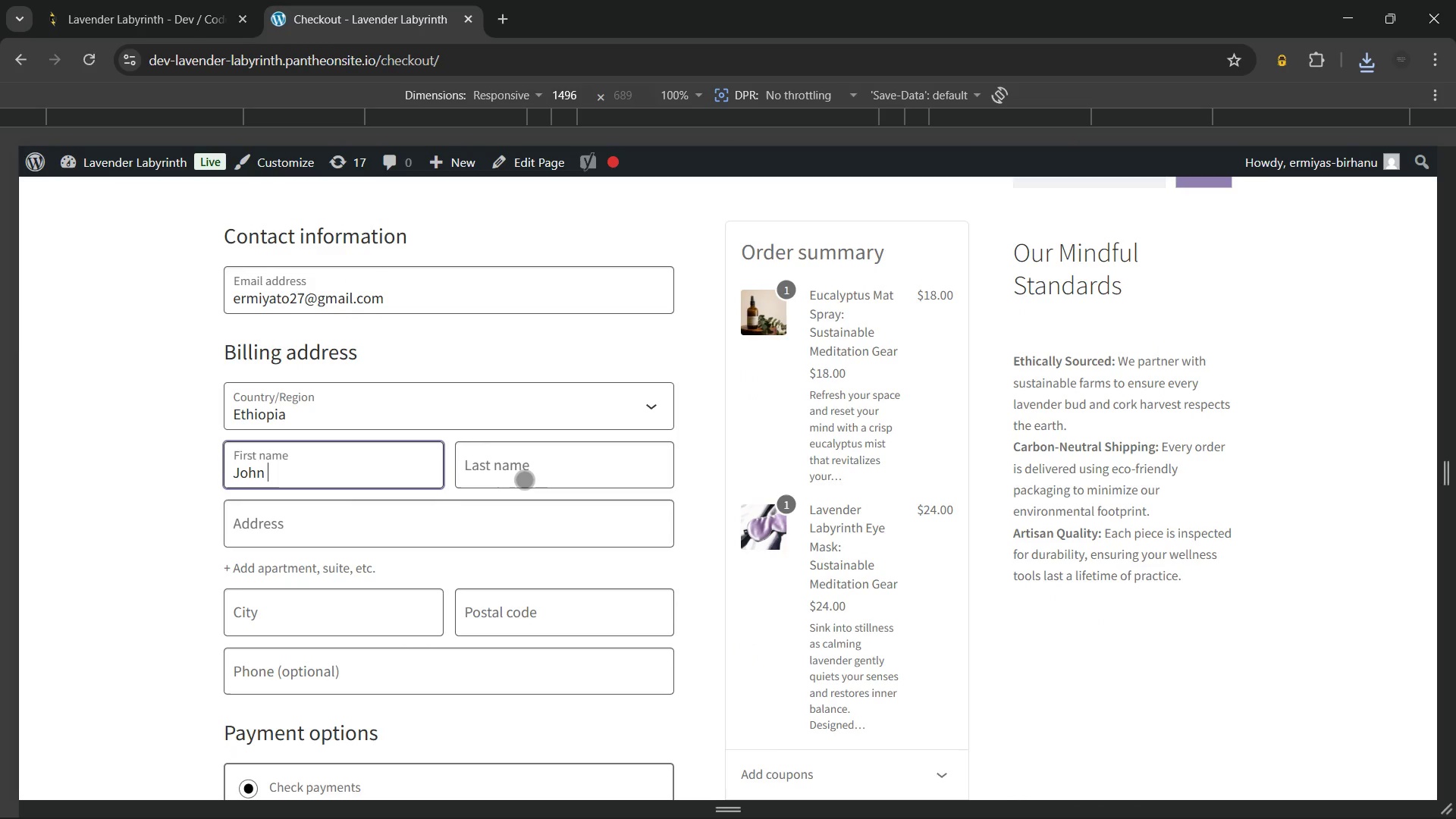 
left_click([524, 479])
 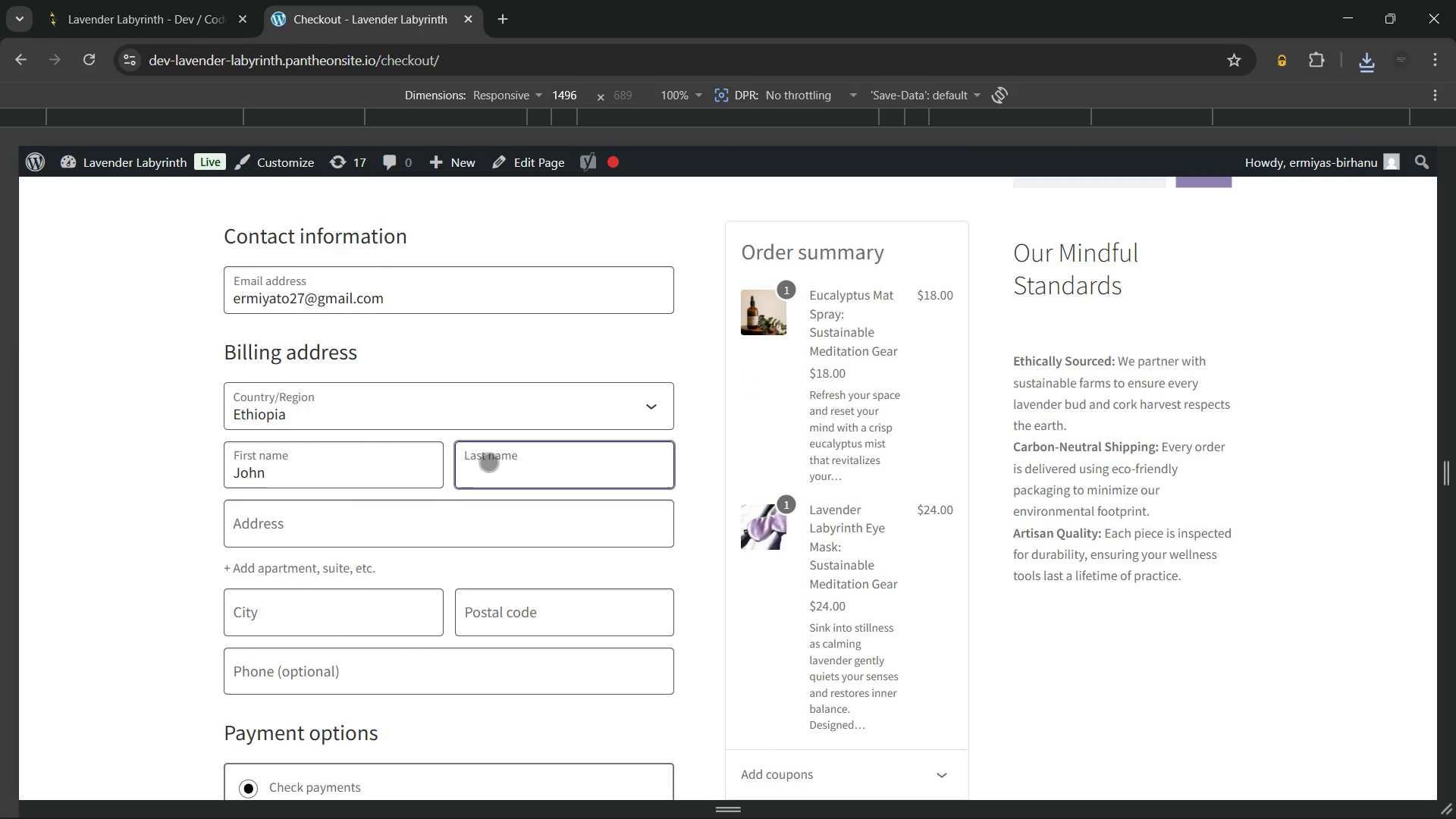 
left_click([478, 466])
 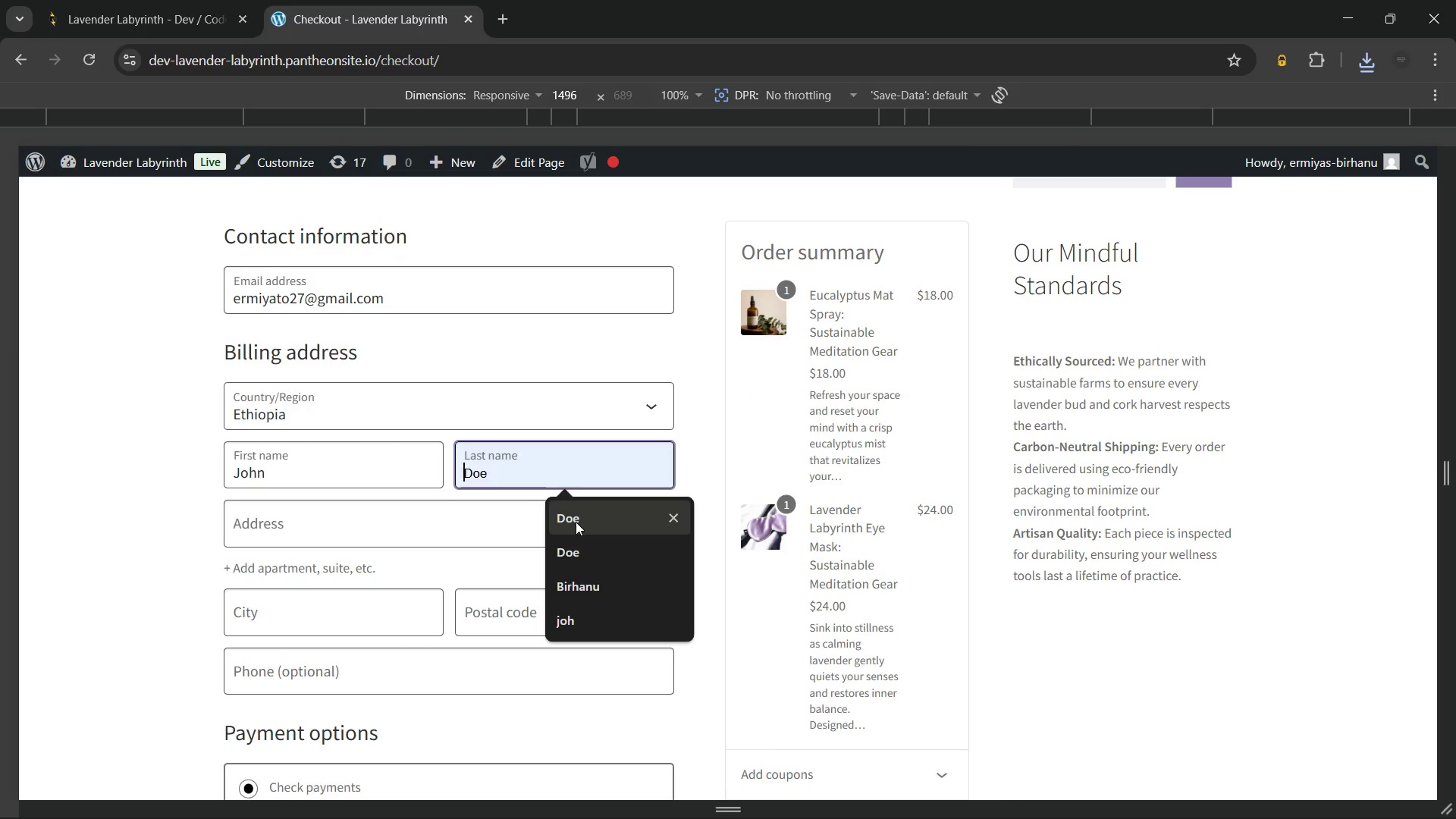 
left_click([576, 522])
 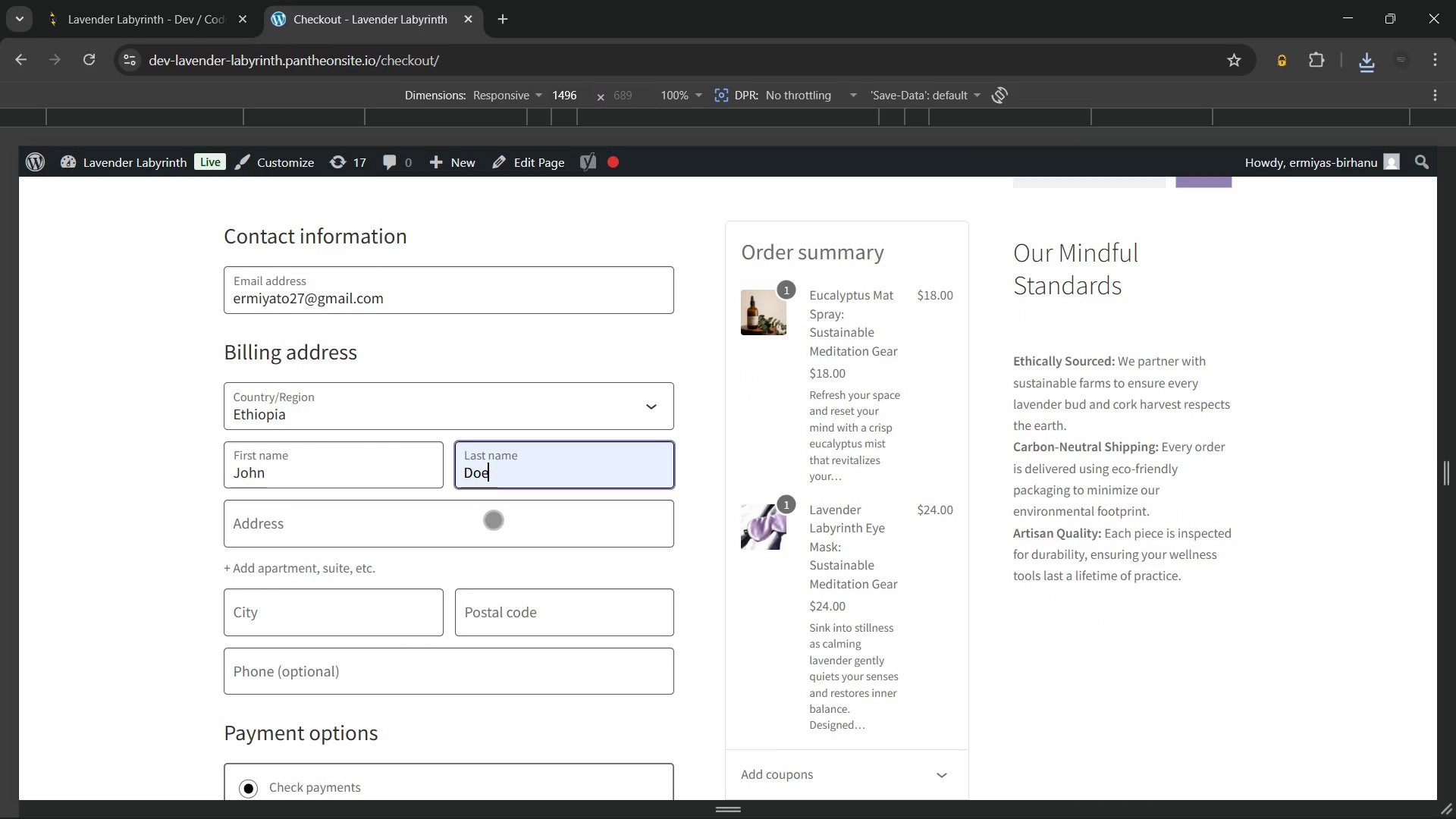 
key(Space)
 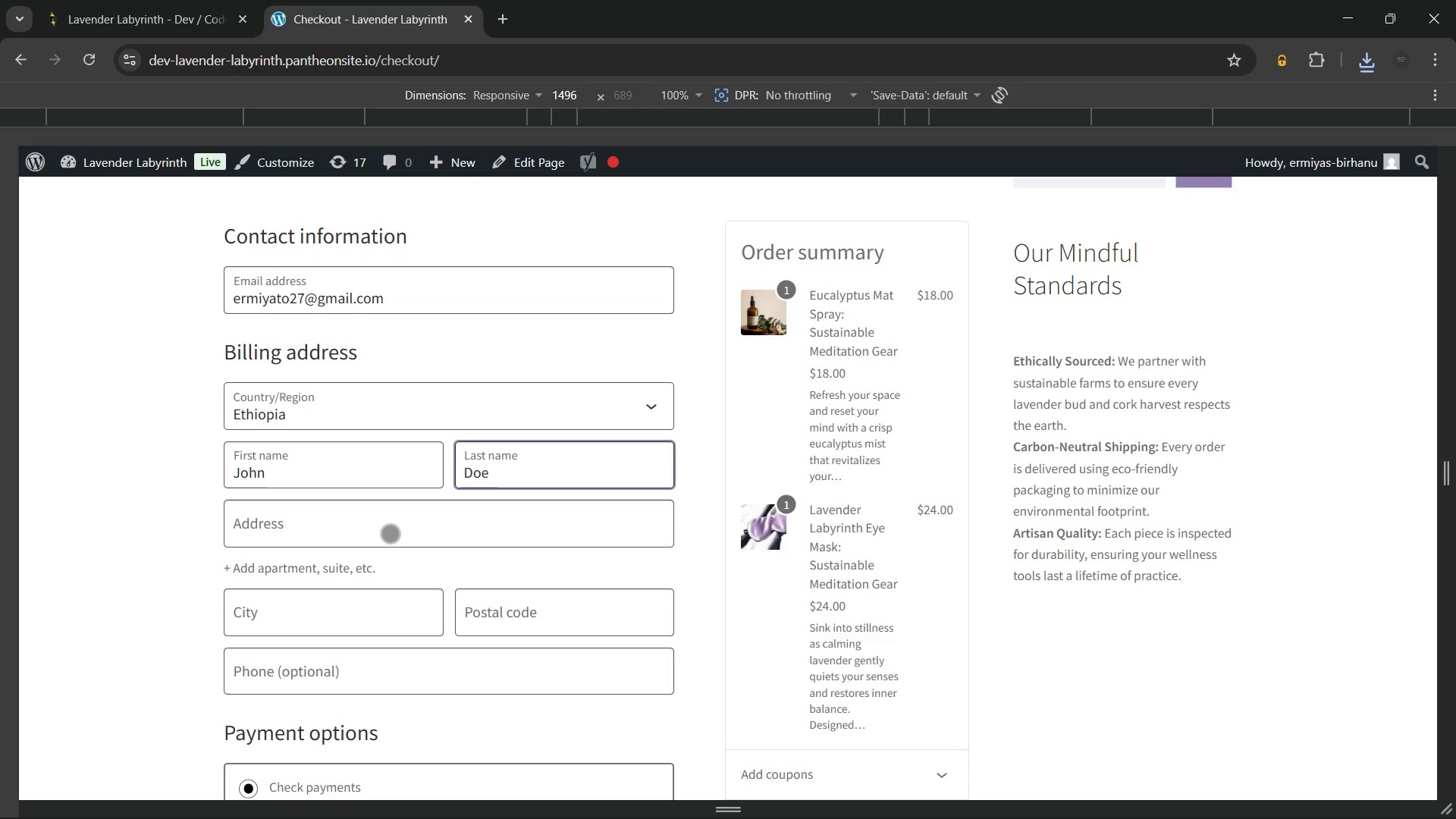 
left_click([390, 533])
 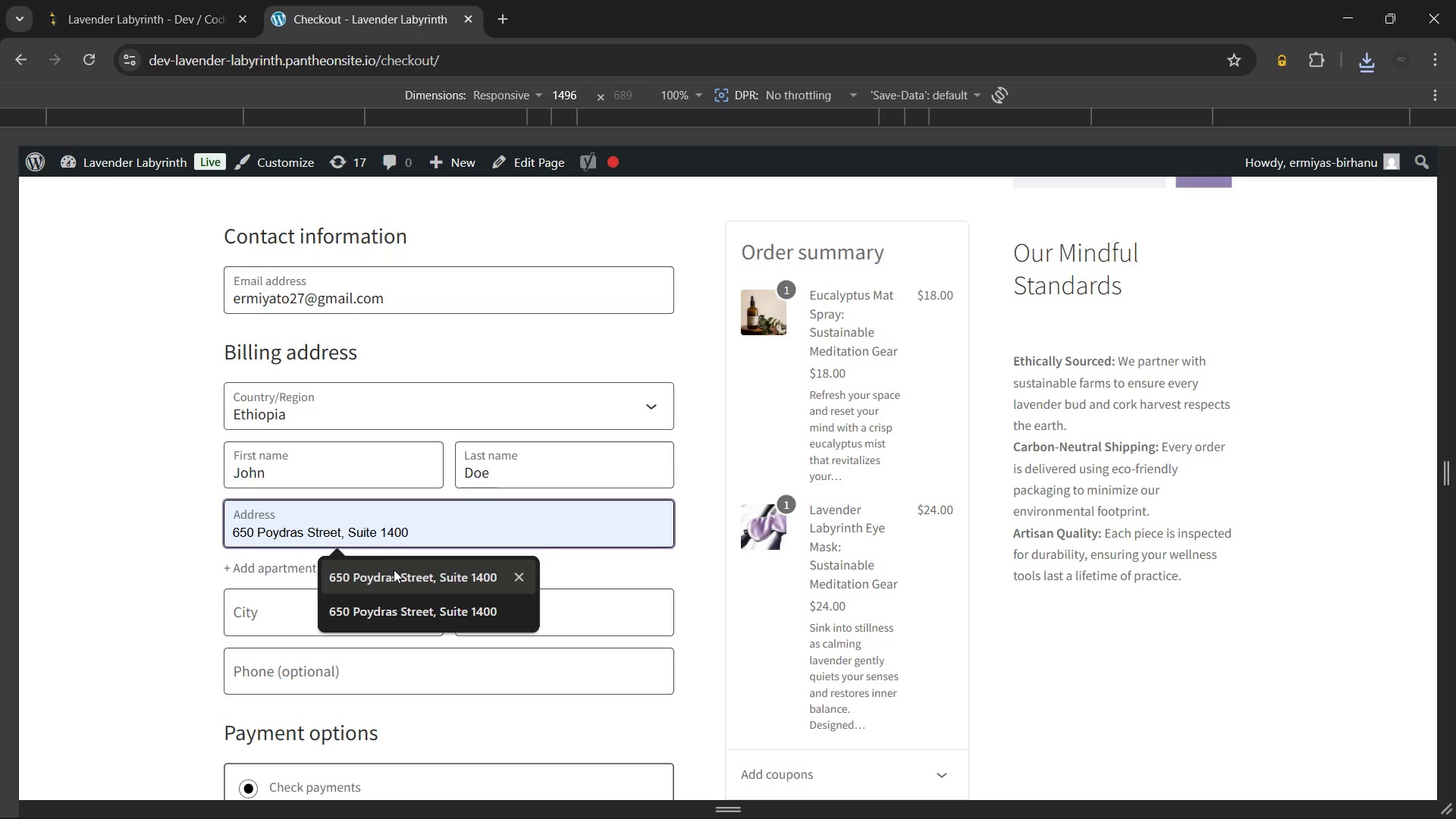 
left_click([394, 570])
 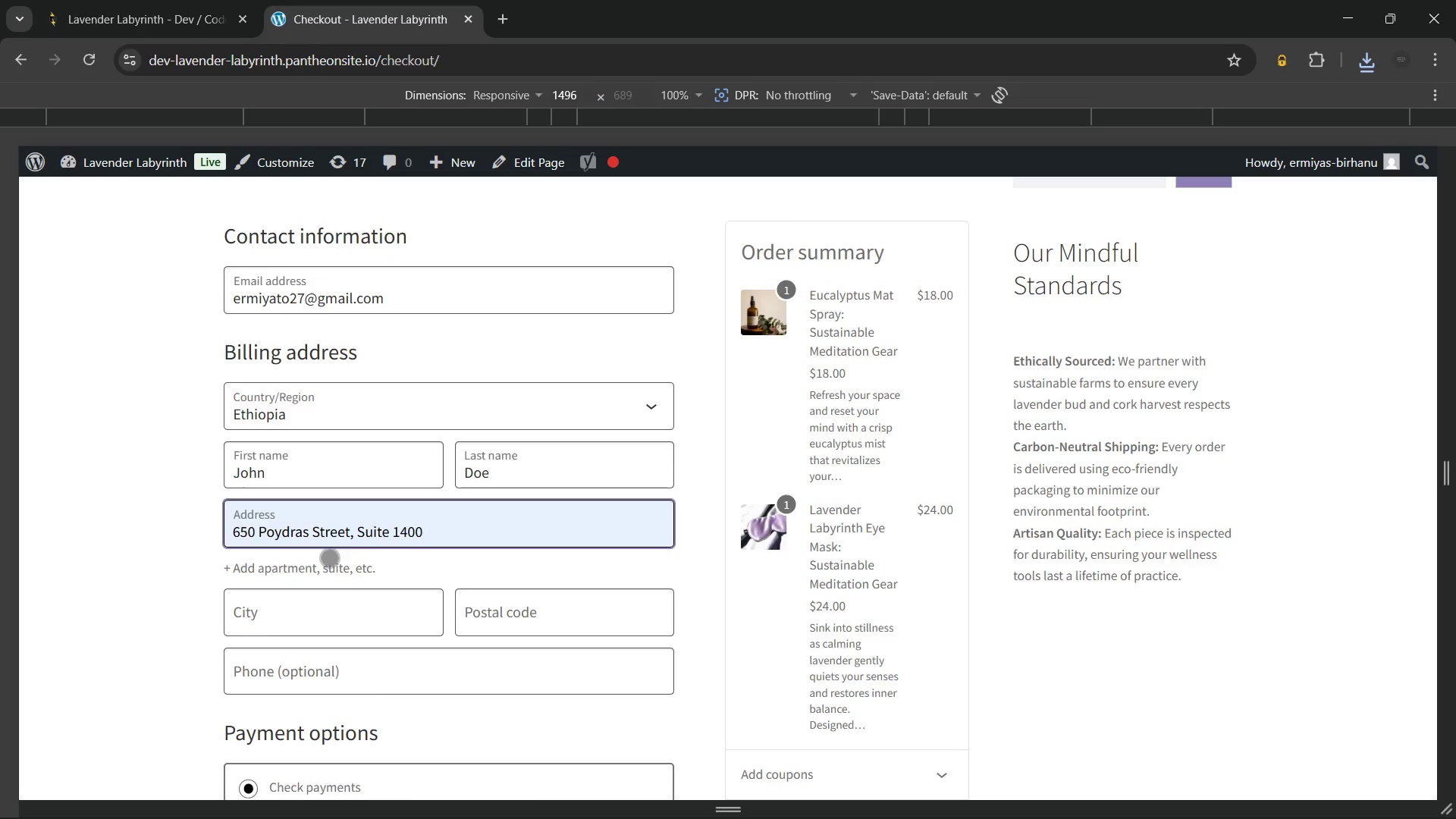 
scroll: coordinate [329, 557], scroll_direction: down, amount: 1.0
 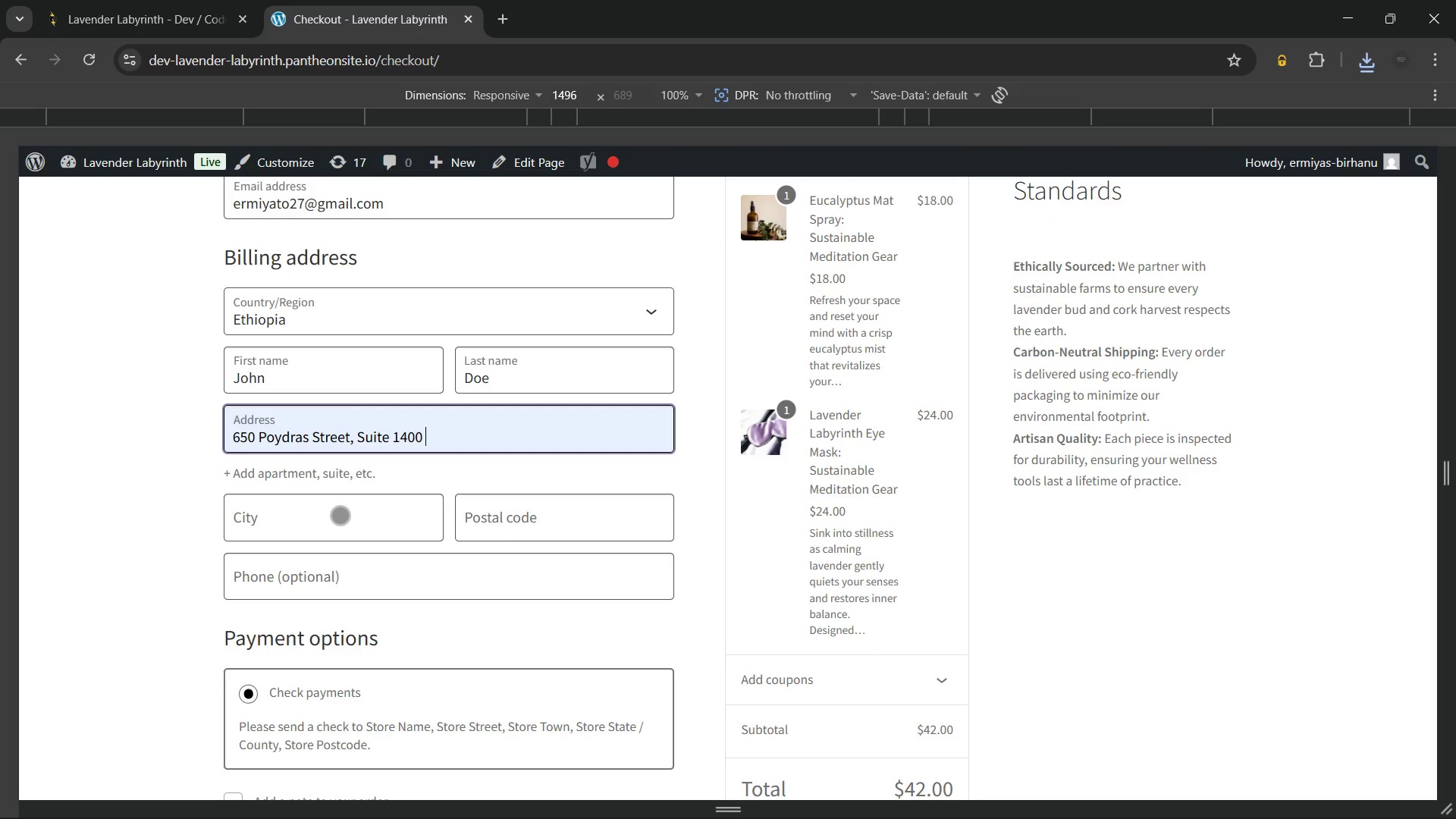 
left_click([340, 515])
 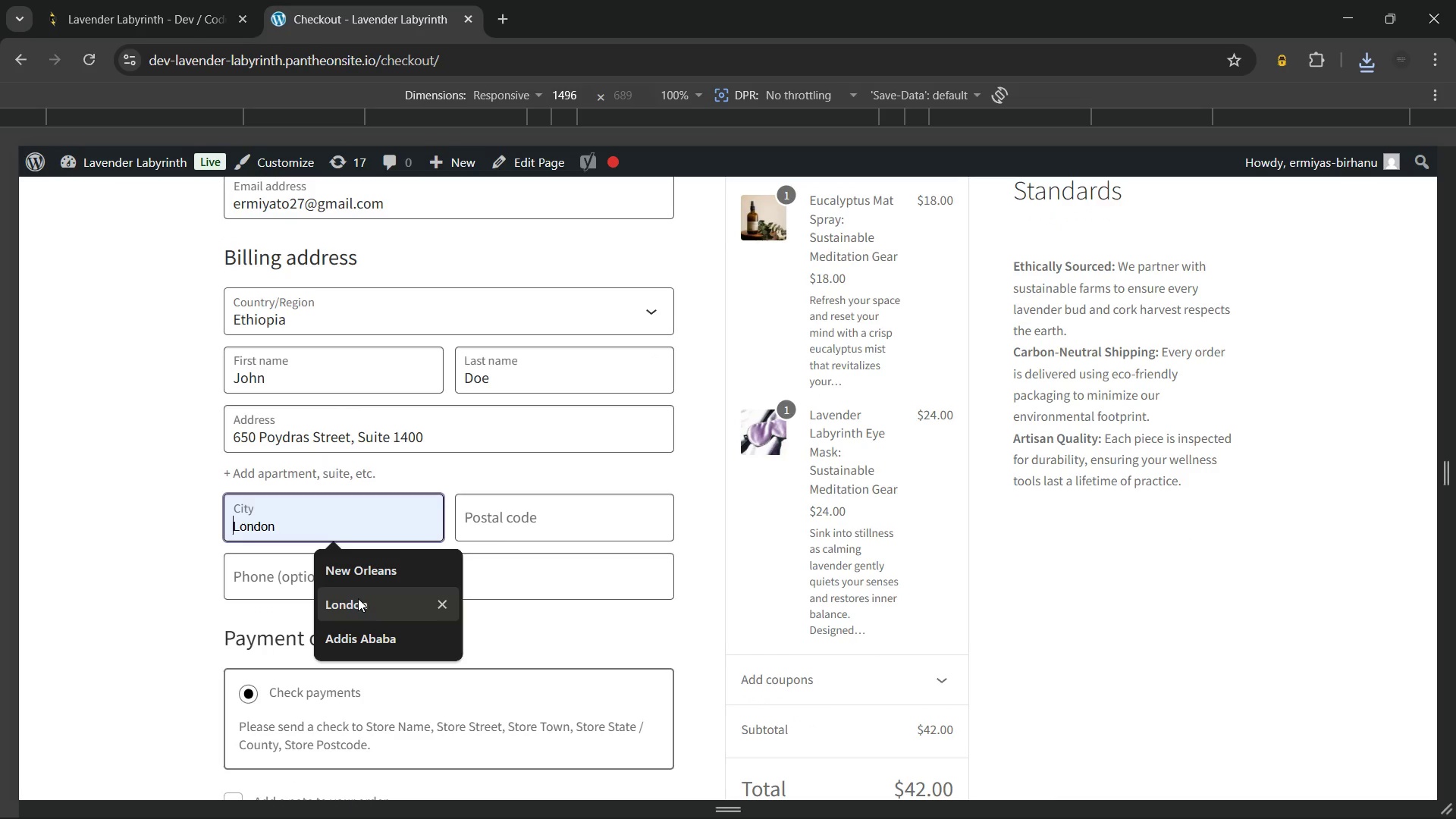 
left_click([359, 626])
 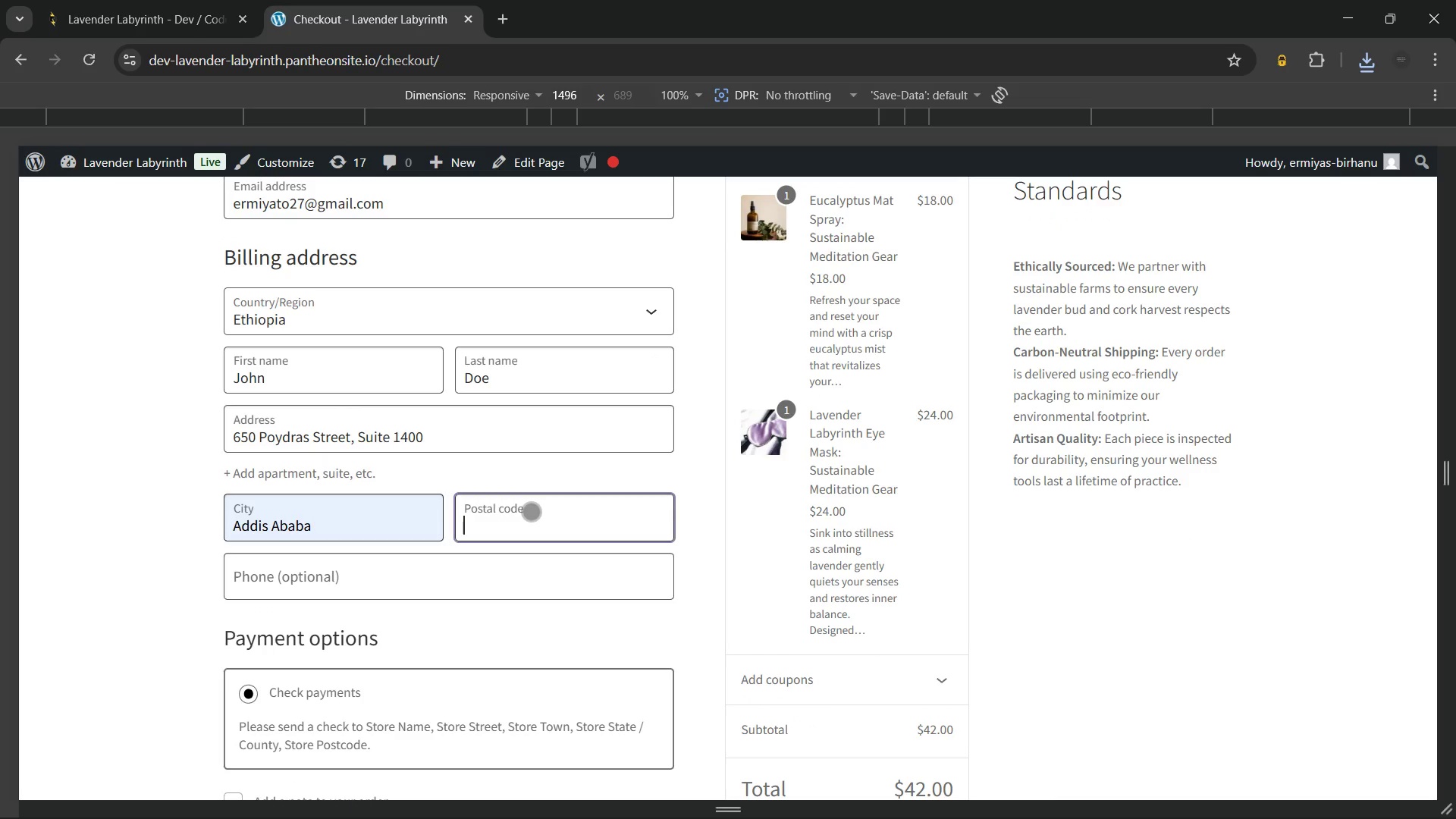 
left_click([531, 511])
 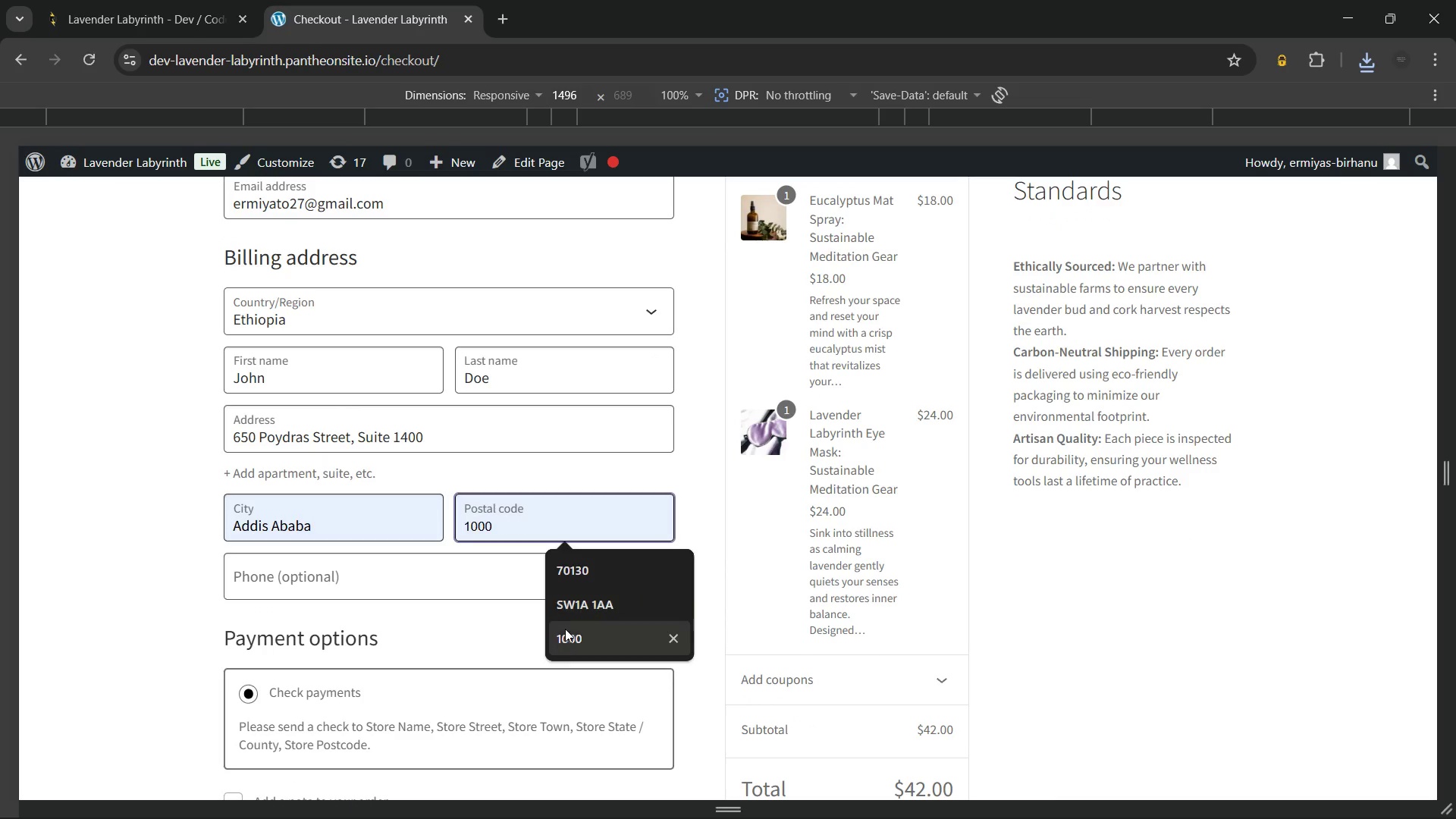 
left_click([565, 629])
 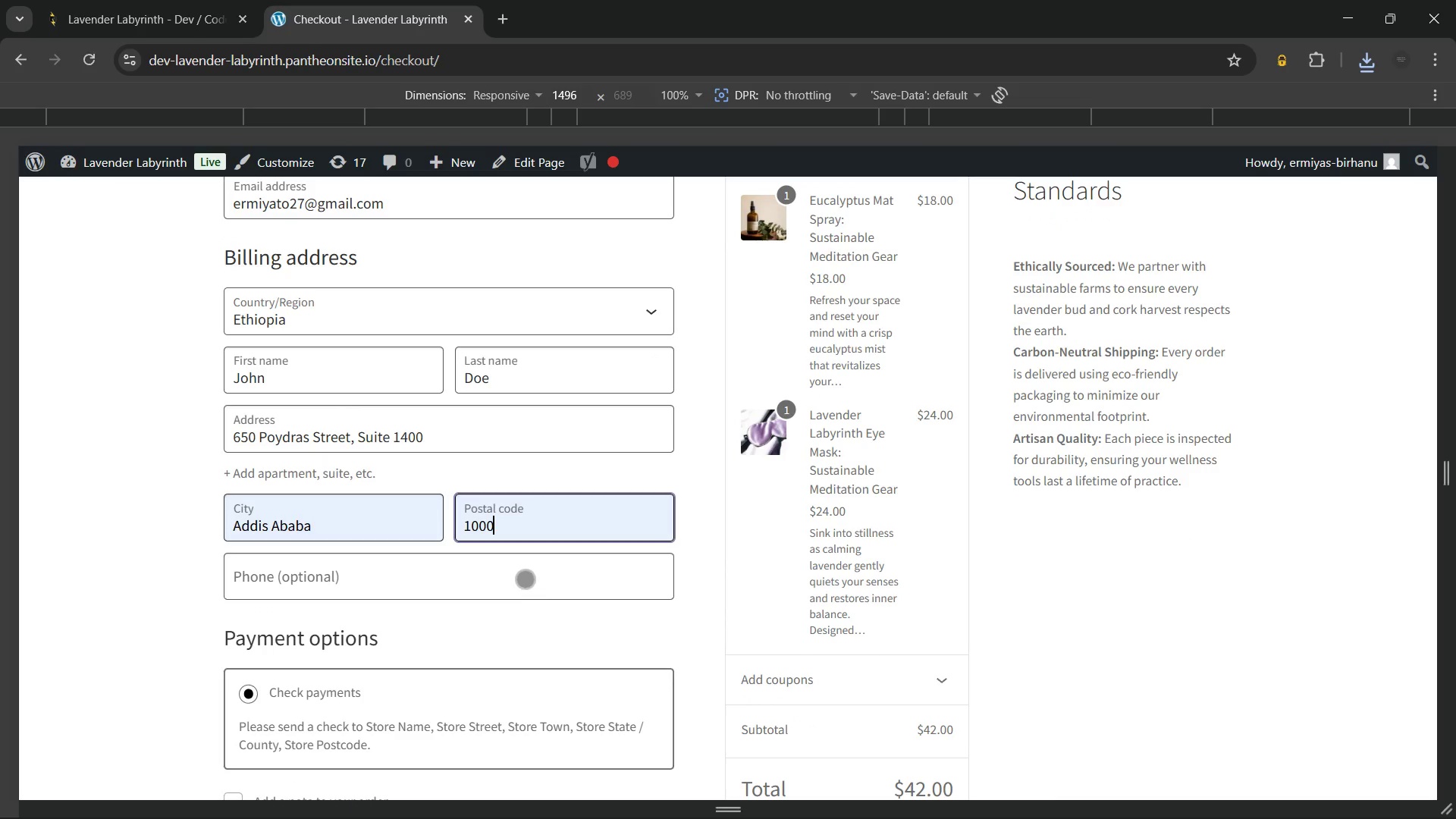 
key(Space)
 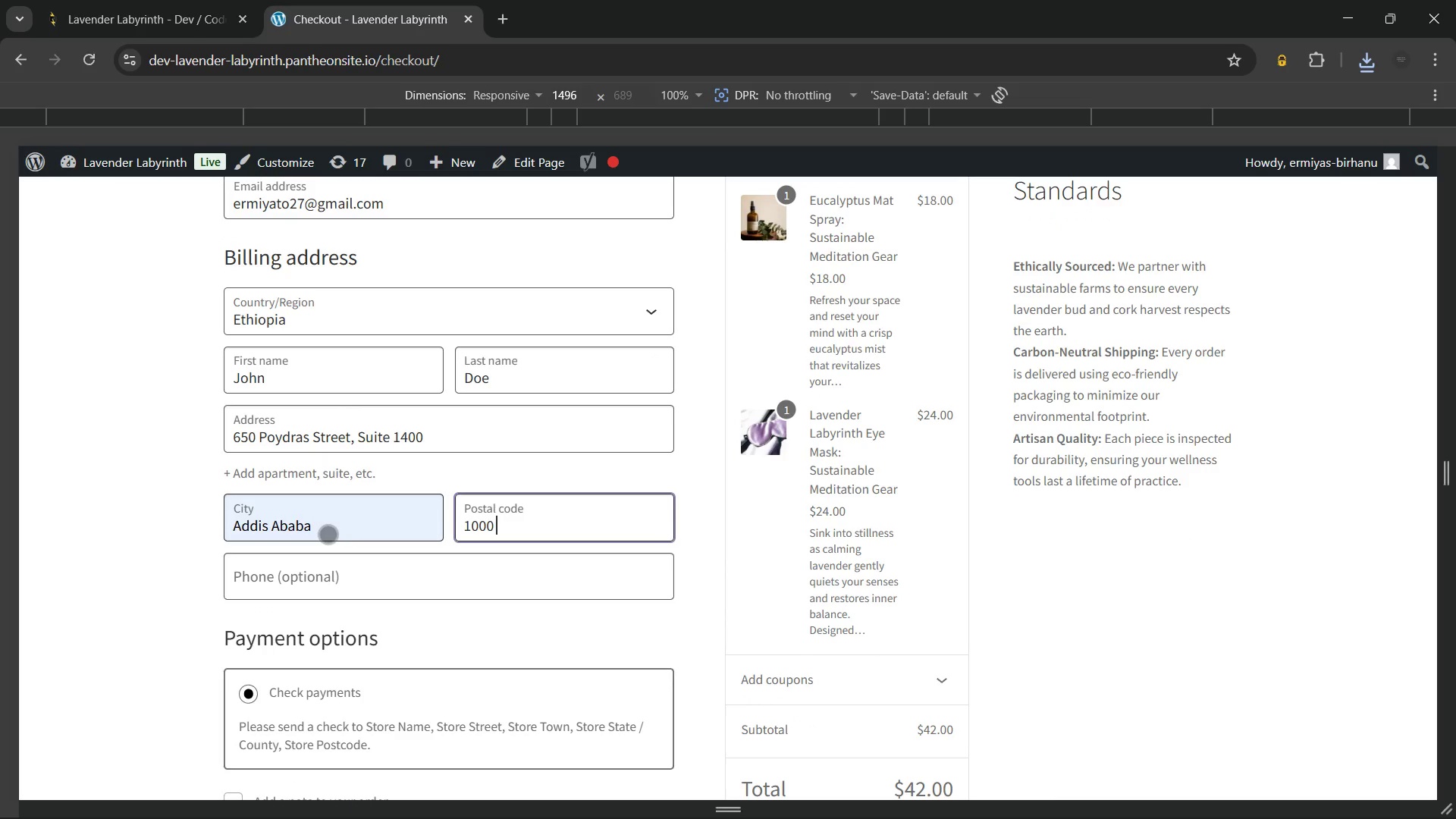 
left_click([328, 534])
 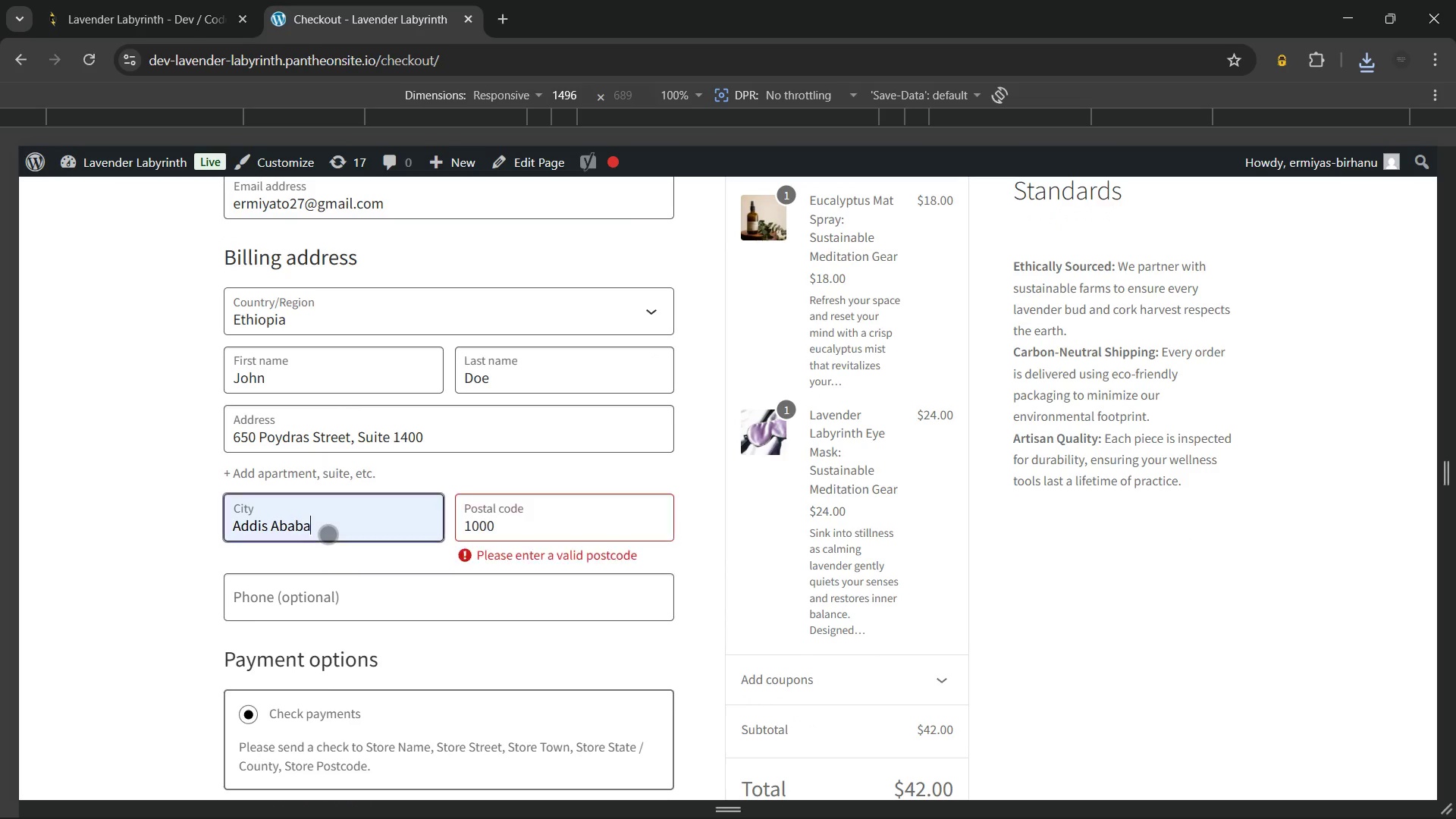 
key(Space)
 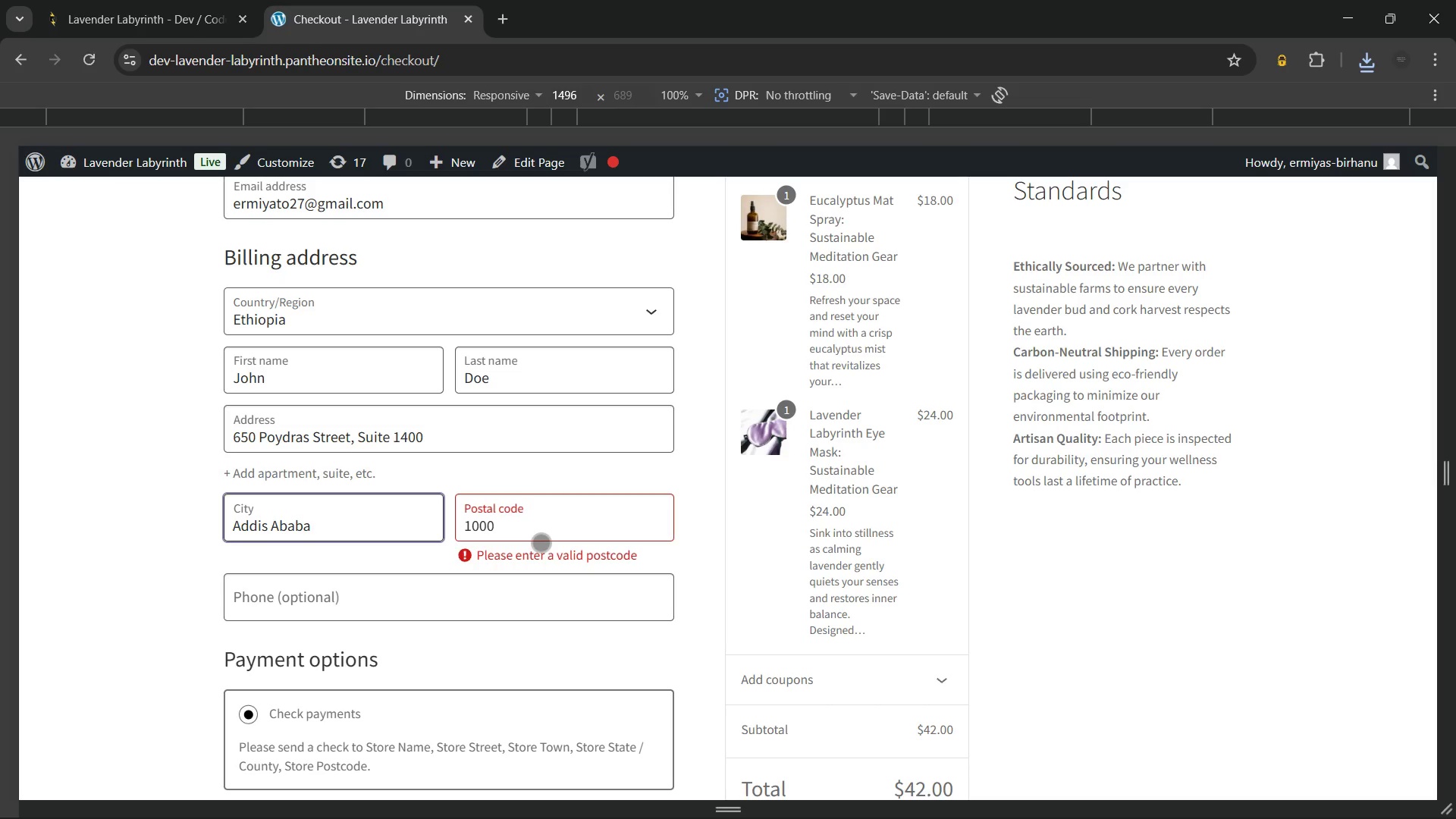 
left_click([540, 532])
 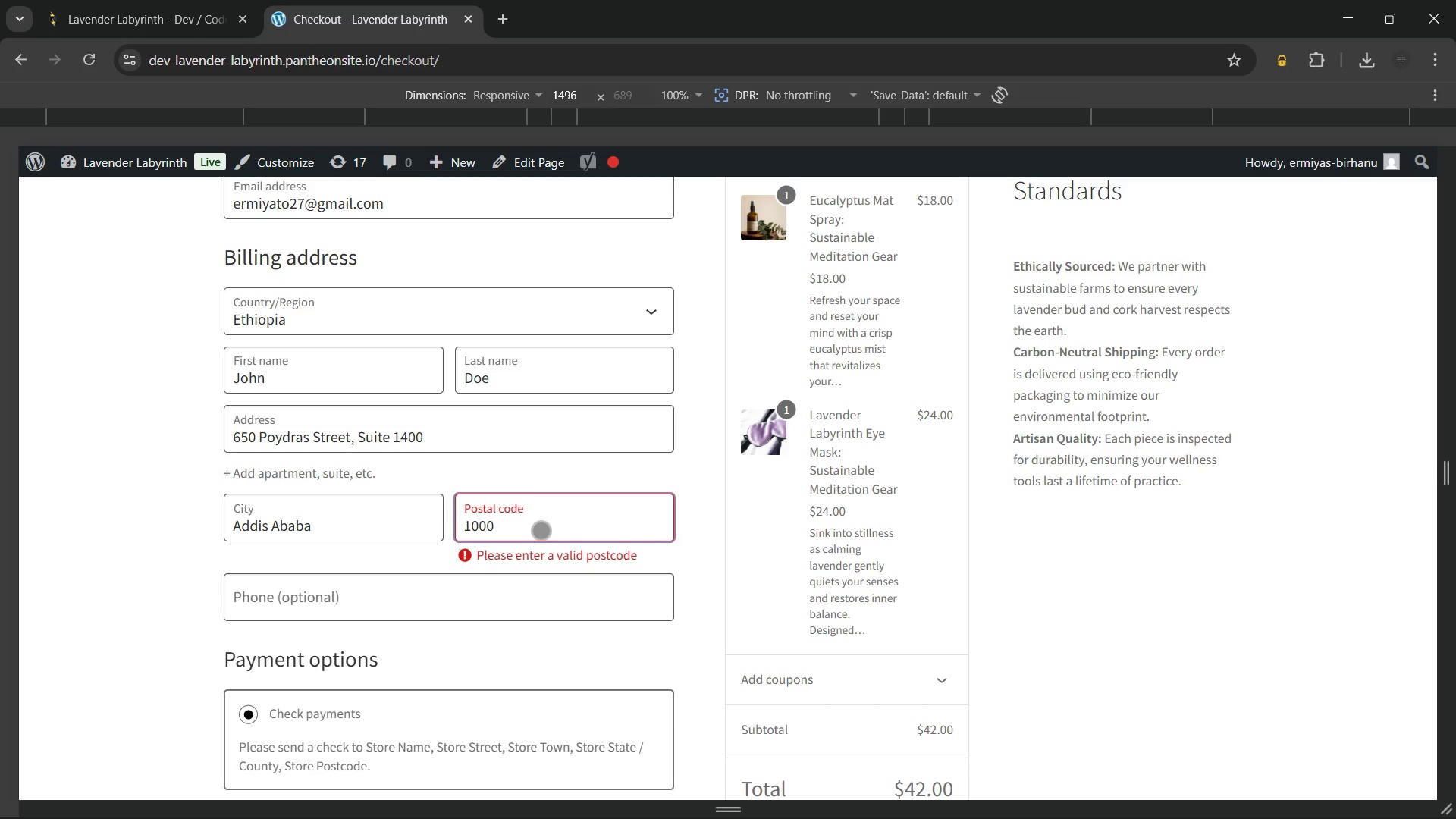 
key(Backspace)
 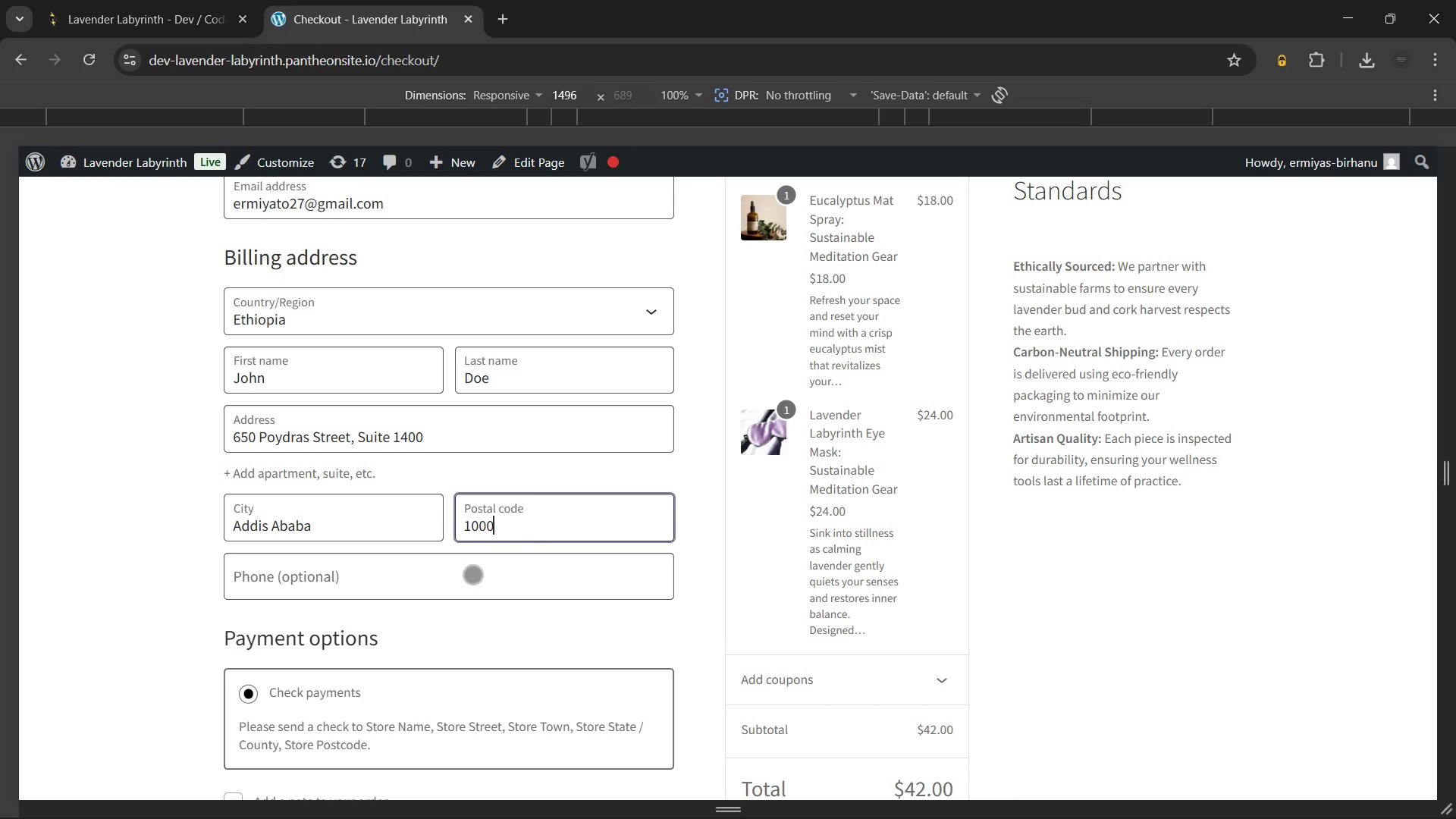 
left_click([465, 578])
 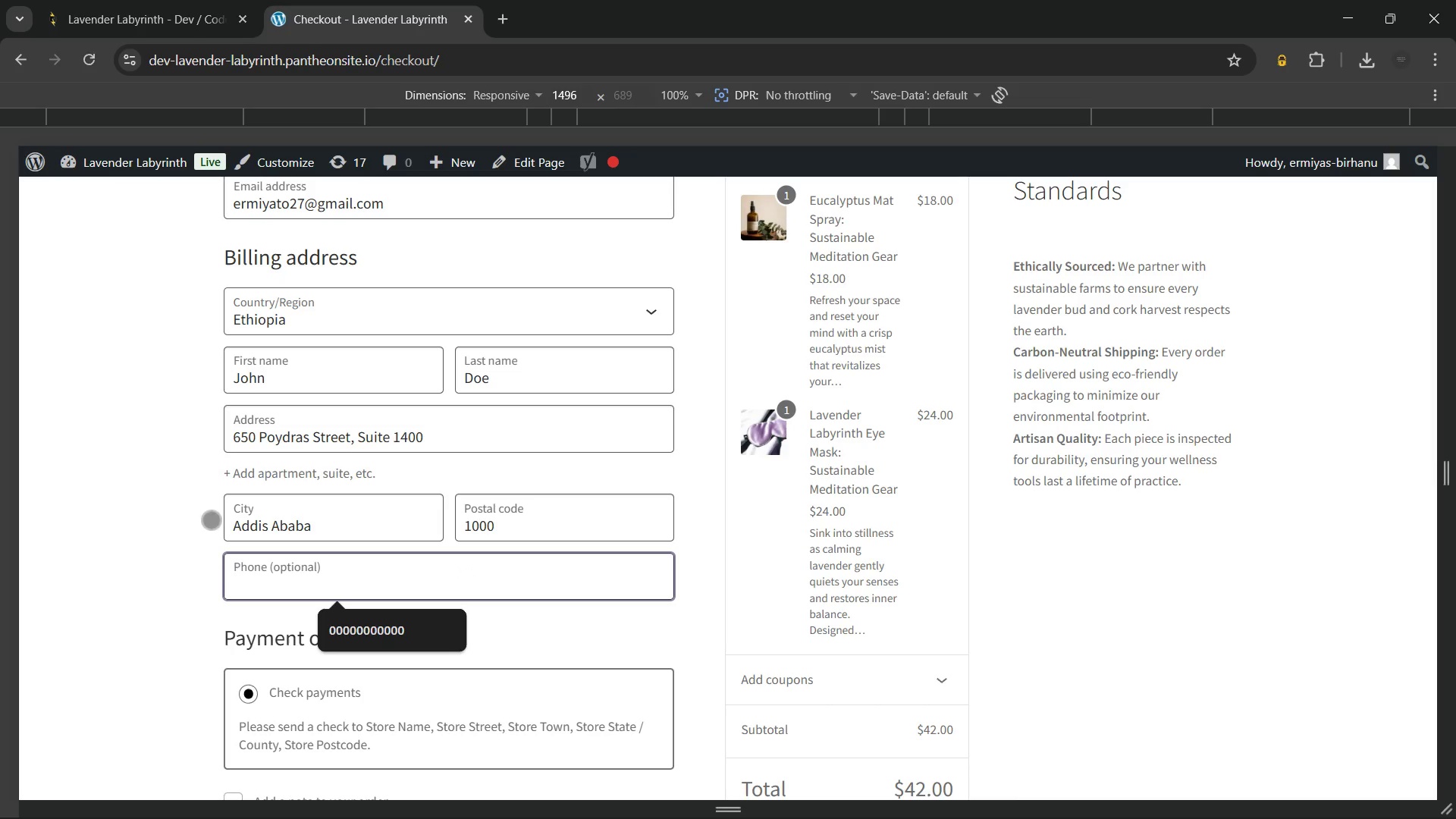 
left_click([168, 520])
 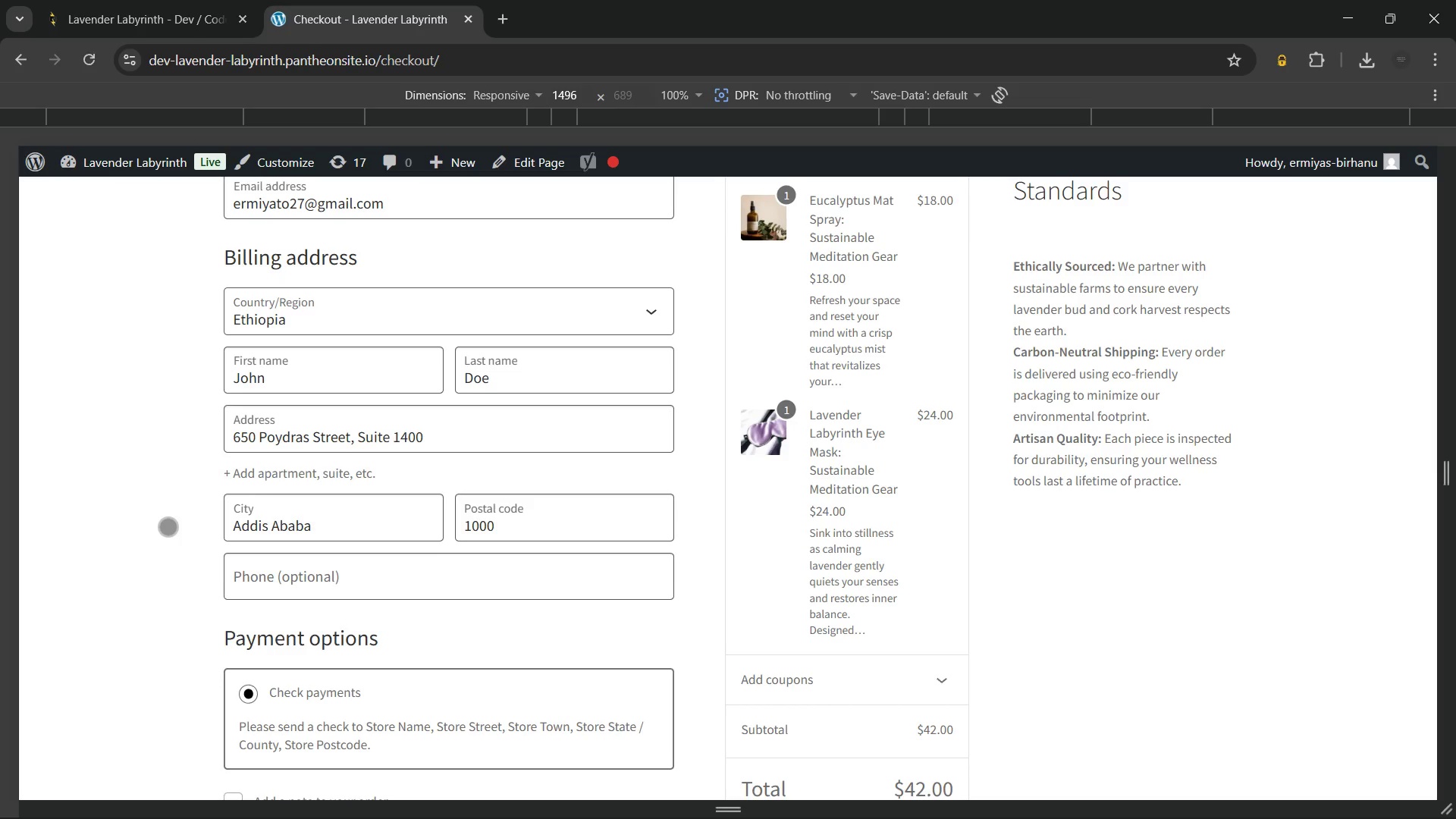 
scroll: coordinate [168, 528], scroll_direction: down, amount: 3.0
 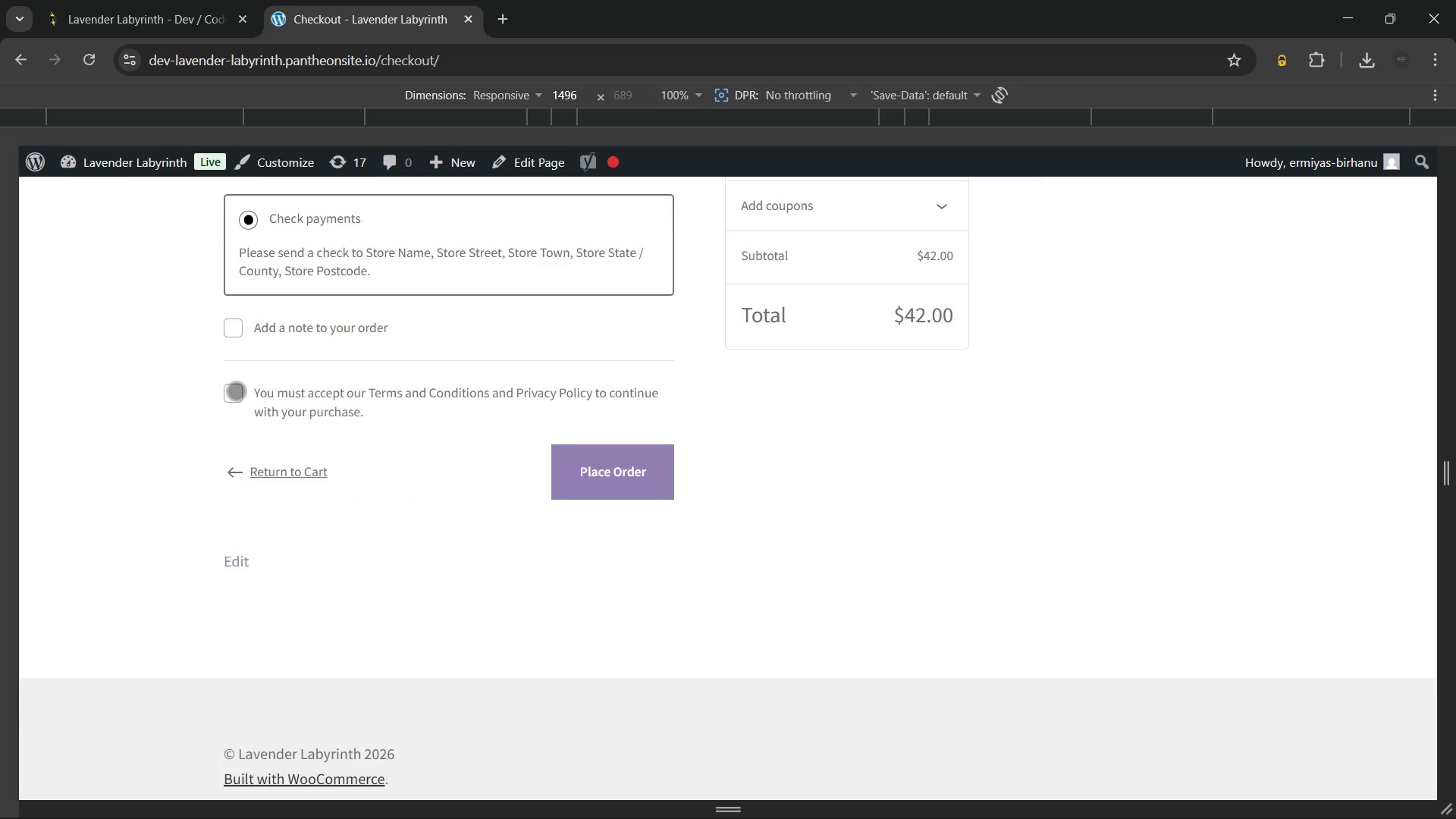 
left_click([236, 393])
 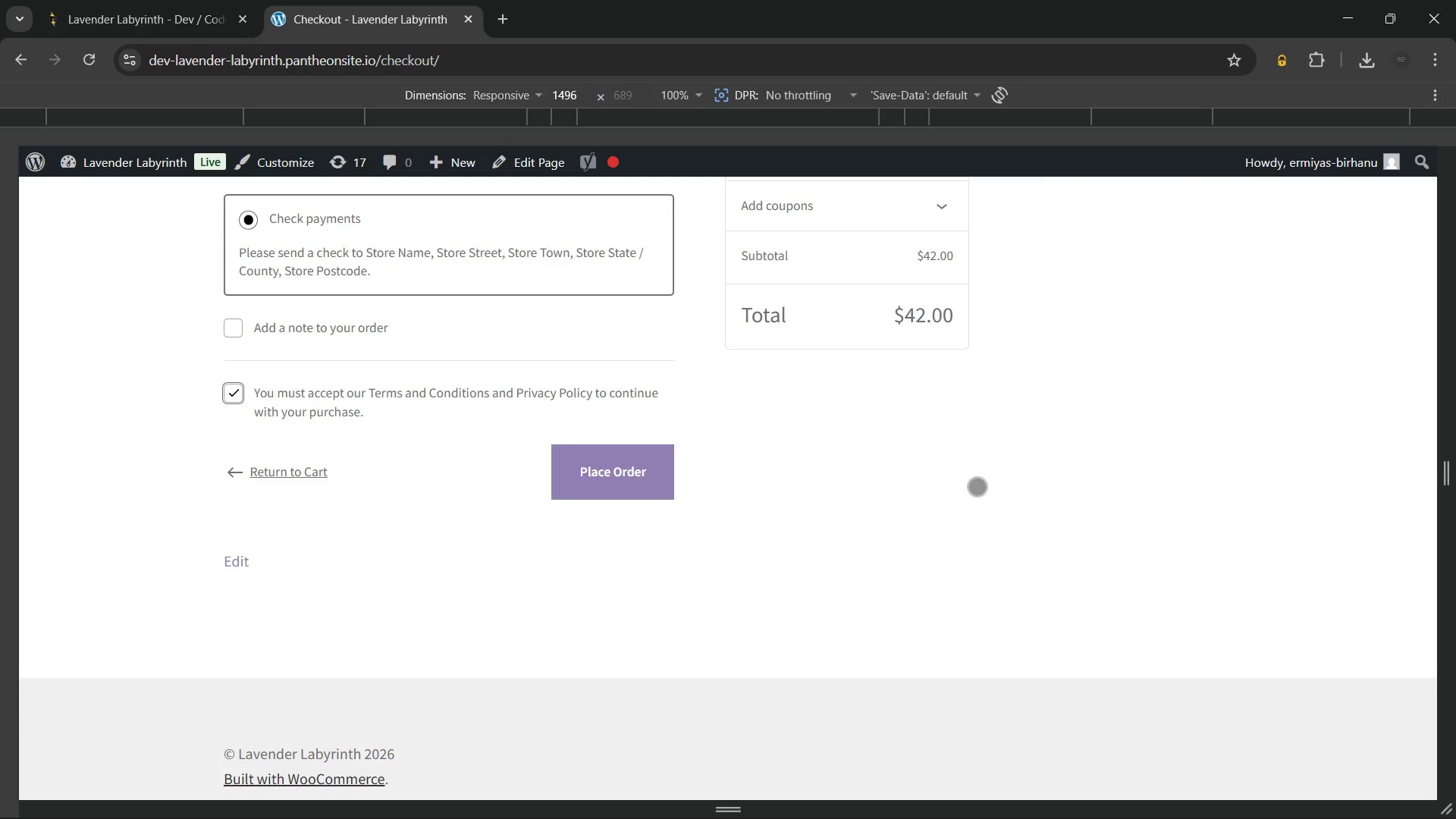 
left_click([977, 486])
 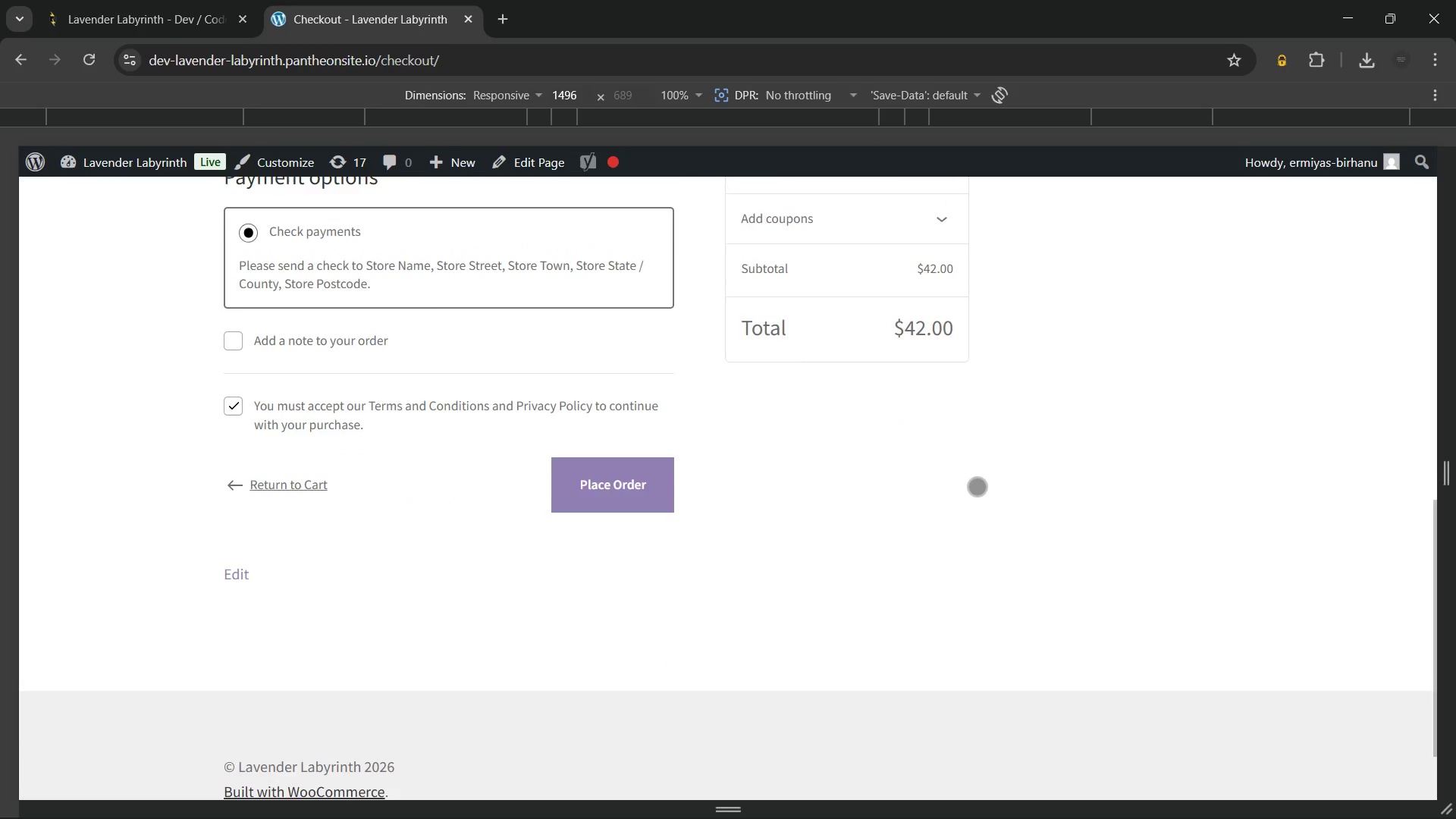 
scroll: coordinate [977, 486], scroll_direction: up, amount: 14.0
 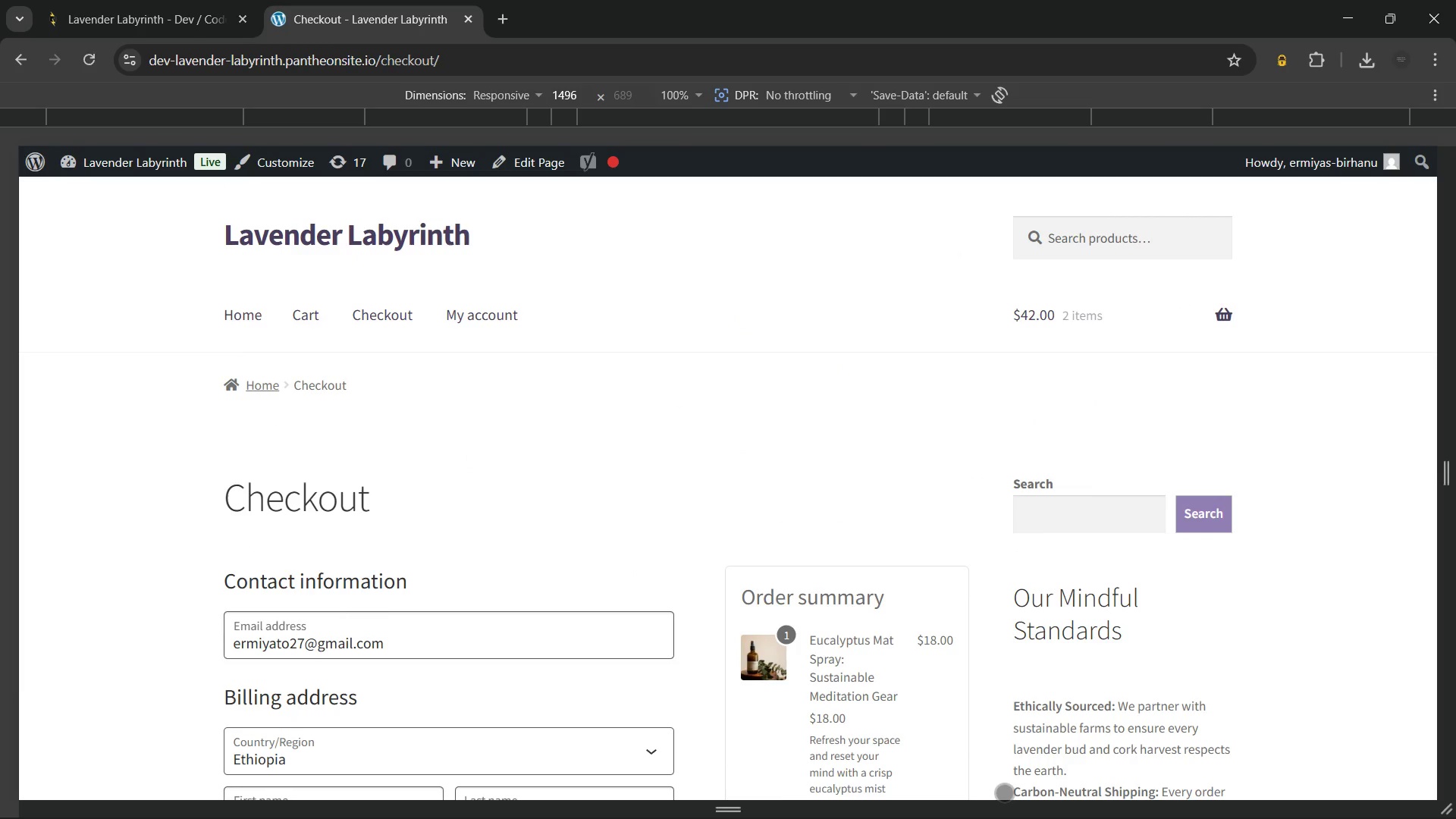 
key(Meta+MetaLeft)
 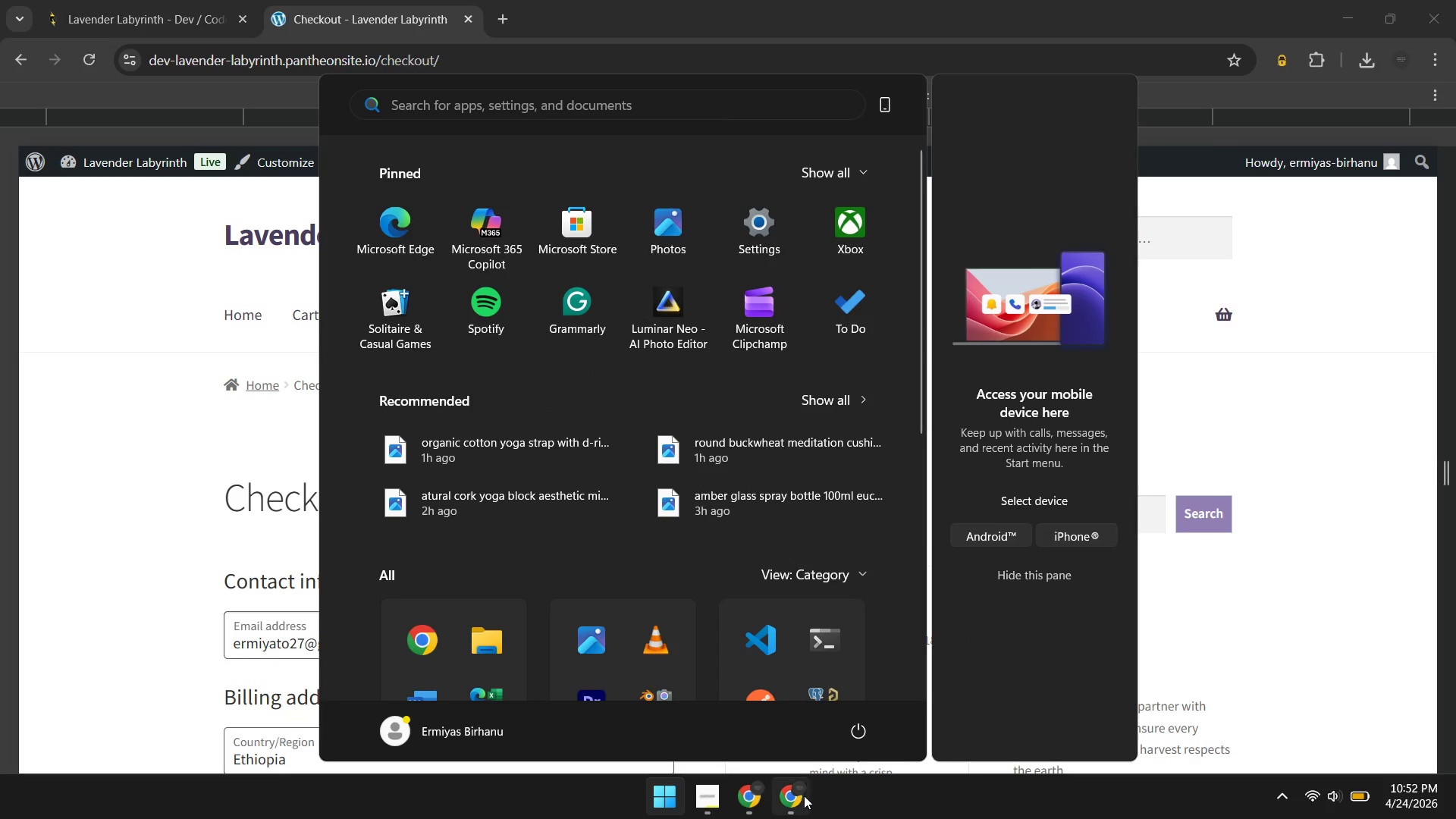 
left_click([802, 795])
 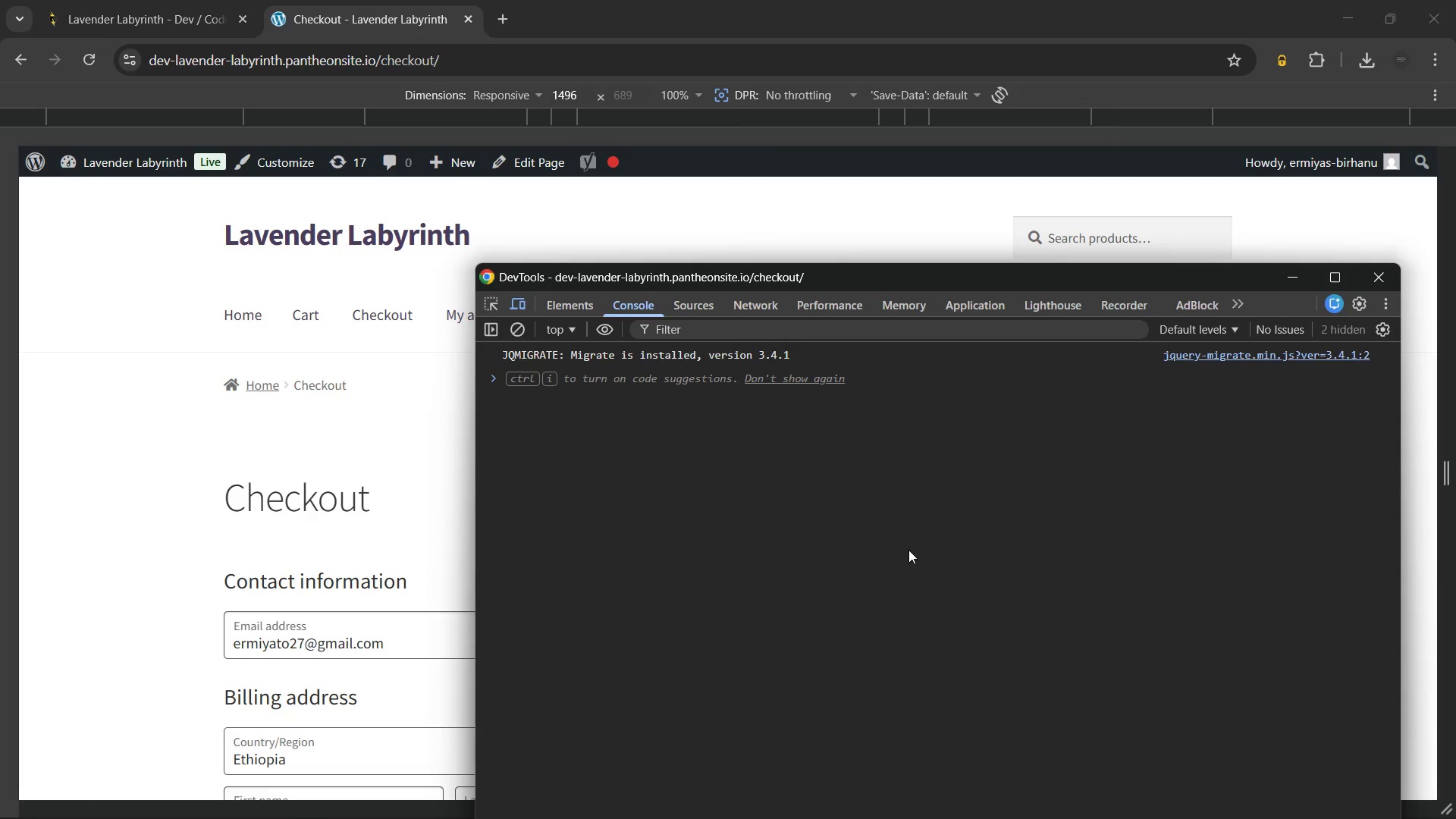 
key(Control+Shift+P)
 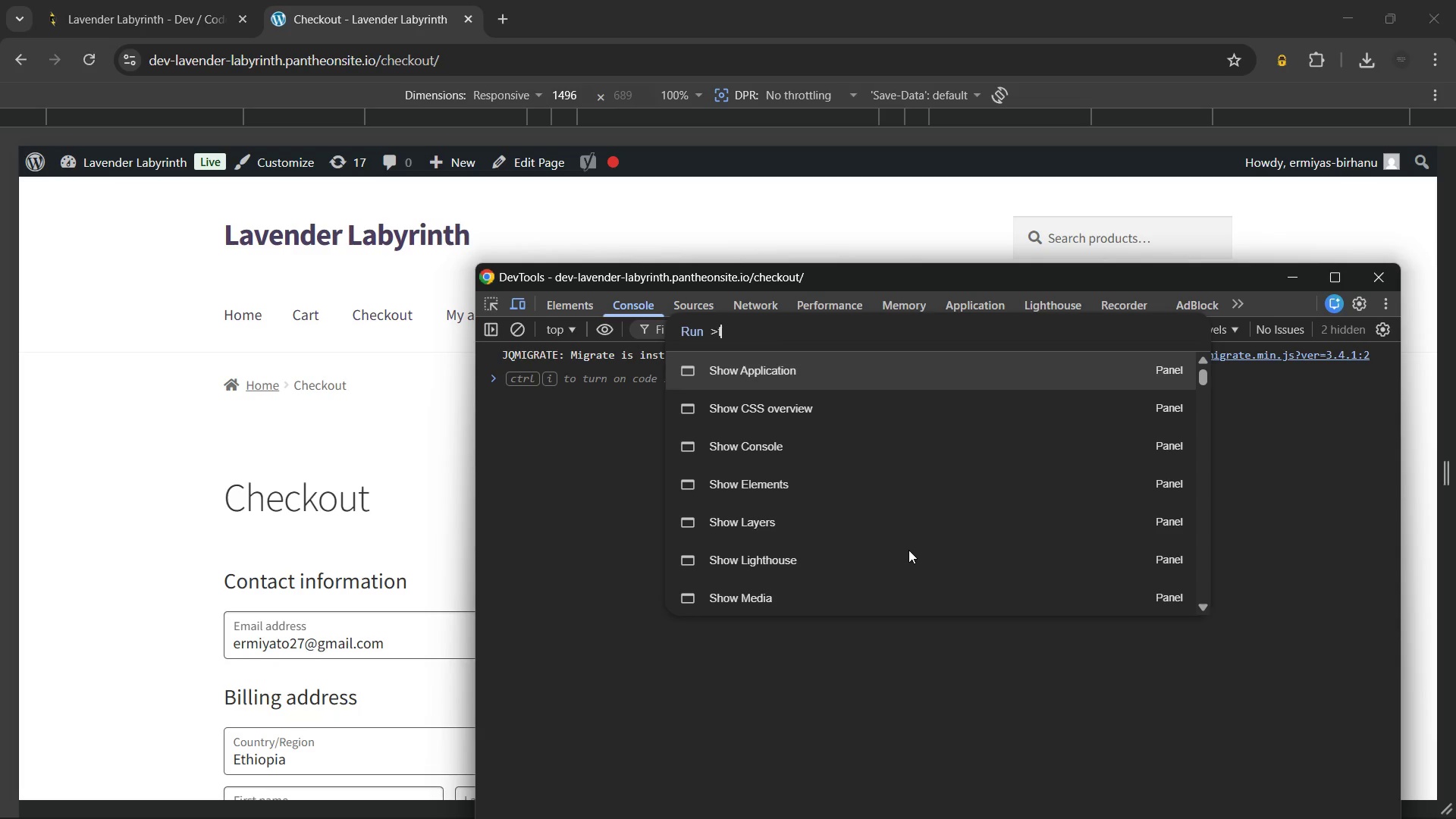 
type(ful)
 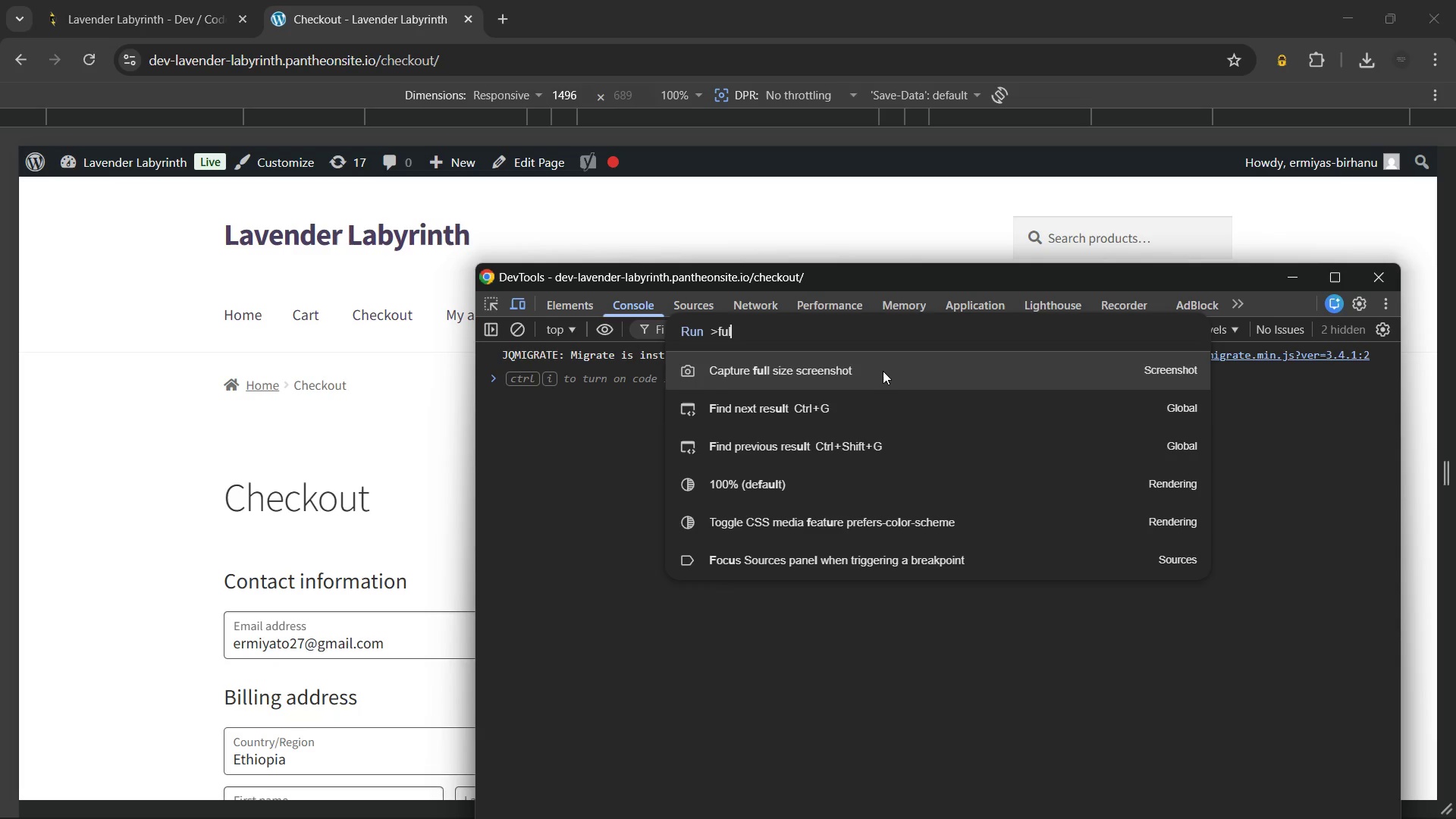 
left_click([882, 371])
 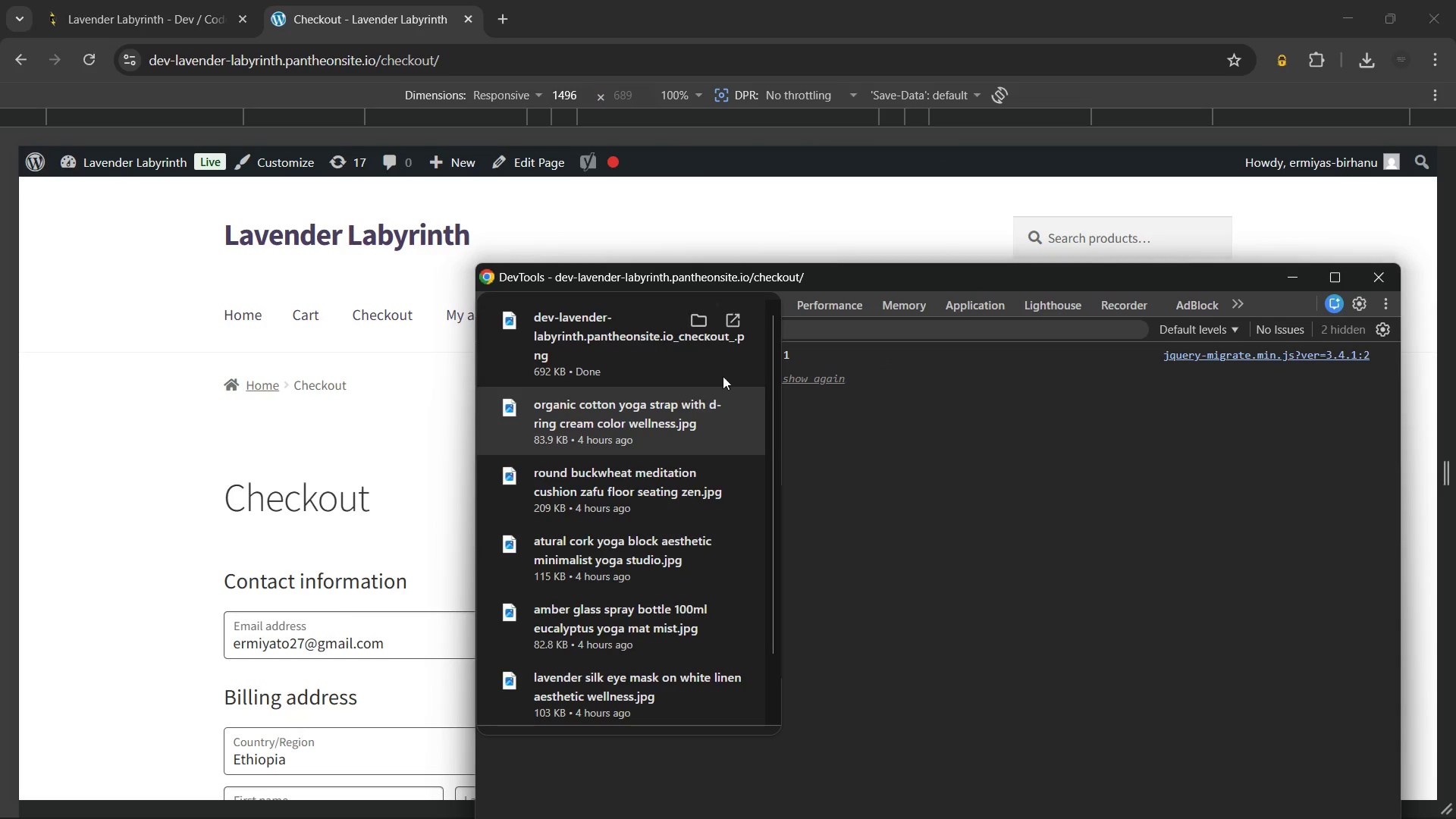 
left_click([732, 314])
 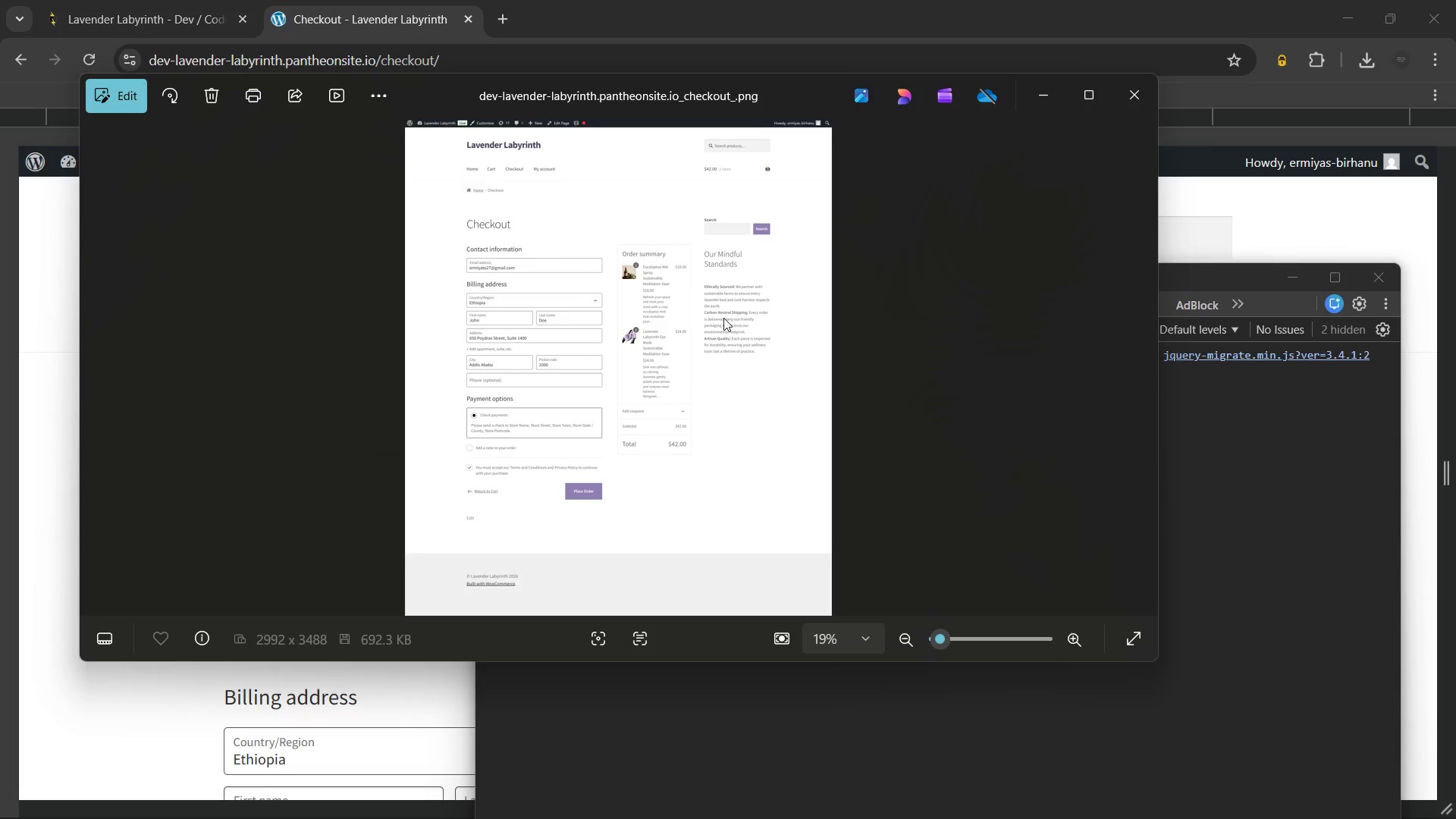 
scroll: coordinate [616, 369], scroll_direction: up, amount: 4.0
 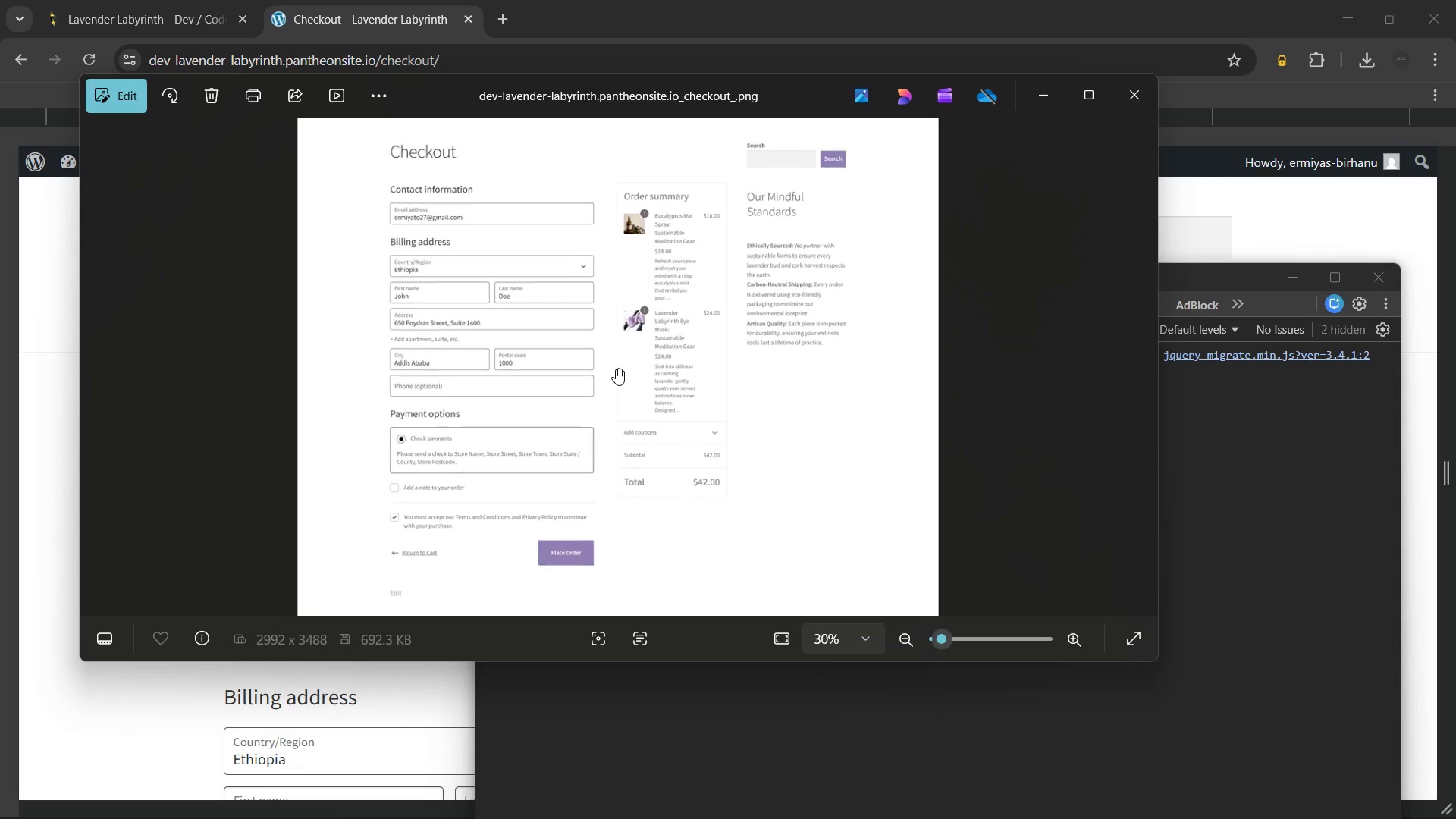 
scroll: coordinate [616, 369], scroll_direction: down, amount: 4.0
 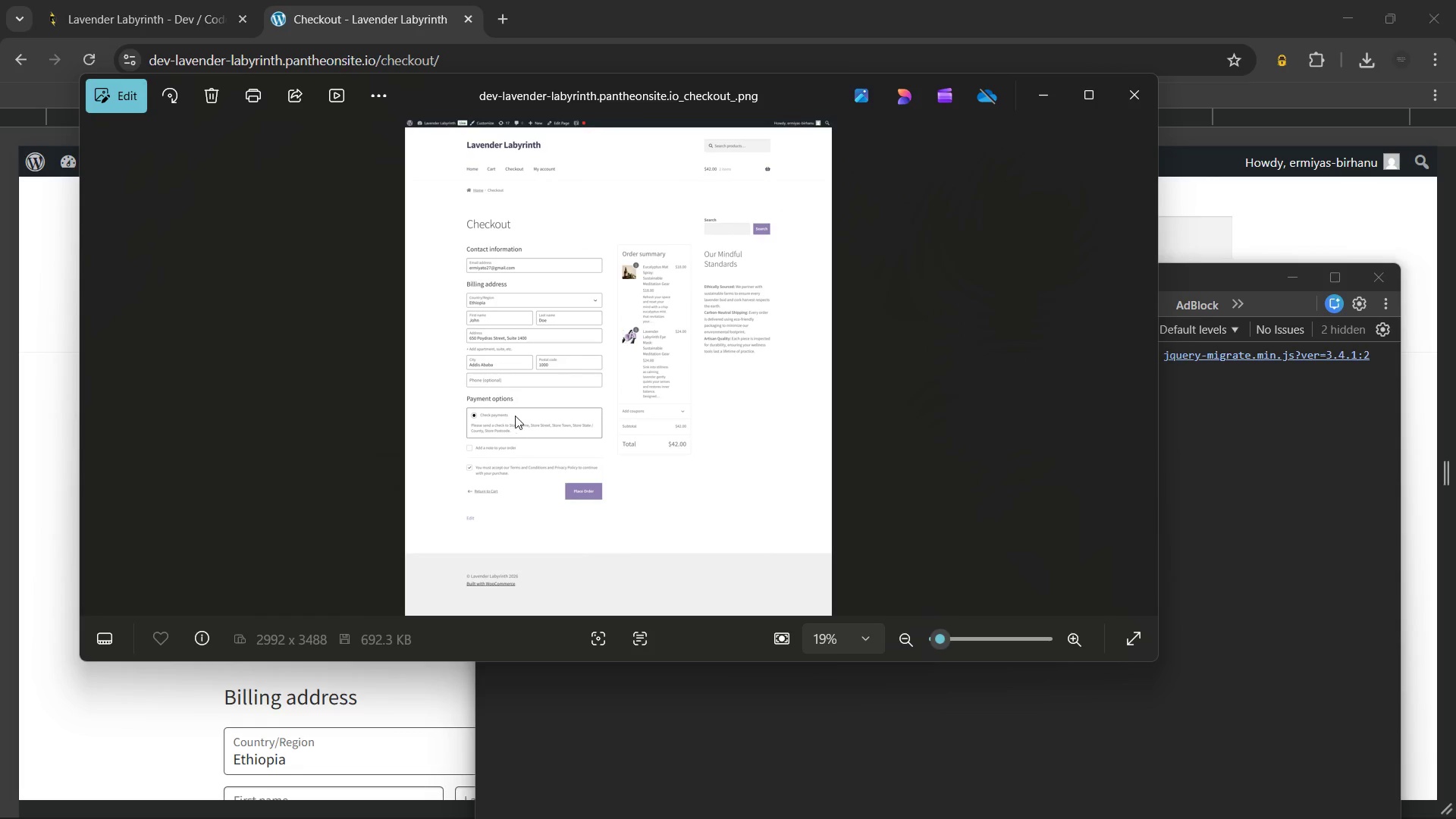 
scroll: coordinate [515, 416], scroll_direction: up, amount: 4.0
 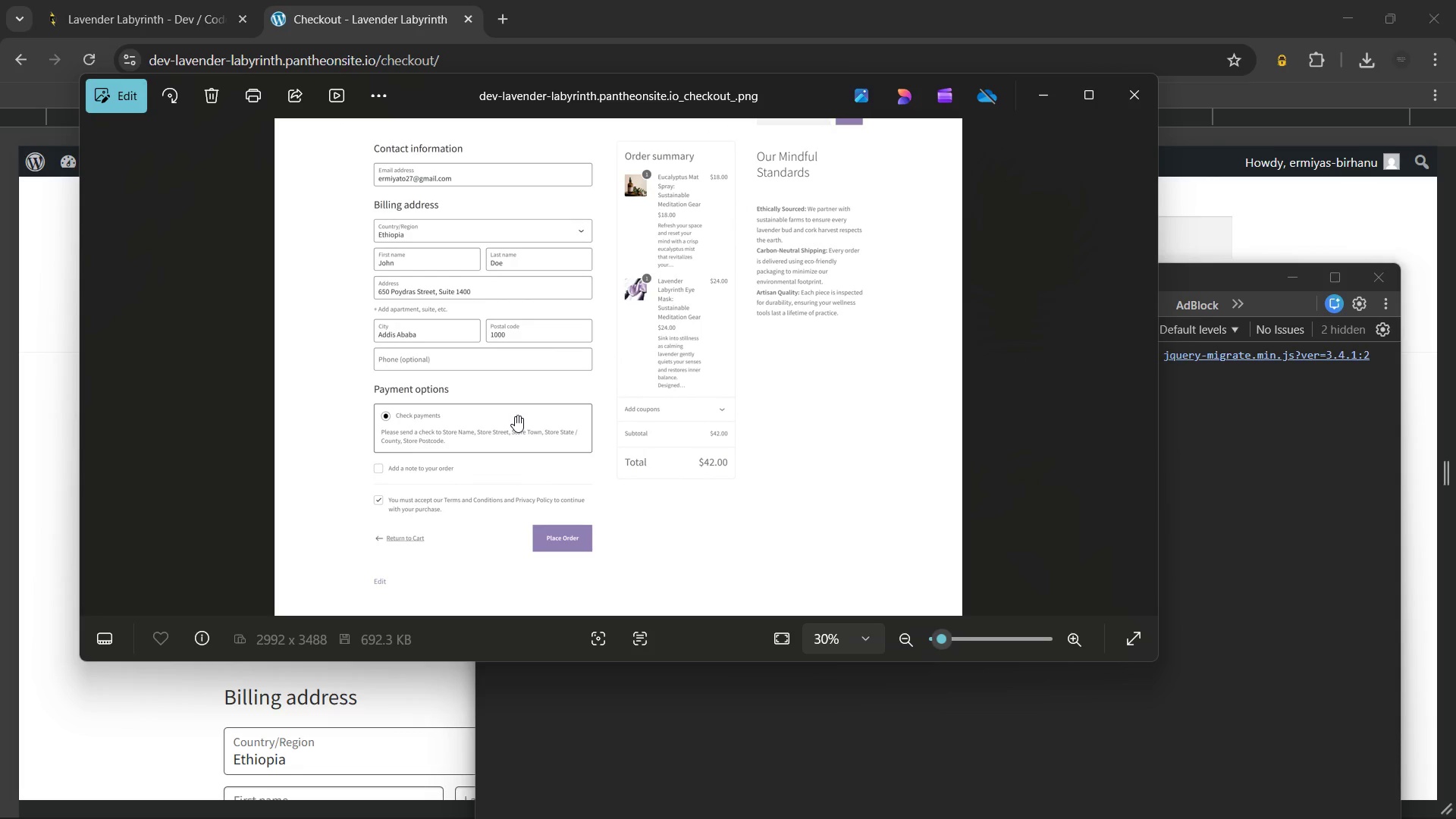 
scroll: coordinate [515, 416], scroll_direction: none, amount: 0.0
 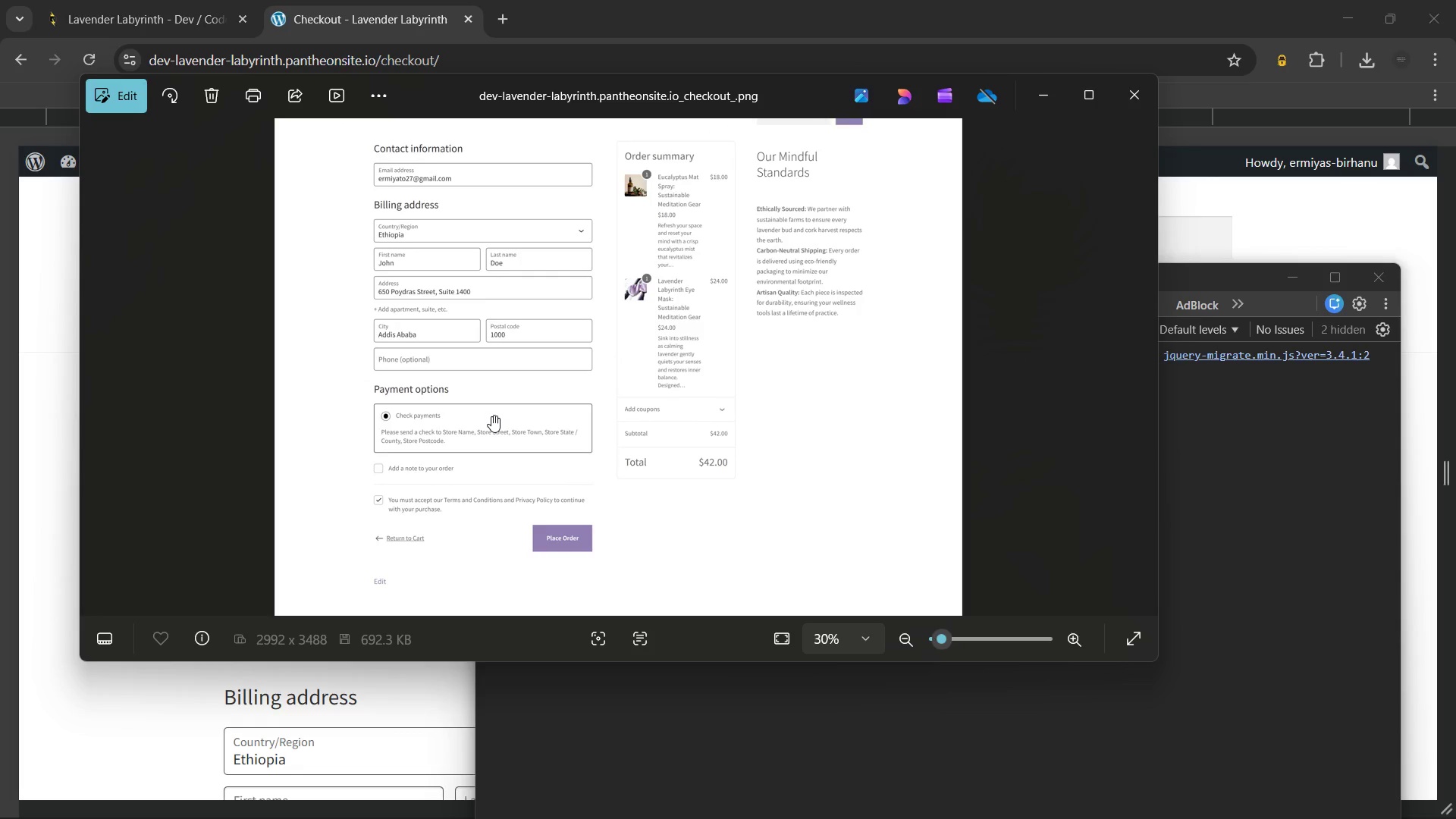 
scroll: coordinate [491, 416], scroll_direction: up, amount: 3.0
 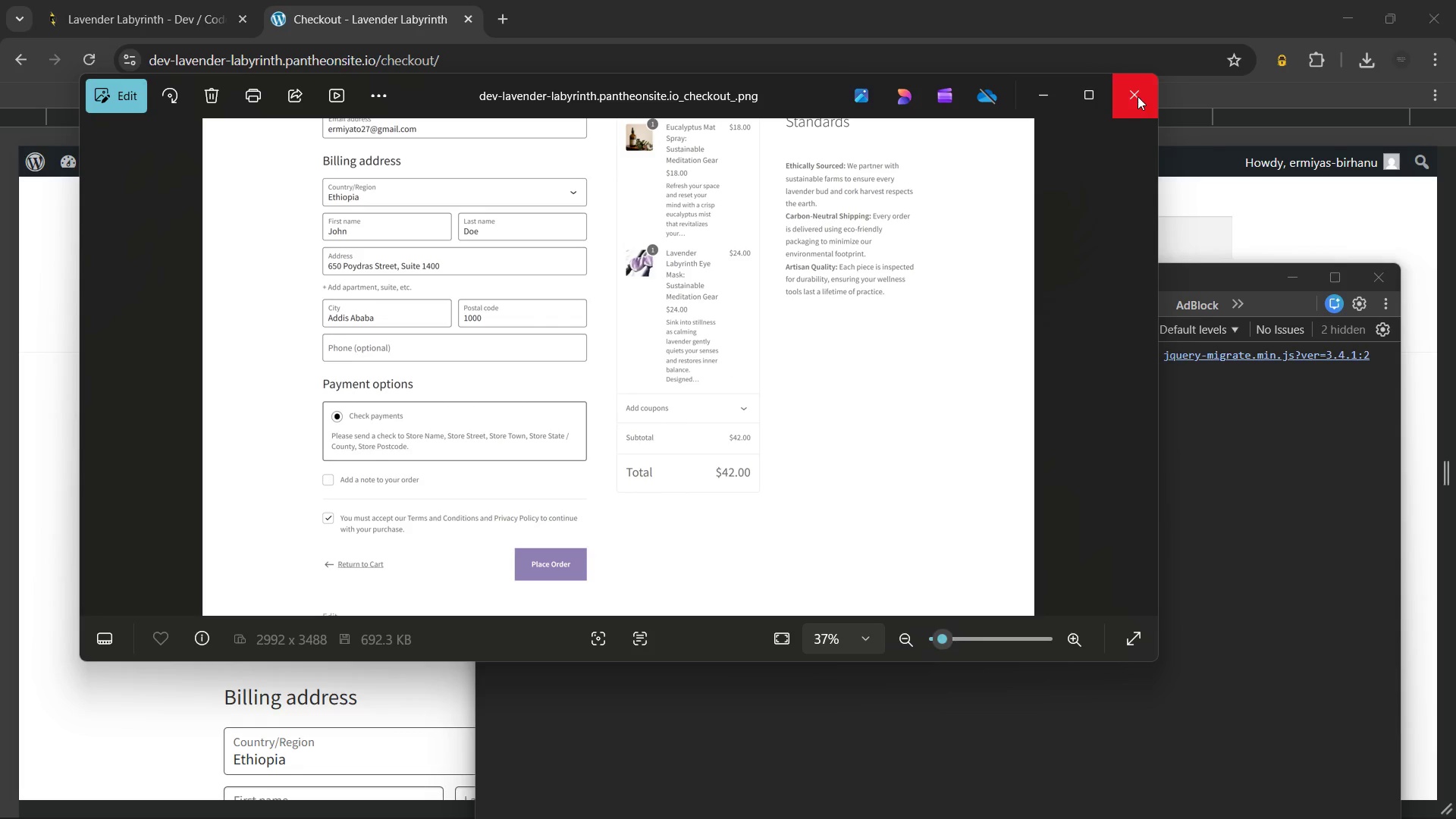 
left_click([1138, 96])
 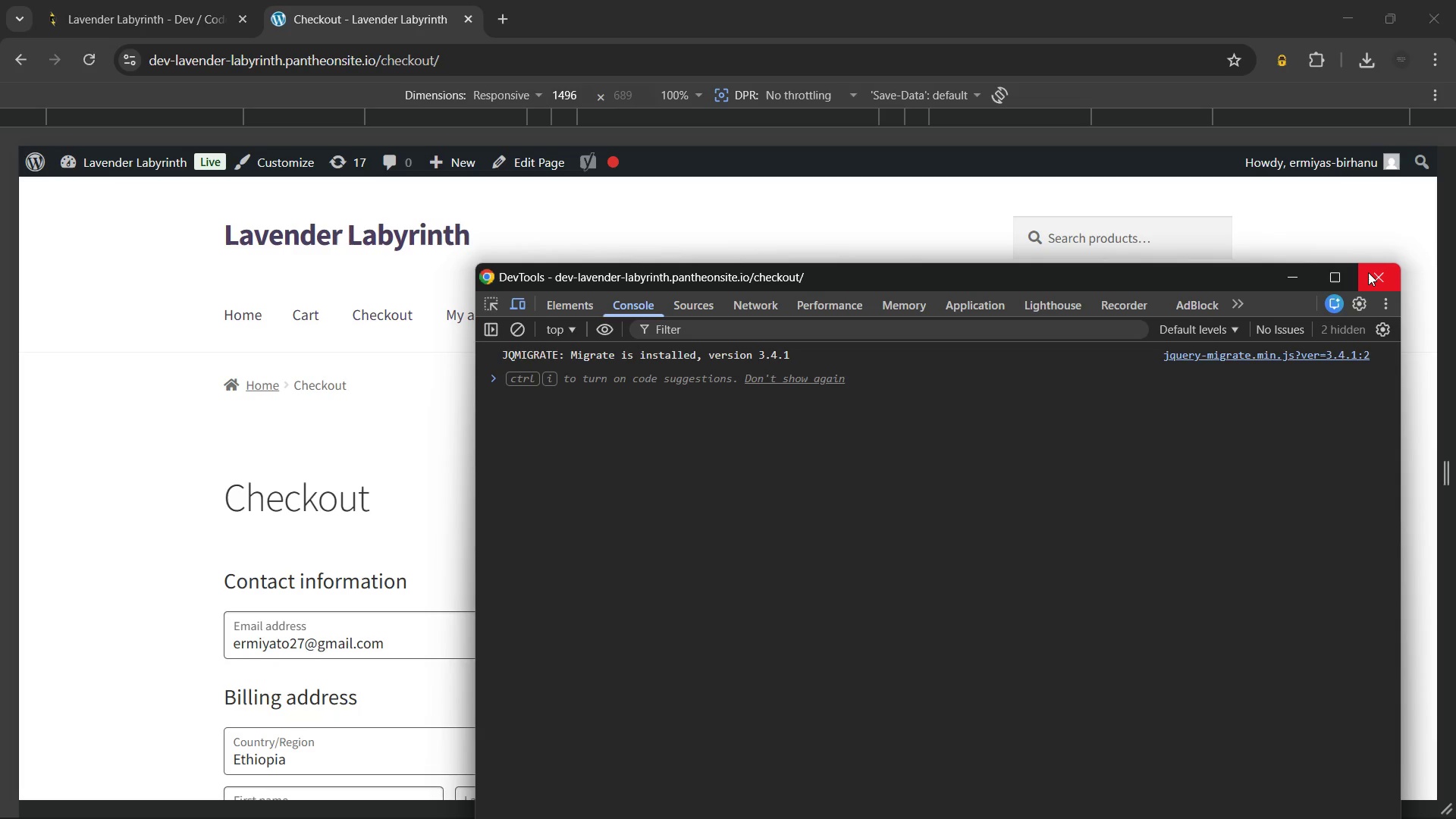 
wait(65.2)
 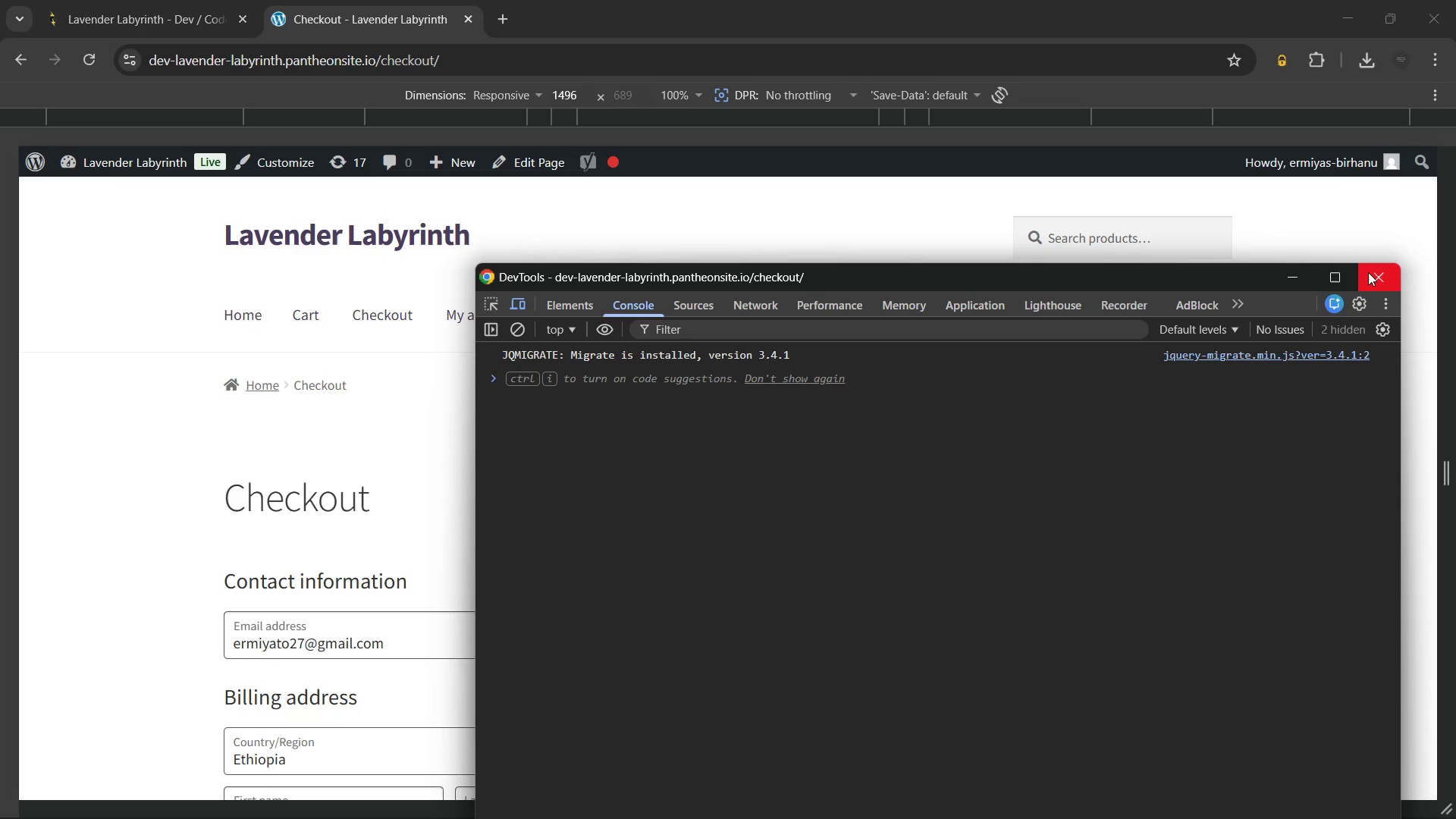 
left_click([1368, 272])
 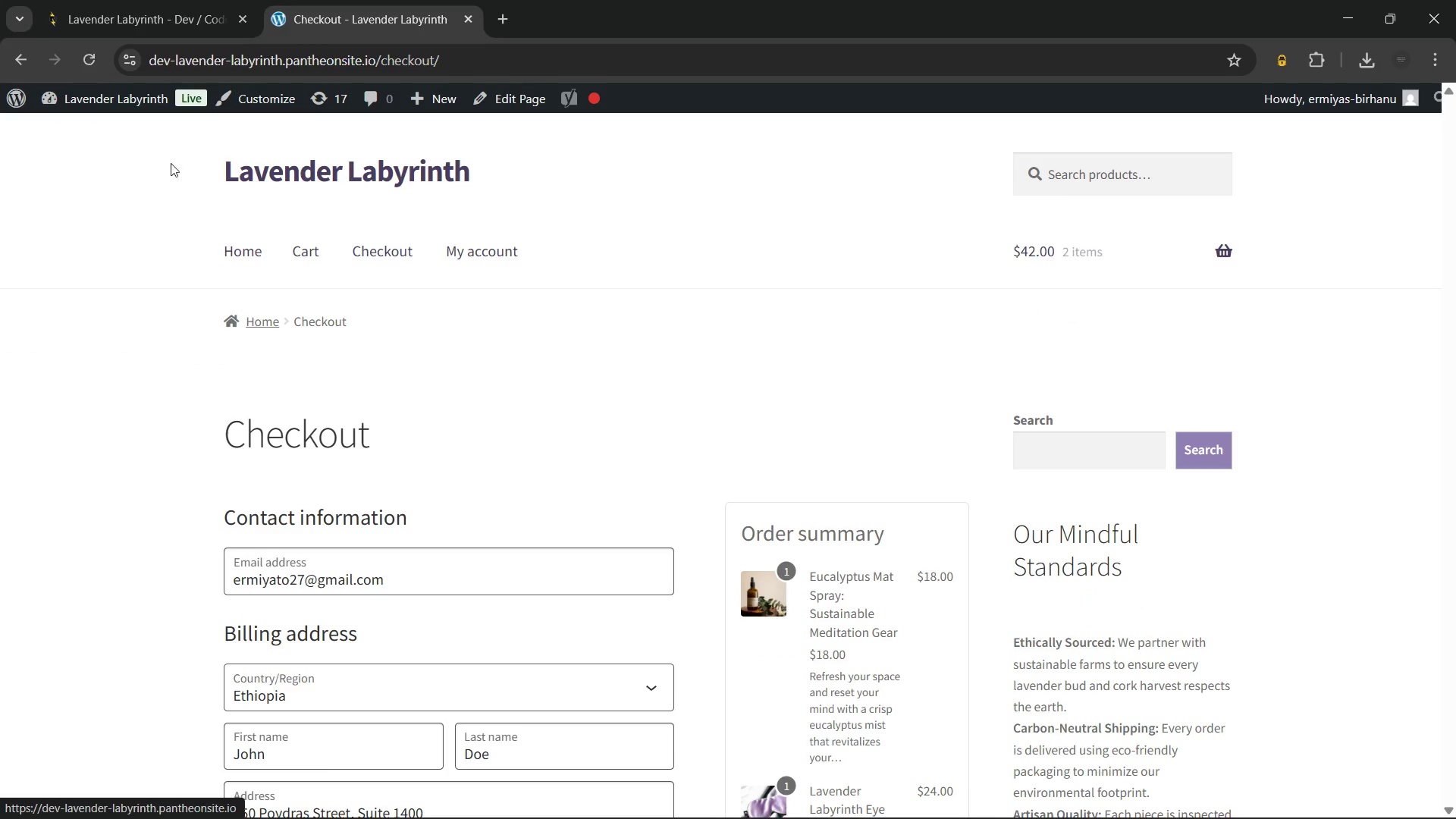 
left_click([95, 95])
 